 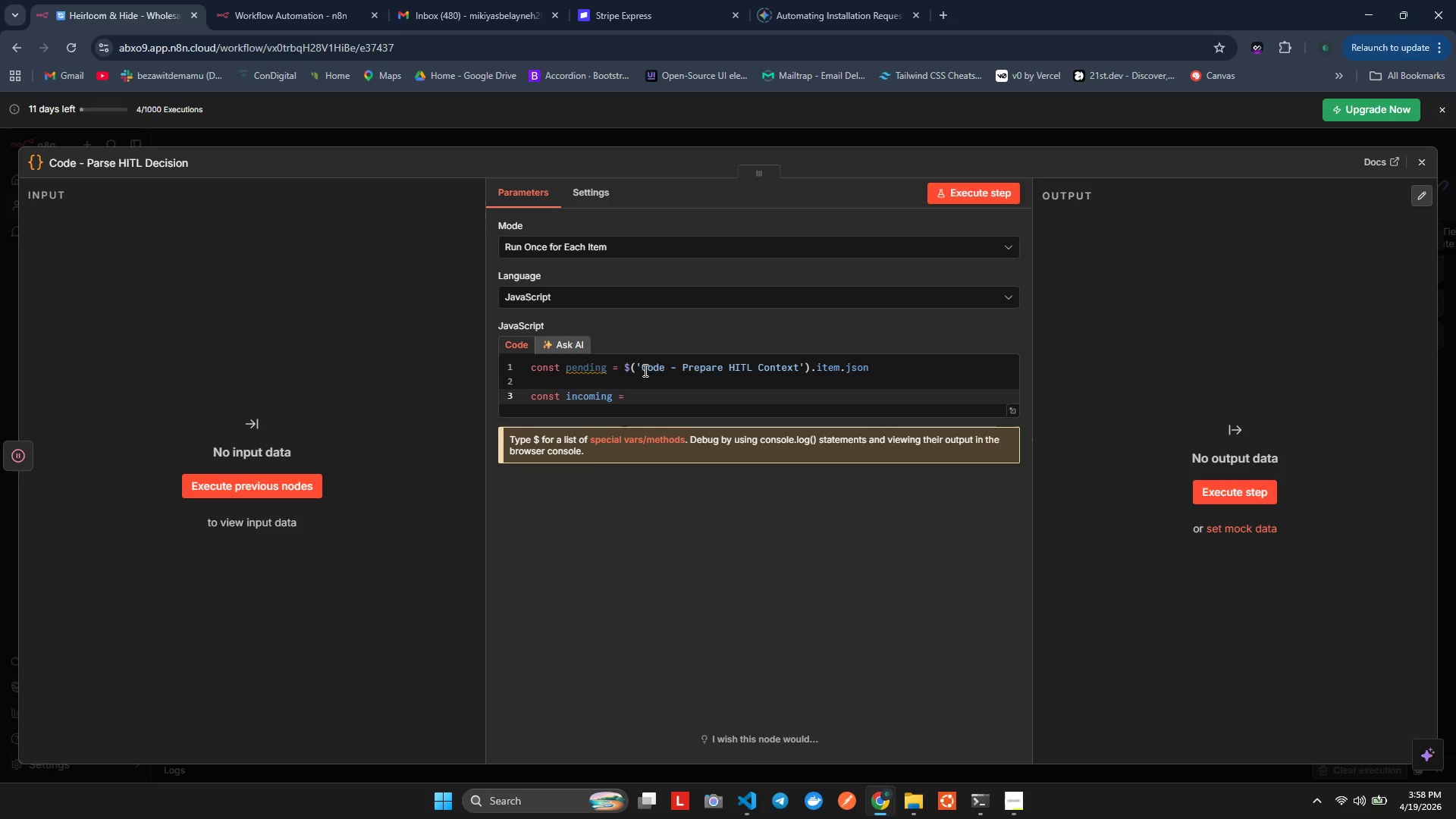 
type(4son.body ?? $json;)
 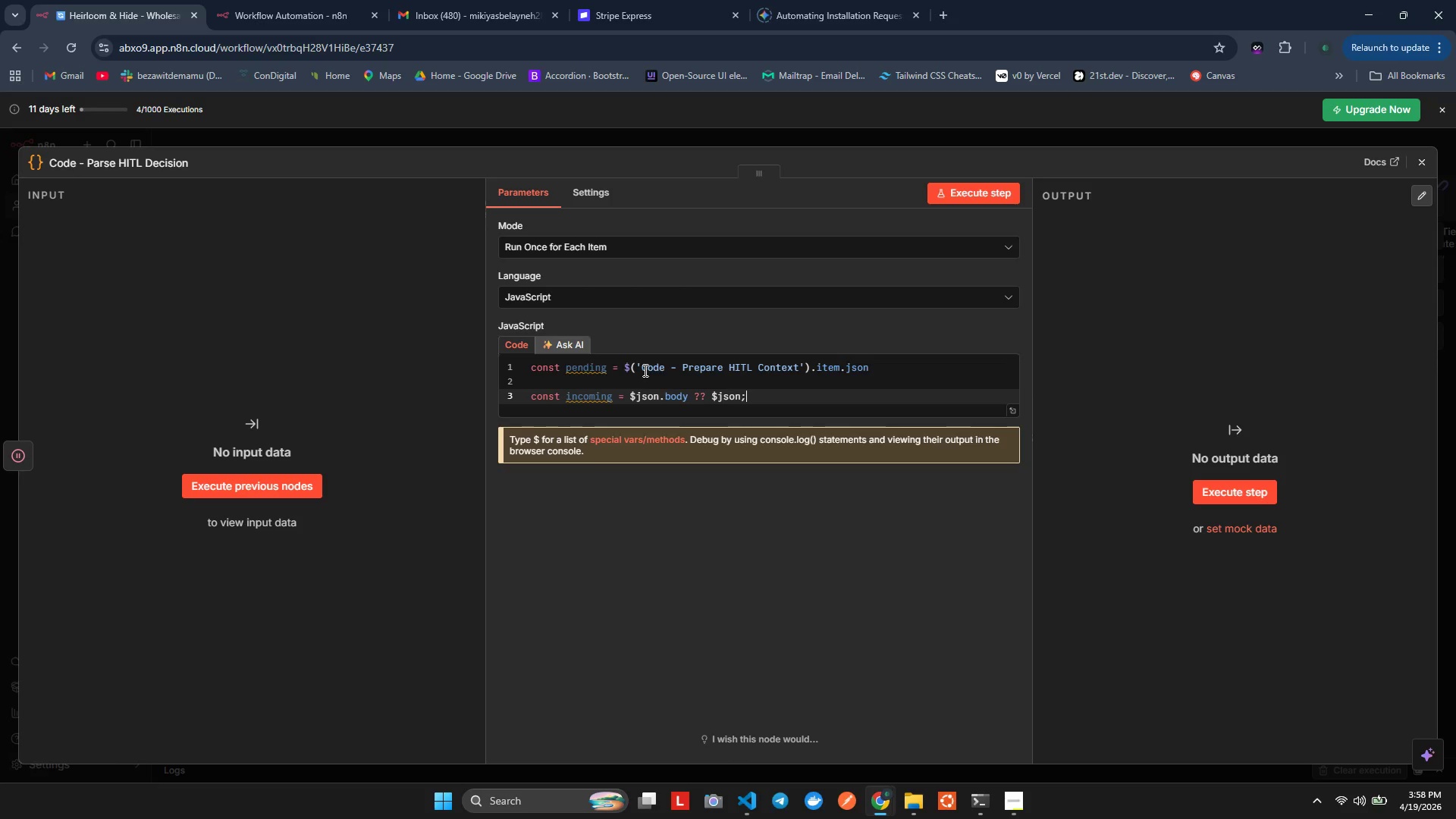 
key(Enter)
 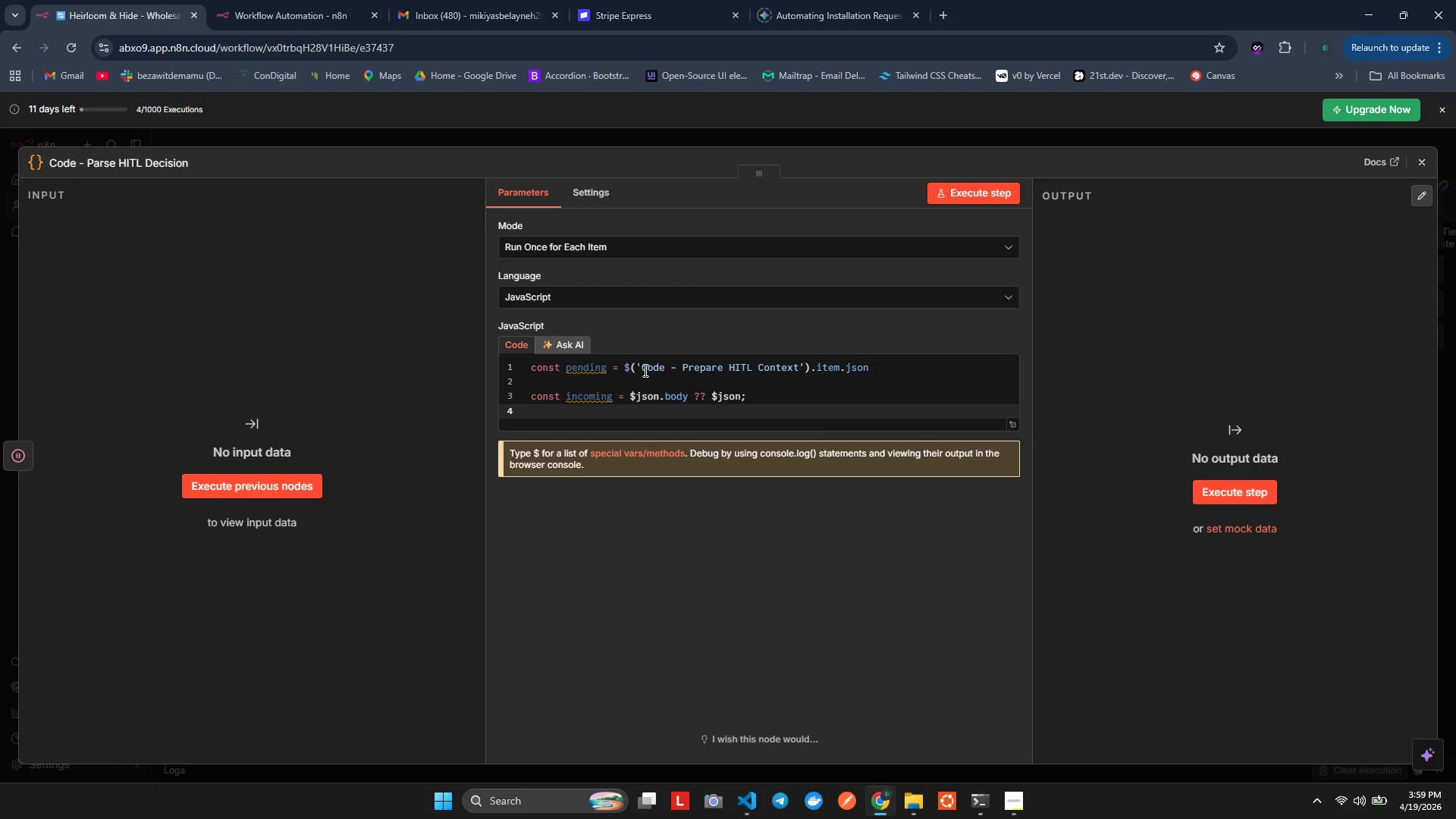 
key(ArrowUp)
 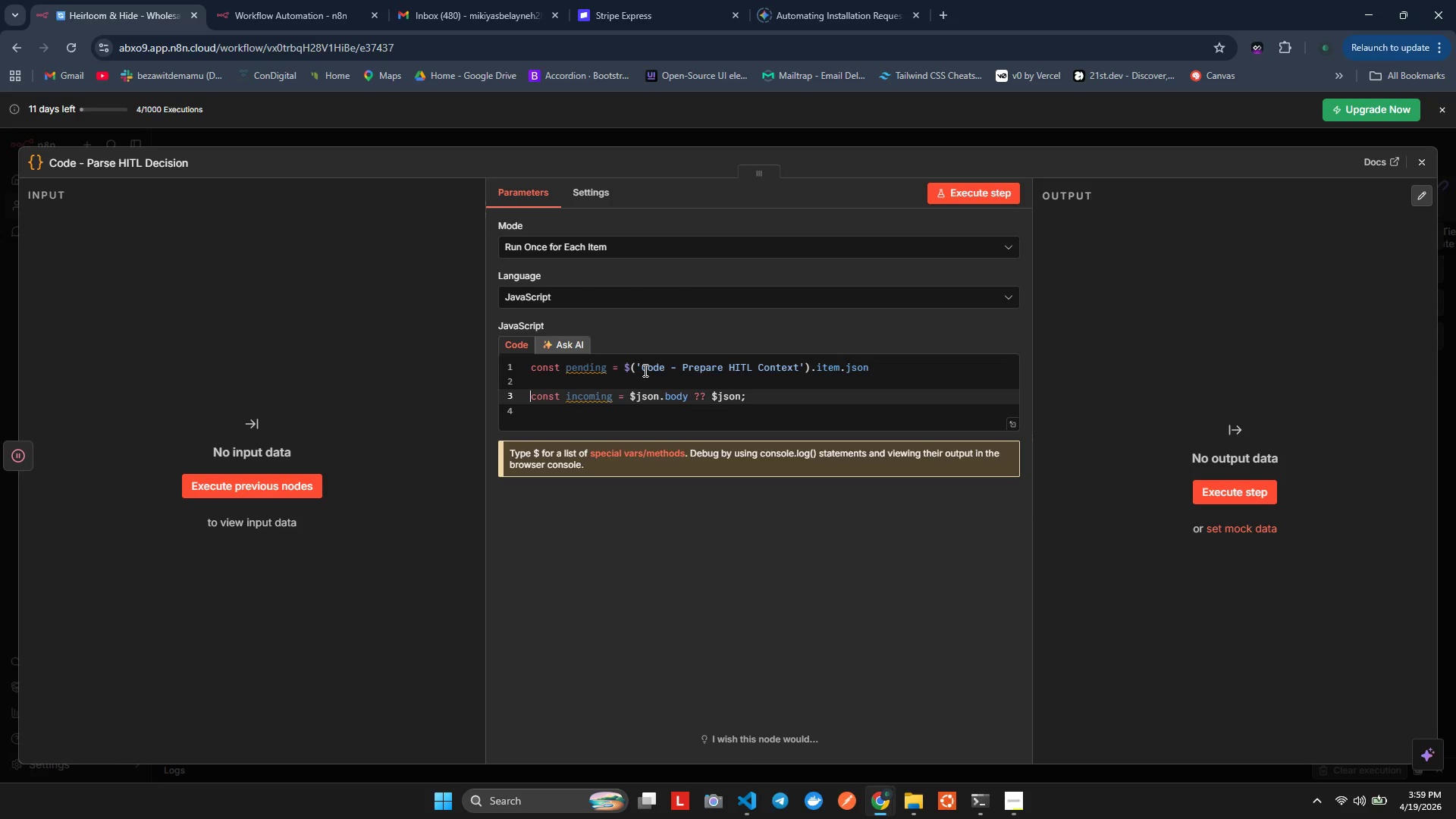 
key(ArrowUp)
 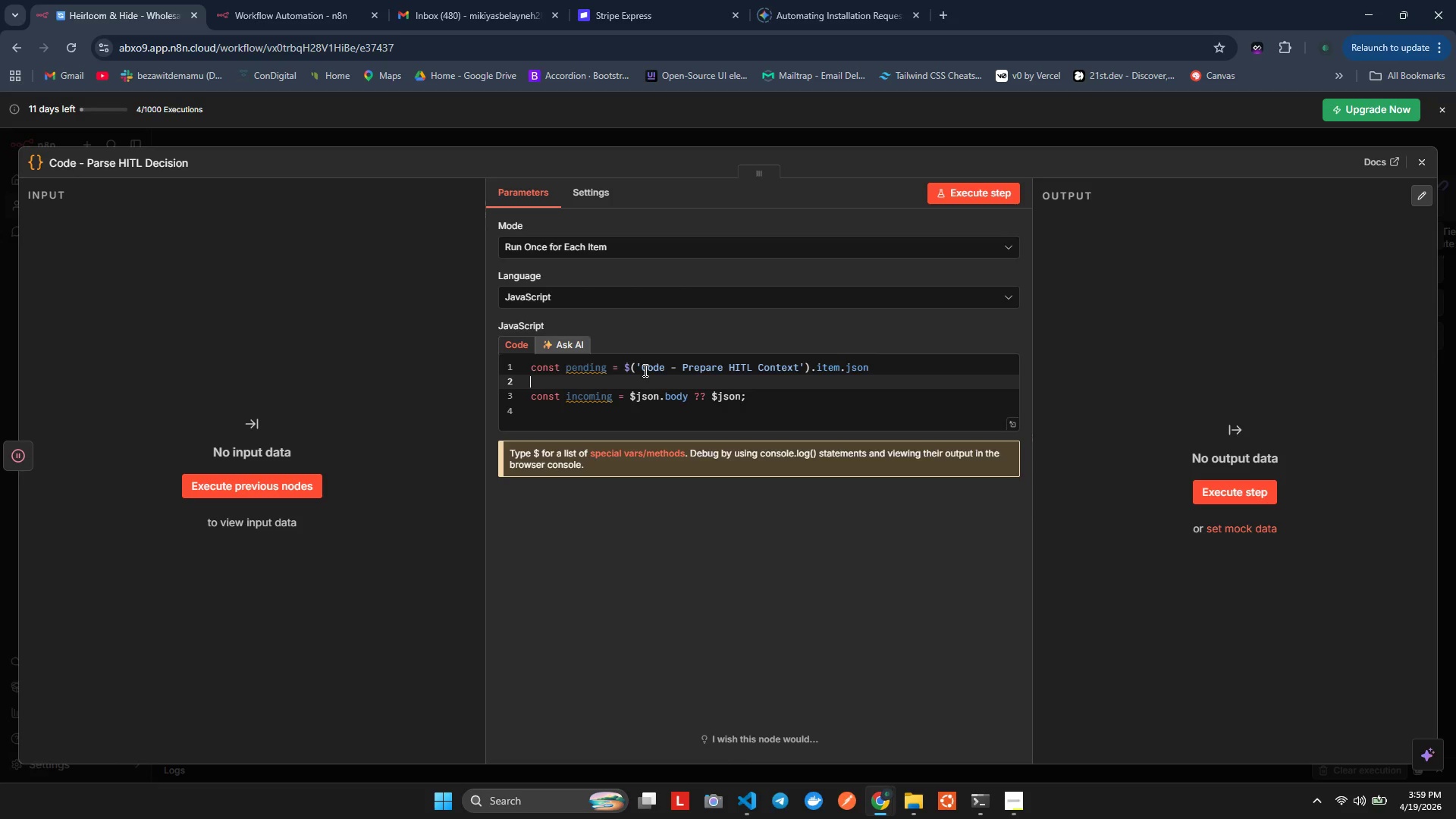 
key(Backspace)
 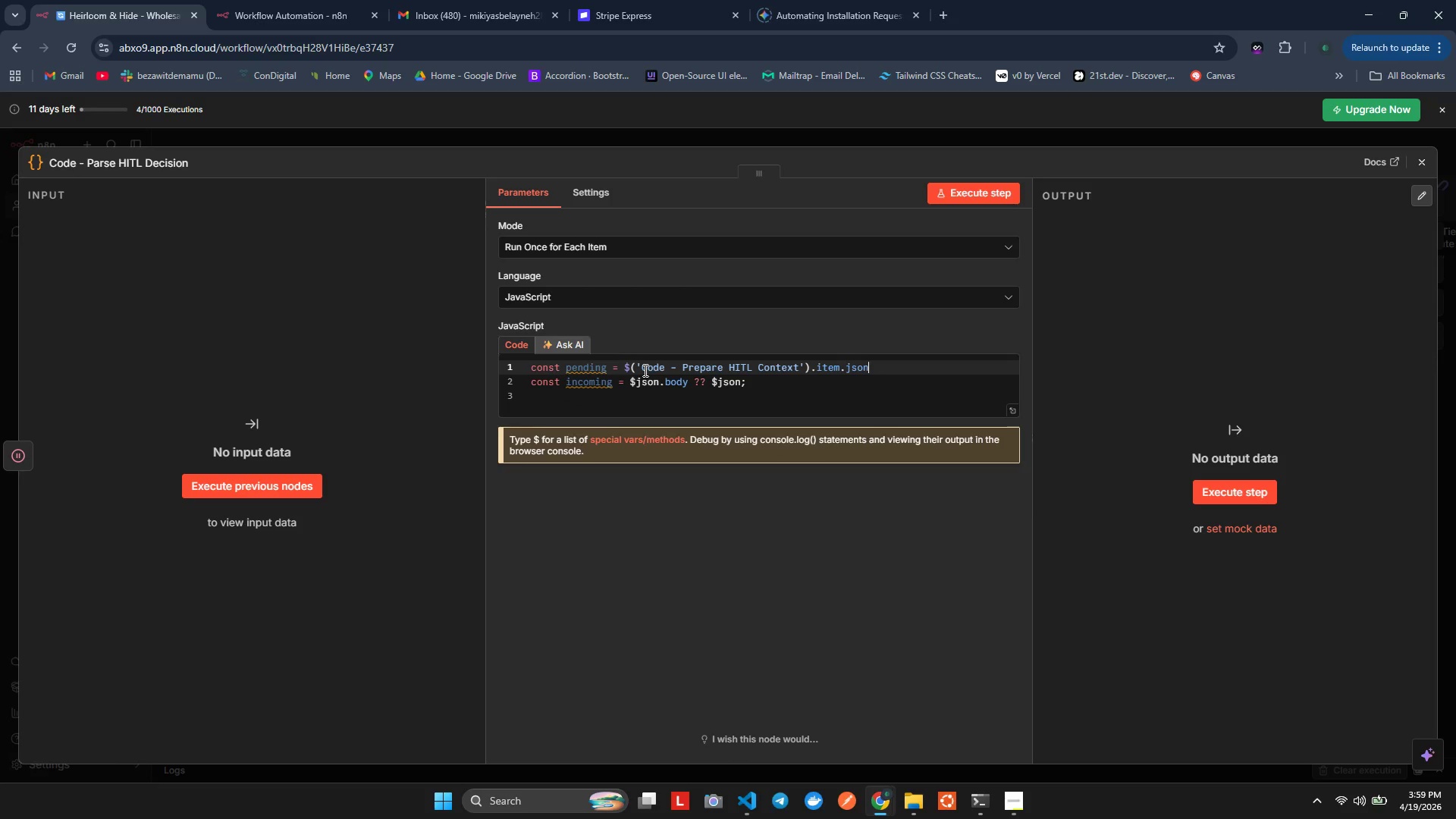 
key(ArrowRight)
 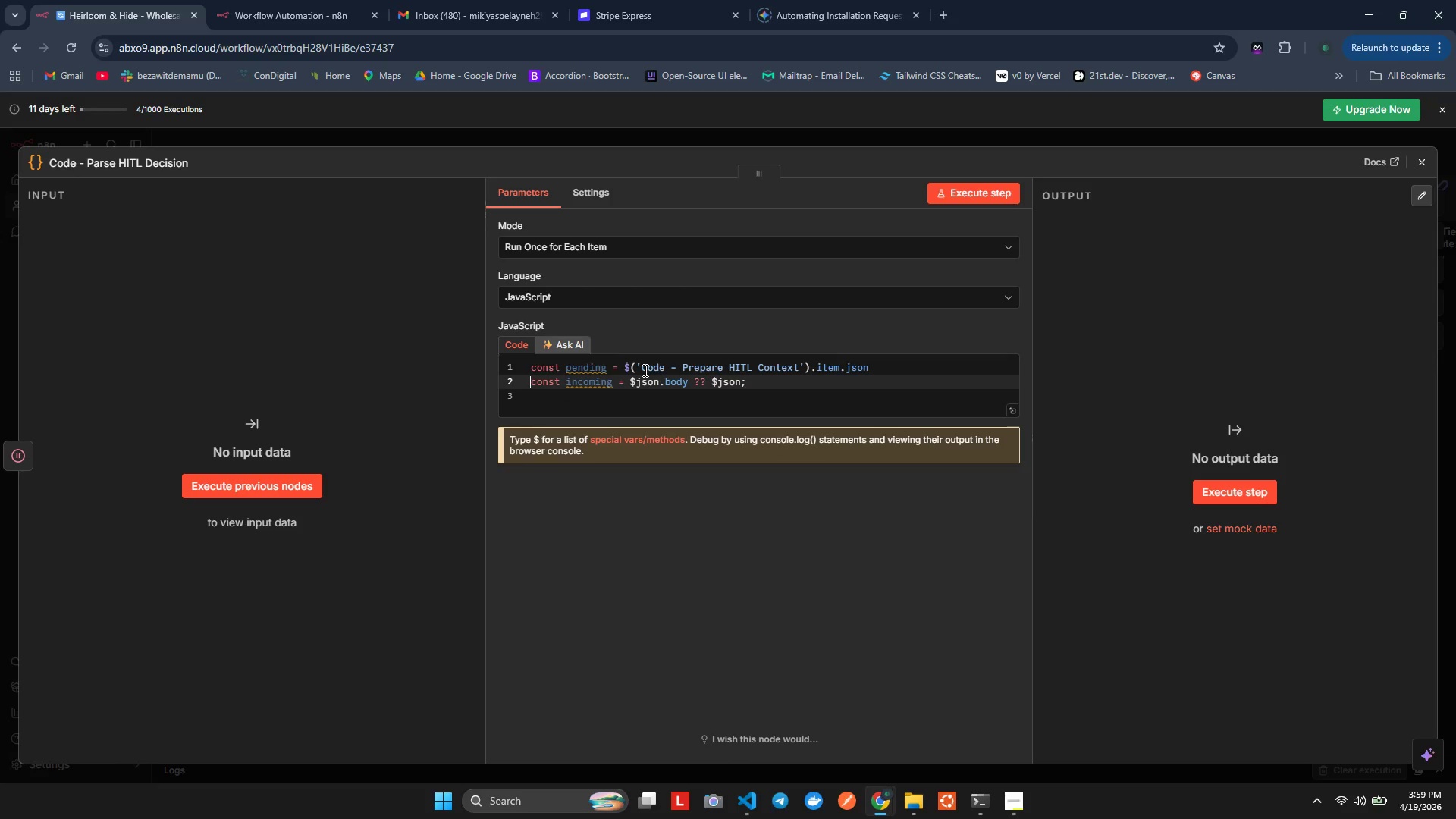 
key(ArrowDown)
 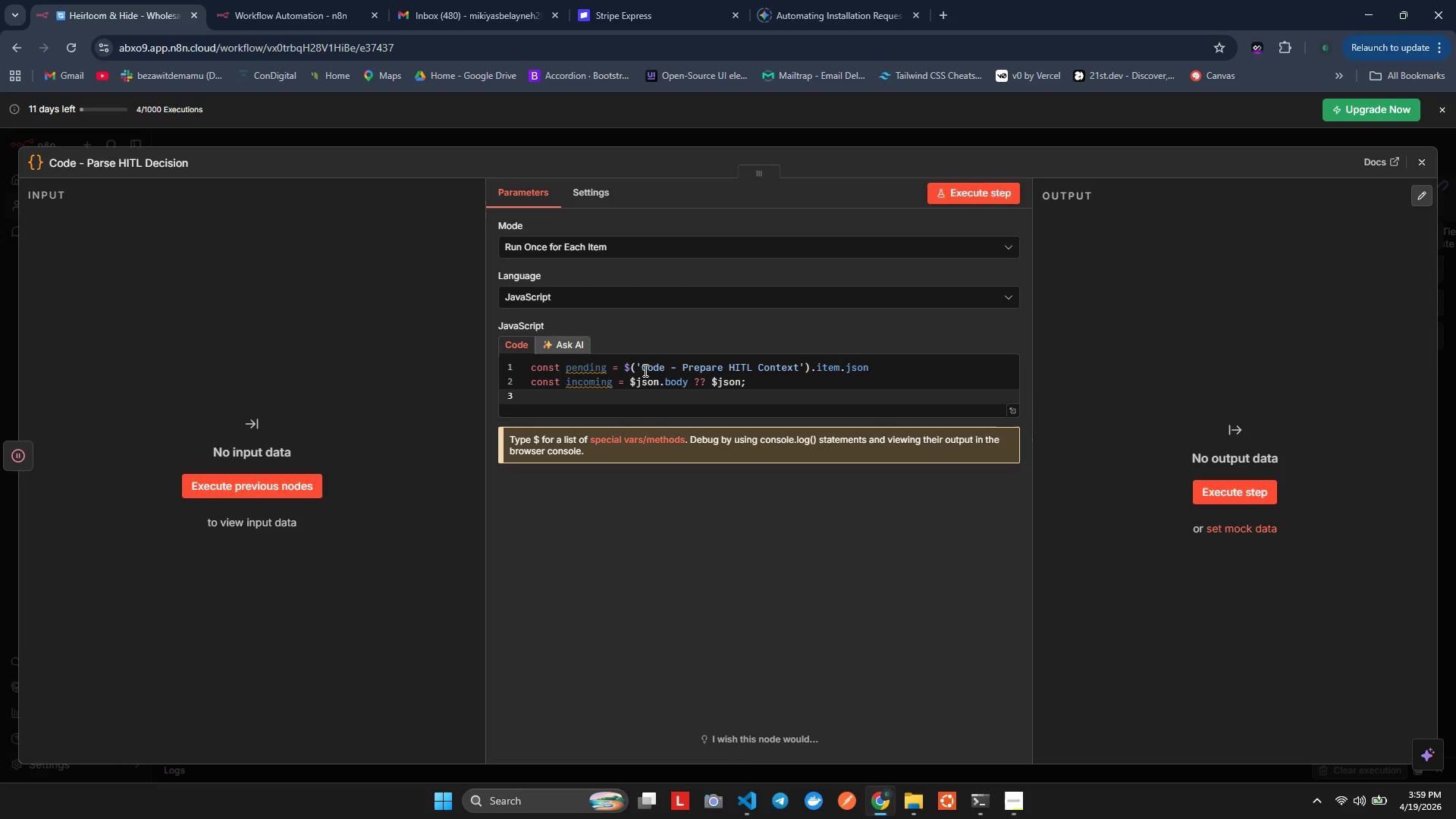 
key(Enter)
 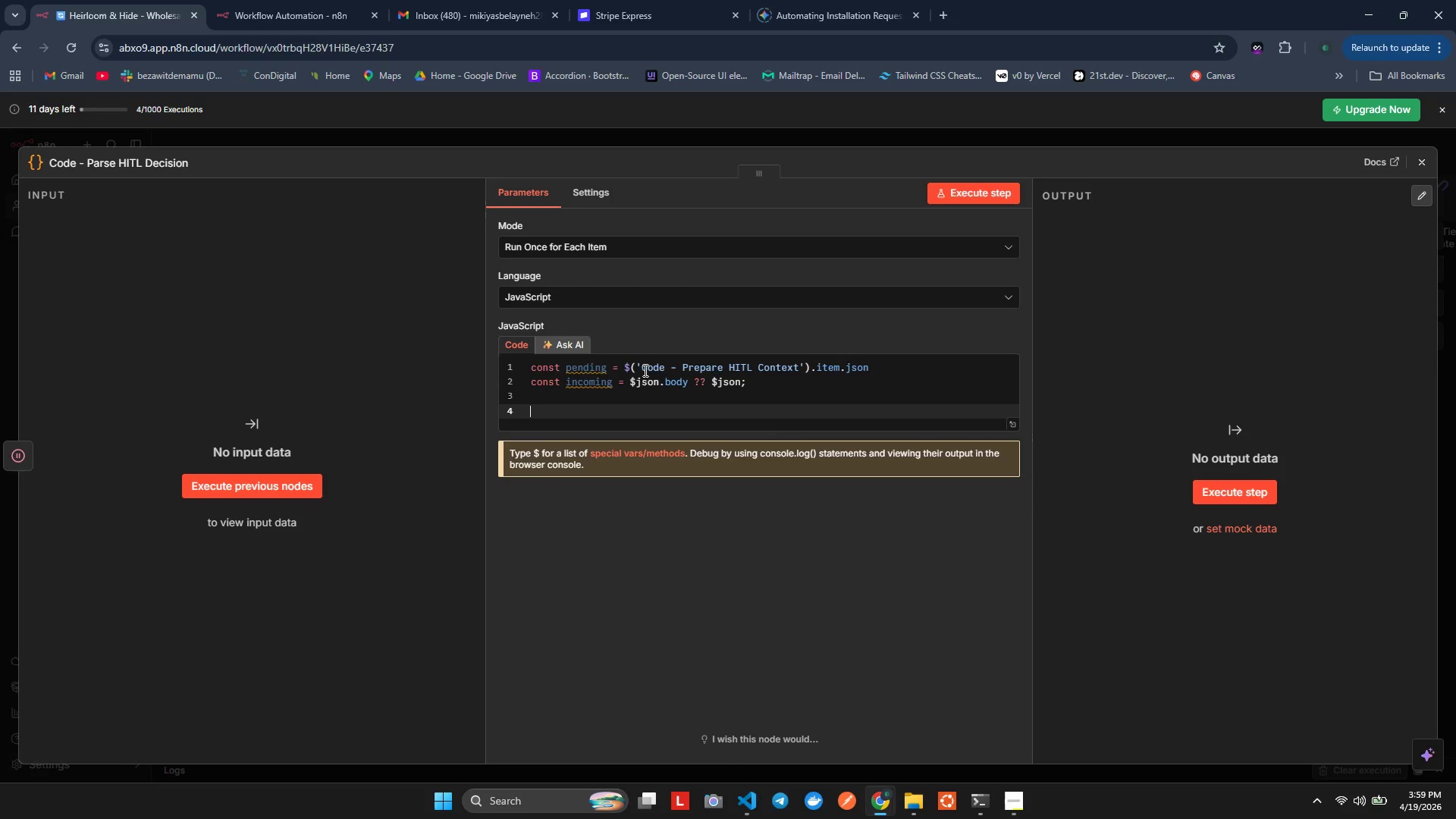 
type(const decision = String()
 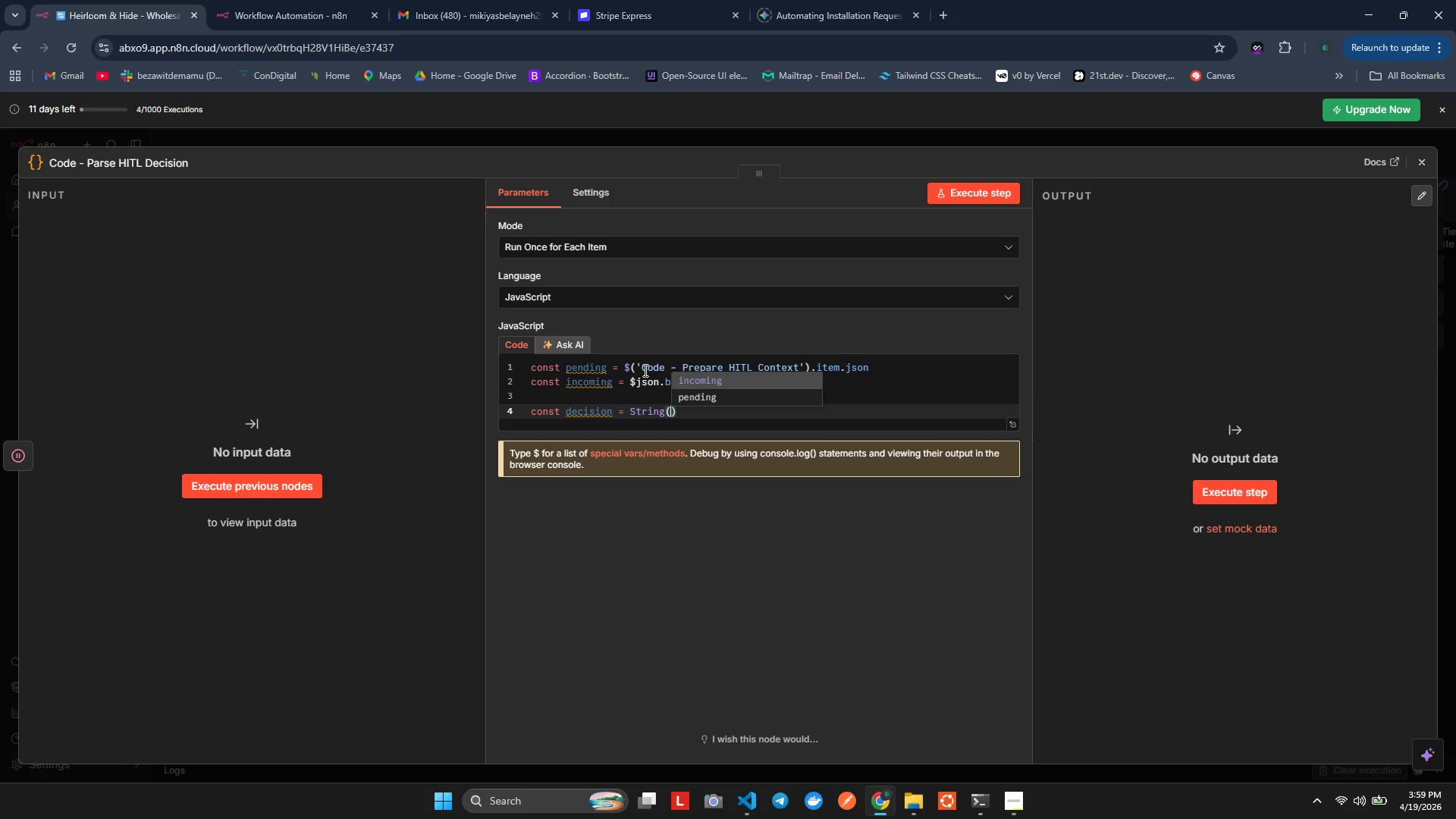 
type(incoming.decision || ')
 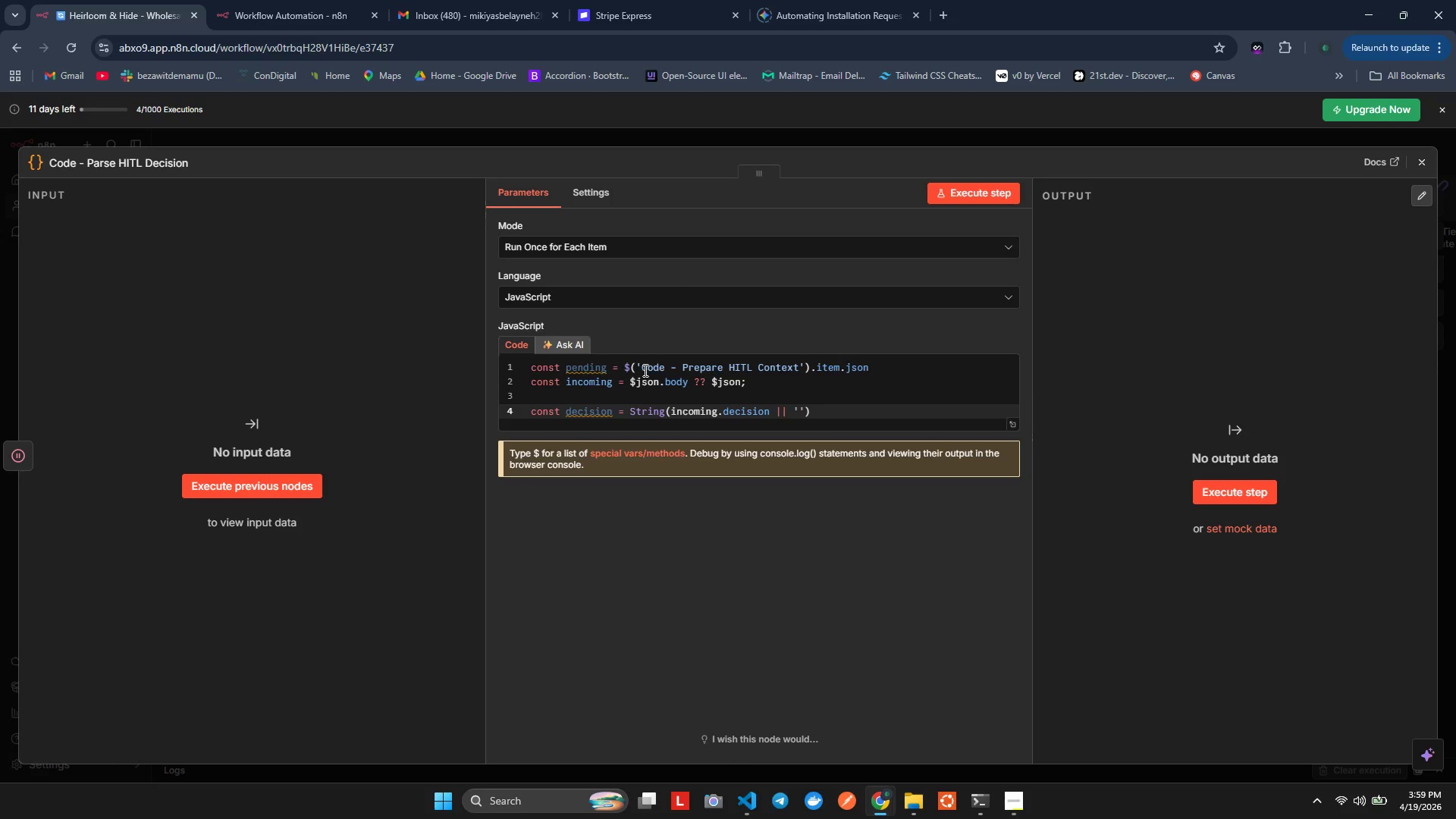 
key(ArrowRight)
 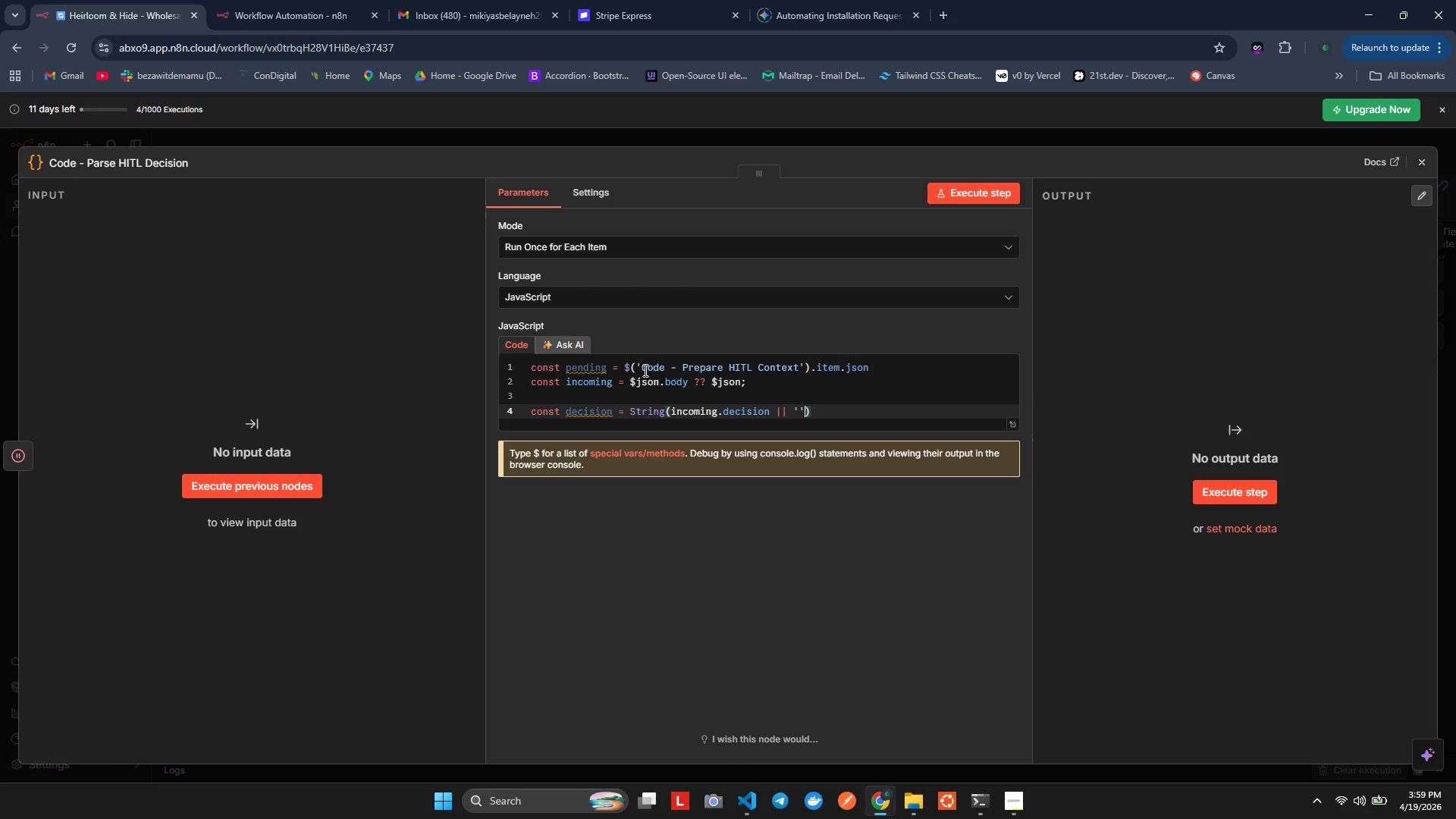 
key(ArrowRight)
 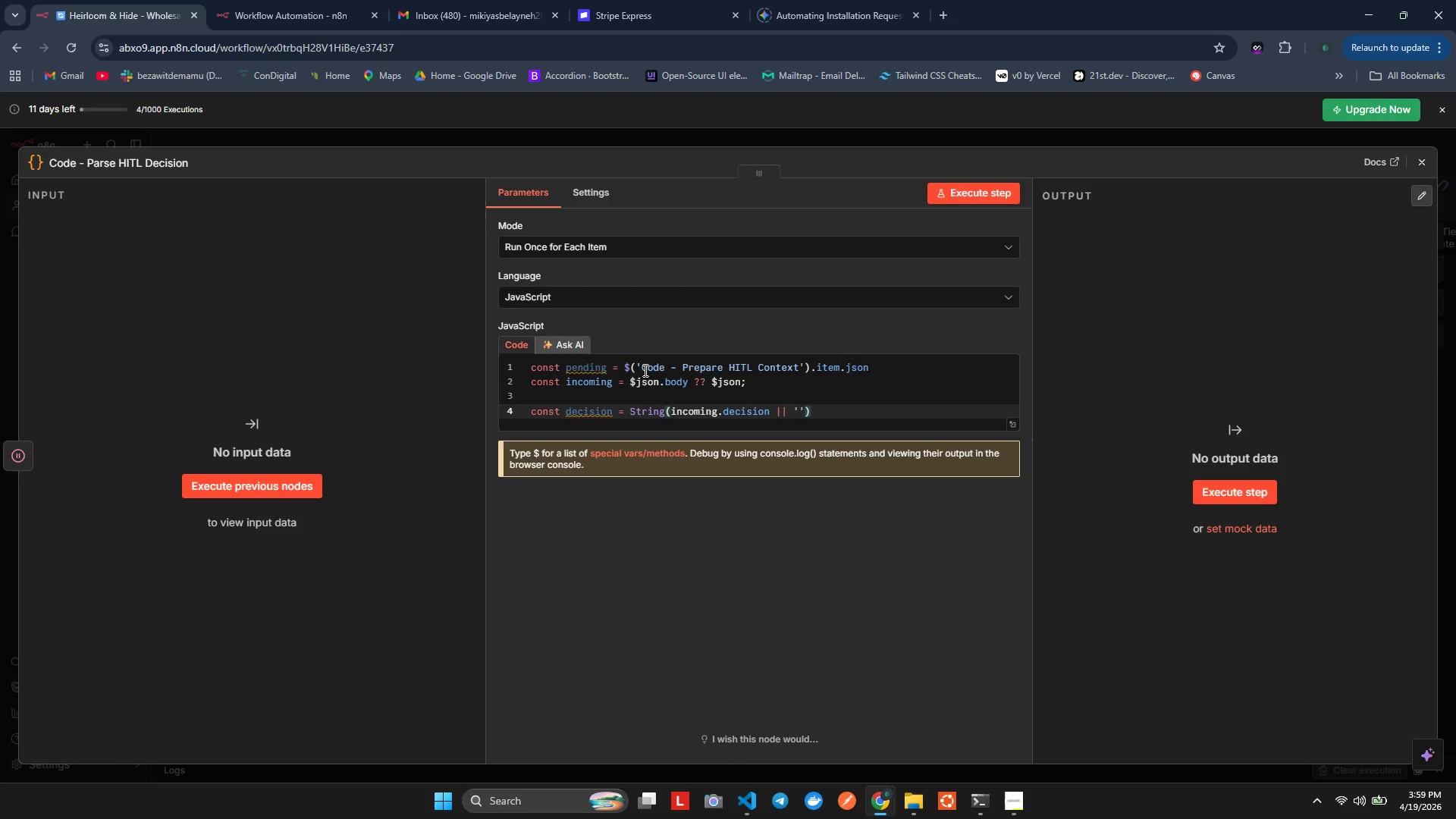 
type(.toLo)
 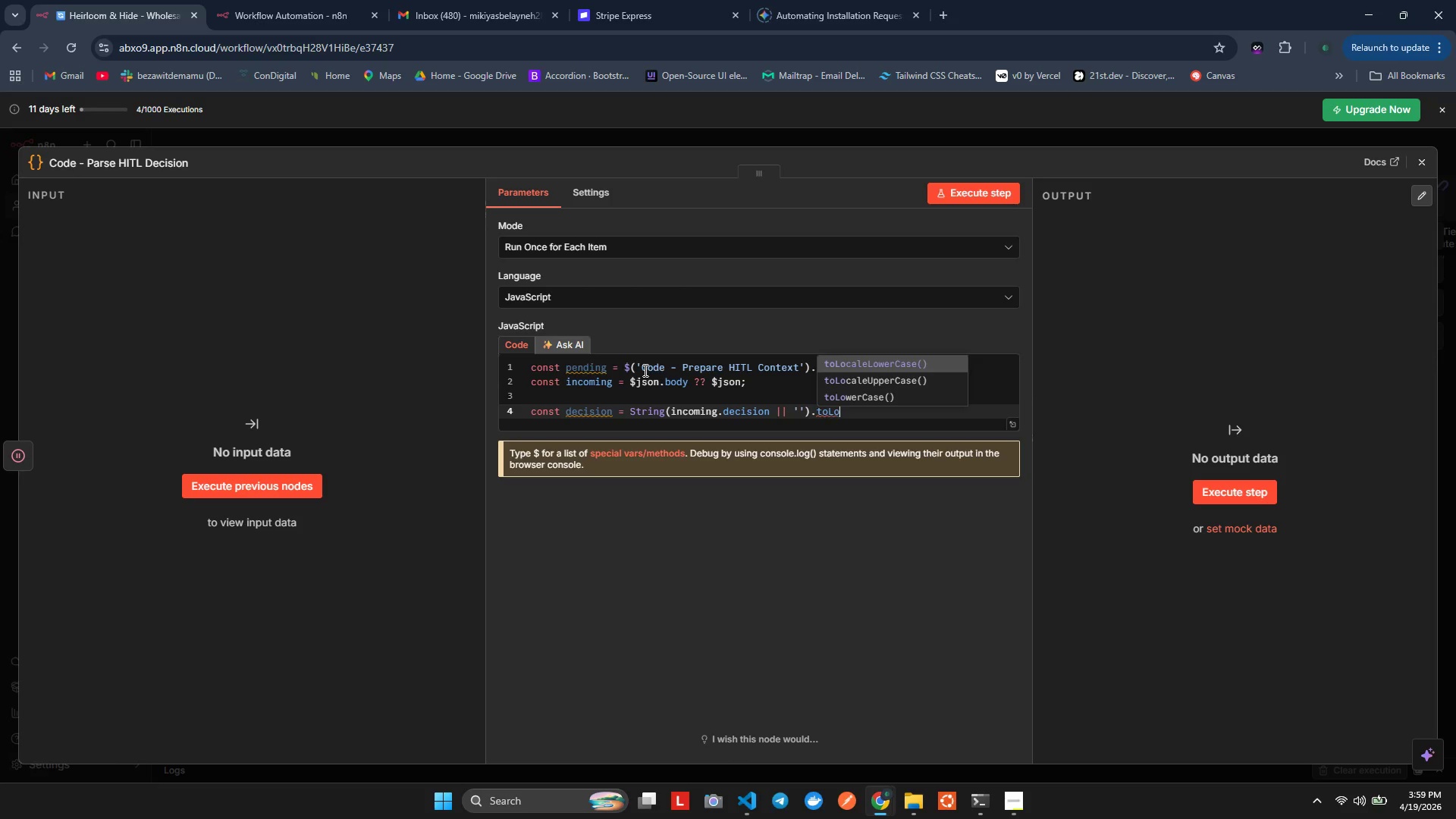 
key(ArrowUp)
 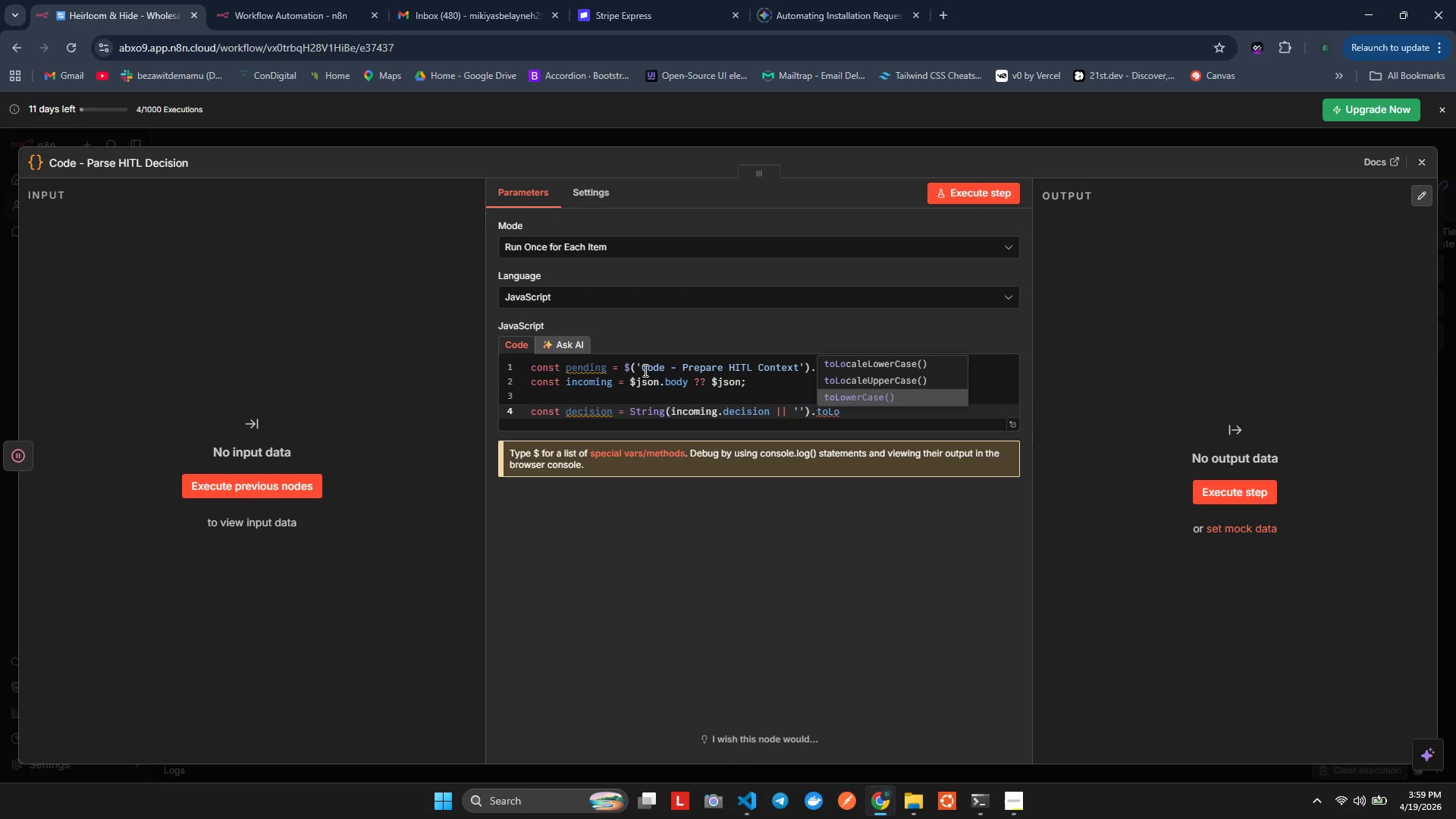 
key(Enter)
 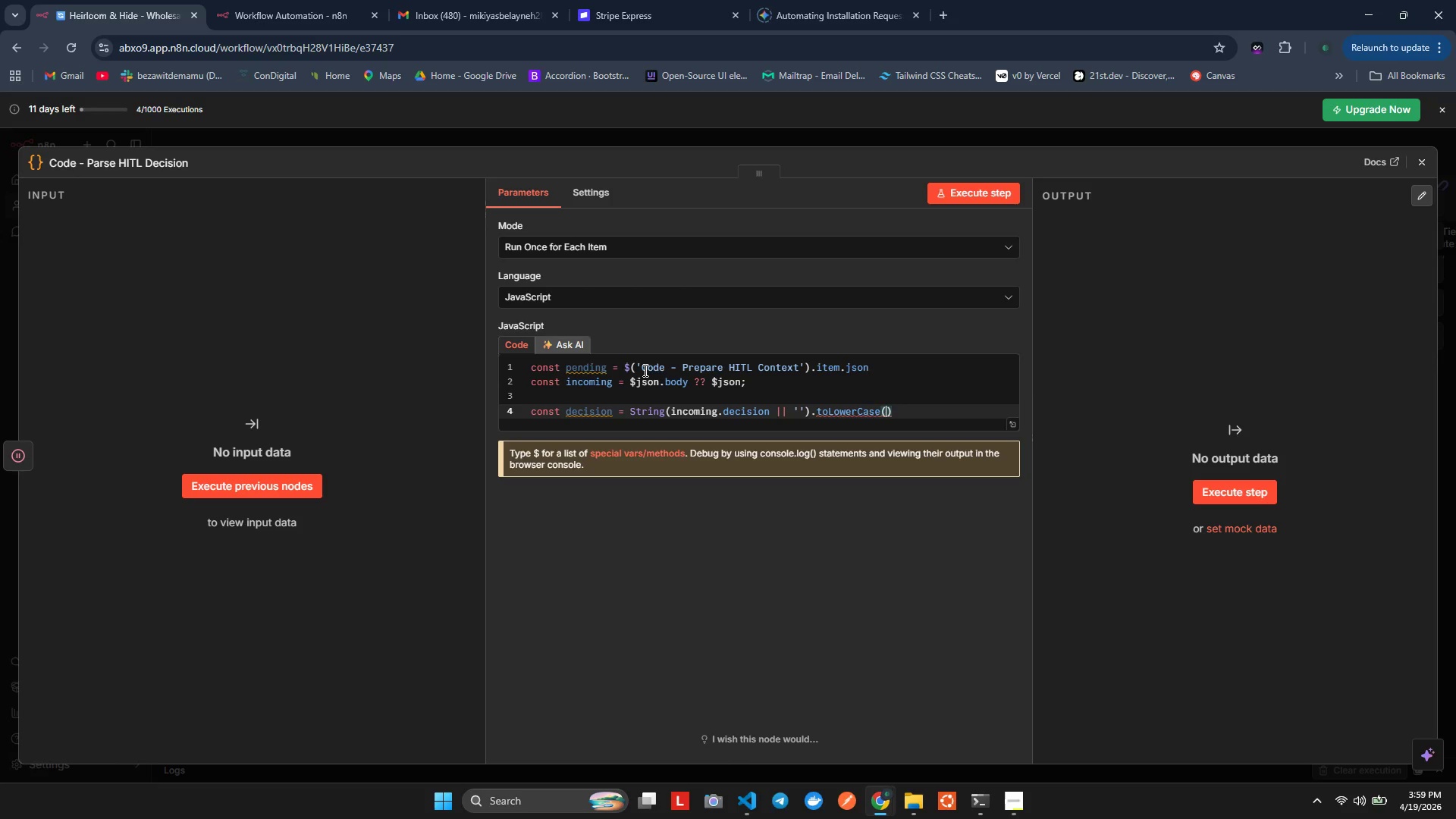 
hold_key(key=ShiftLeft, duration=0.61)
 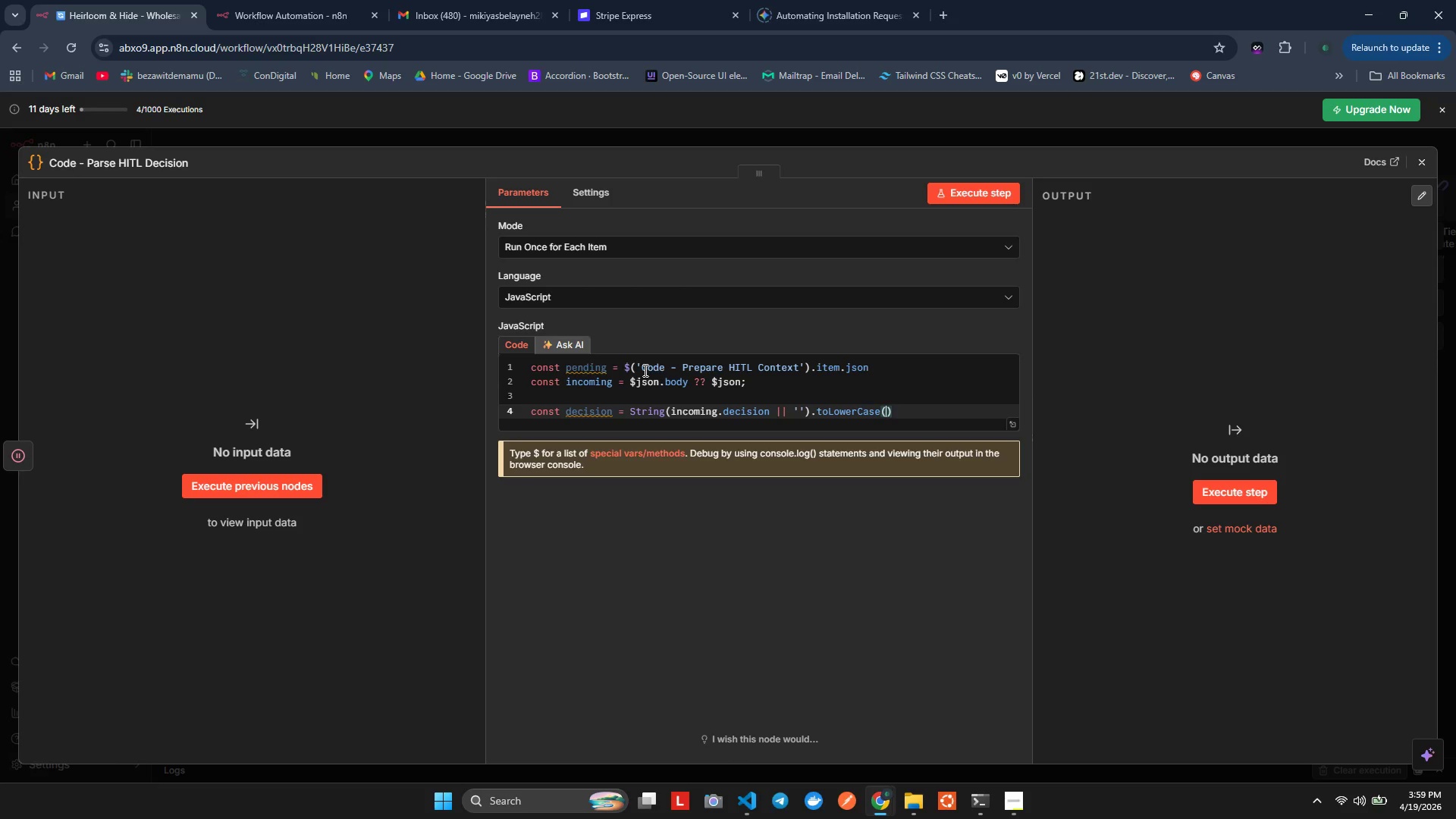 
key(Alt+AltLeft)
 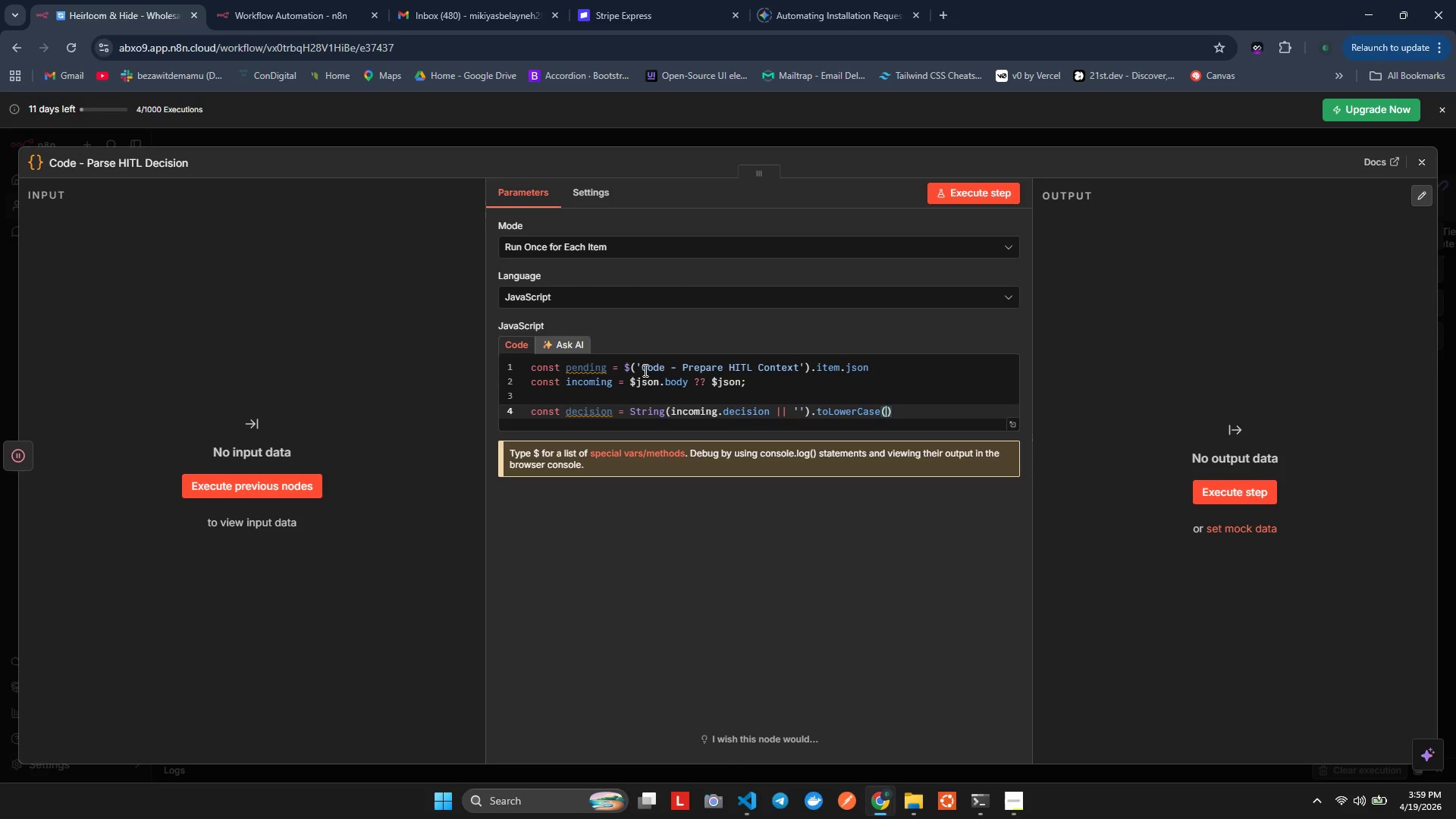 
key(Alt+Shift+ShiftLeft)
 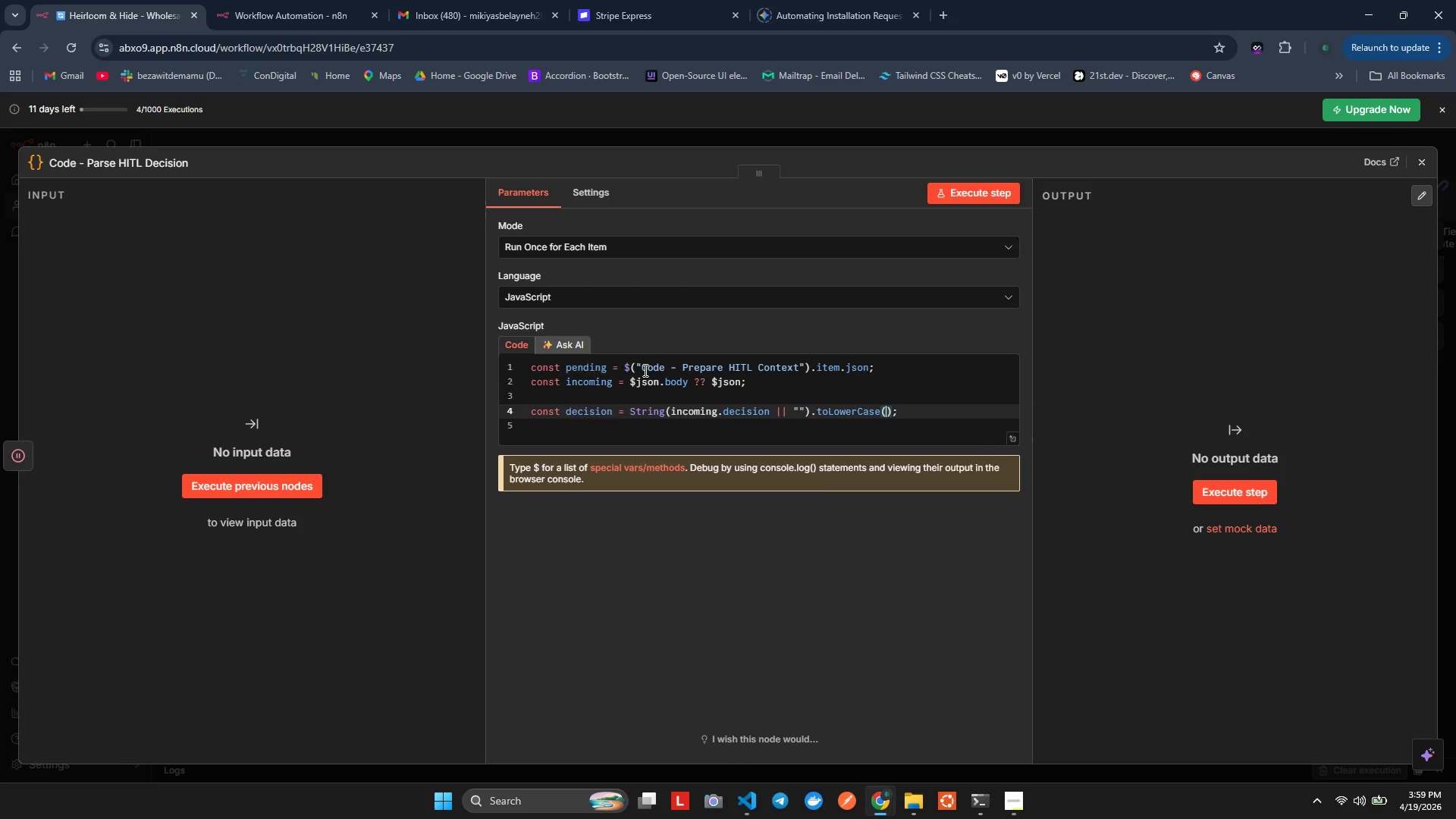 
key(Alt+Shift+F)
 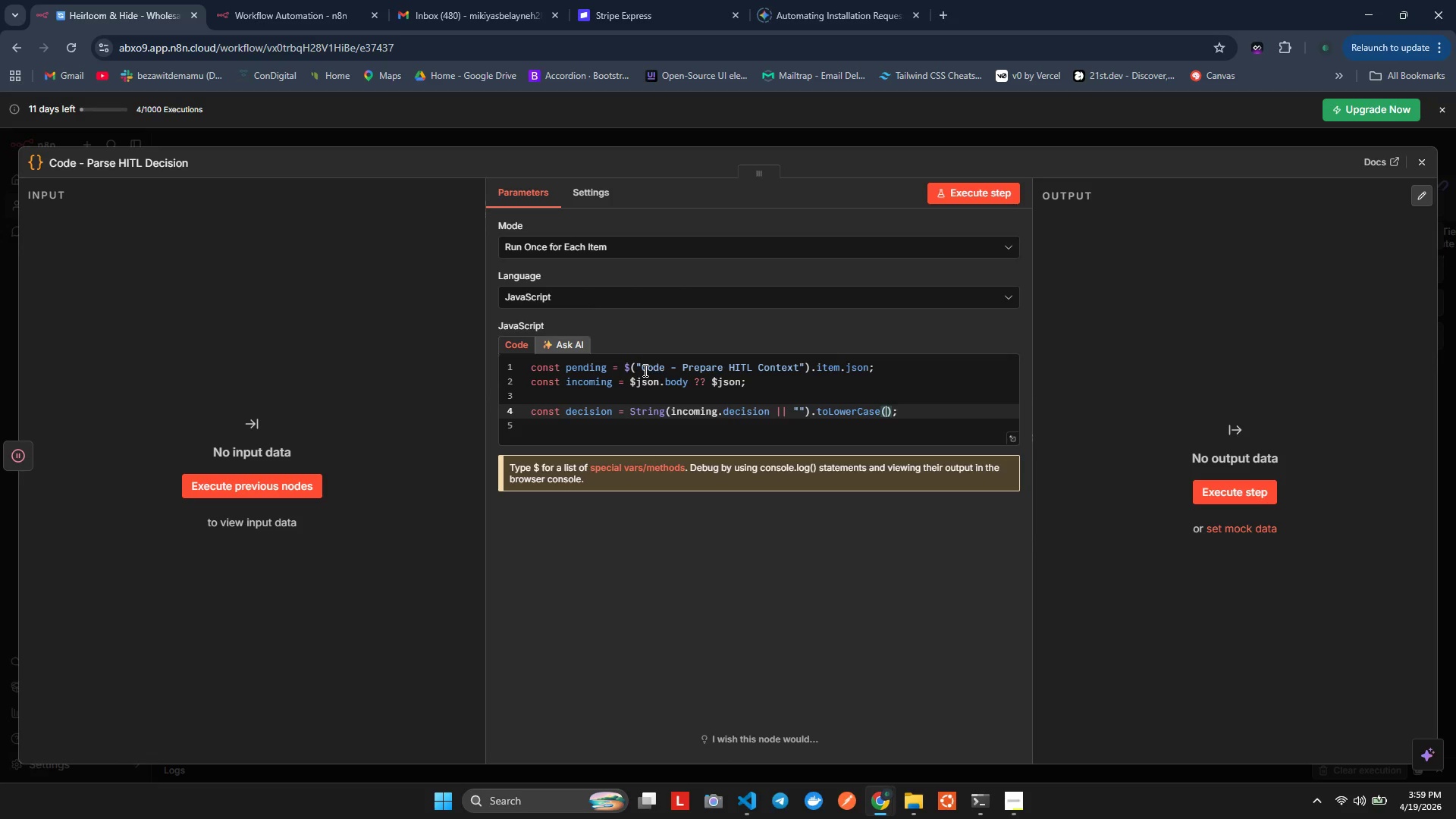 
key(ArrowRight)
 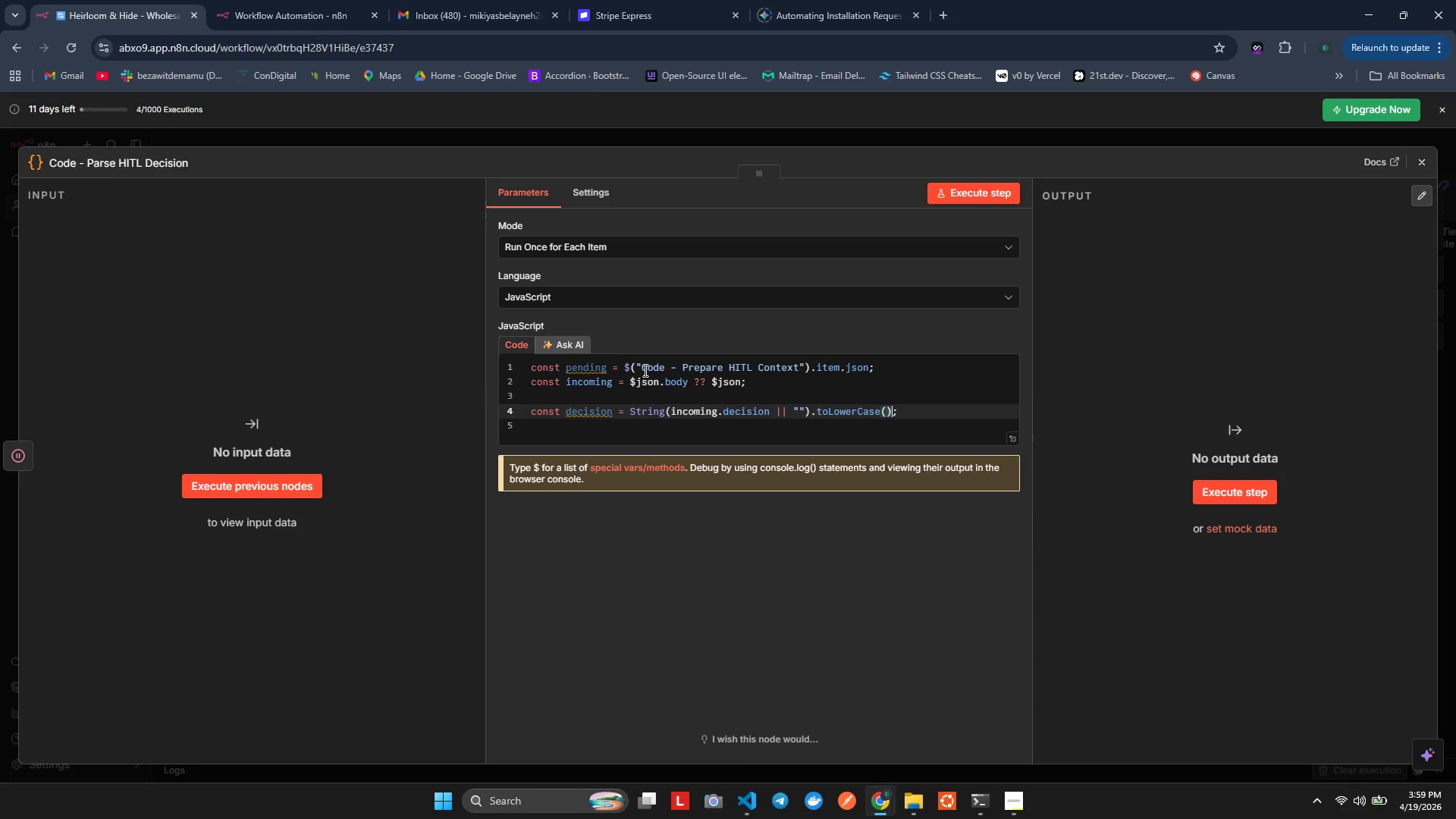 
key(ArrowRight)
 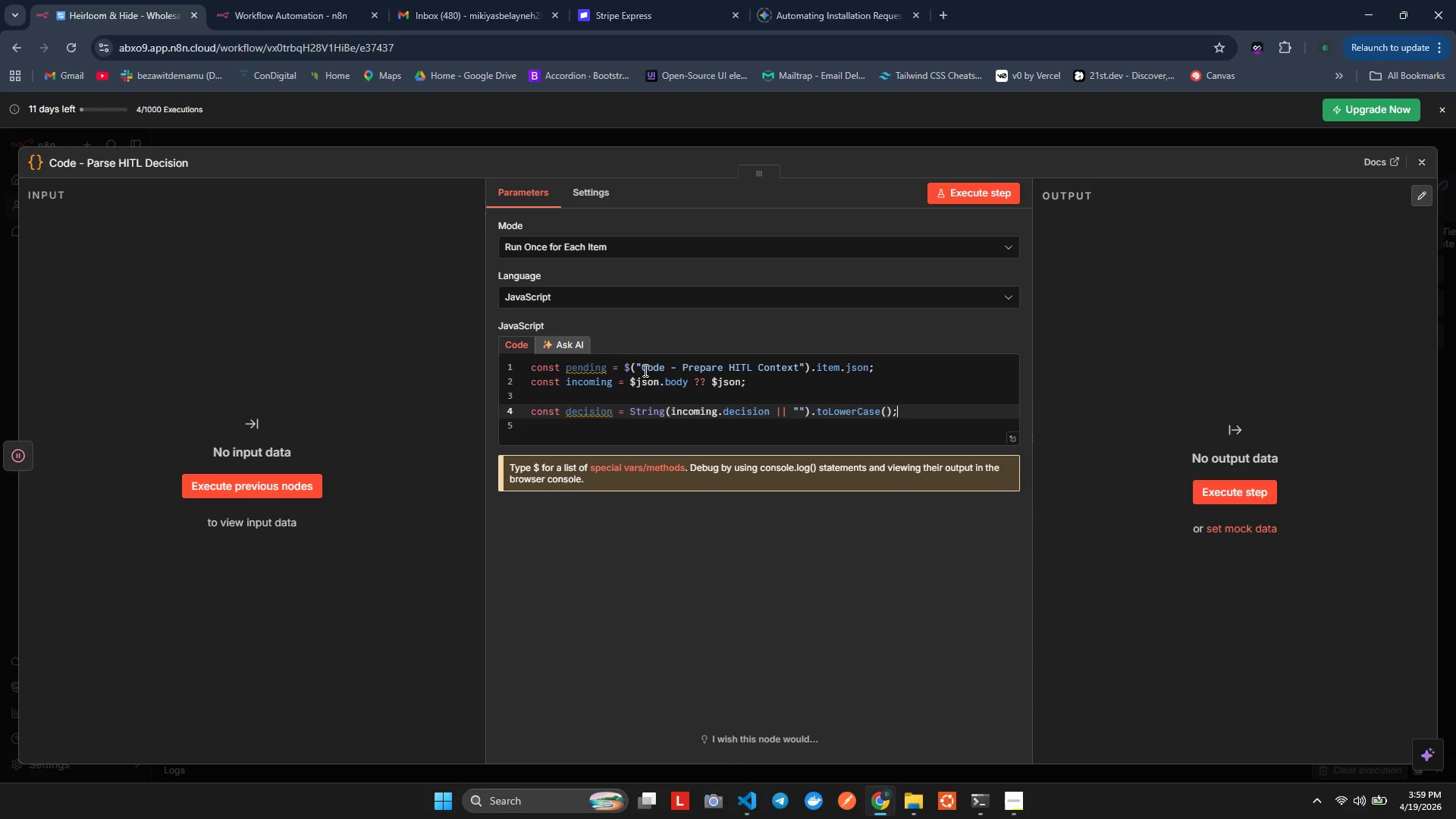 
key(ArrowRight)
 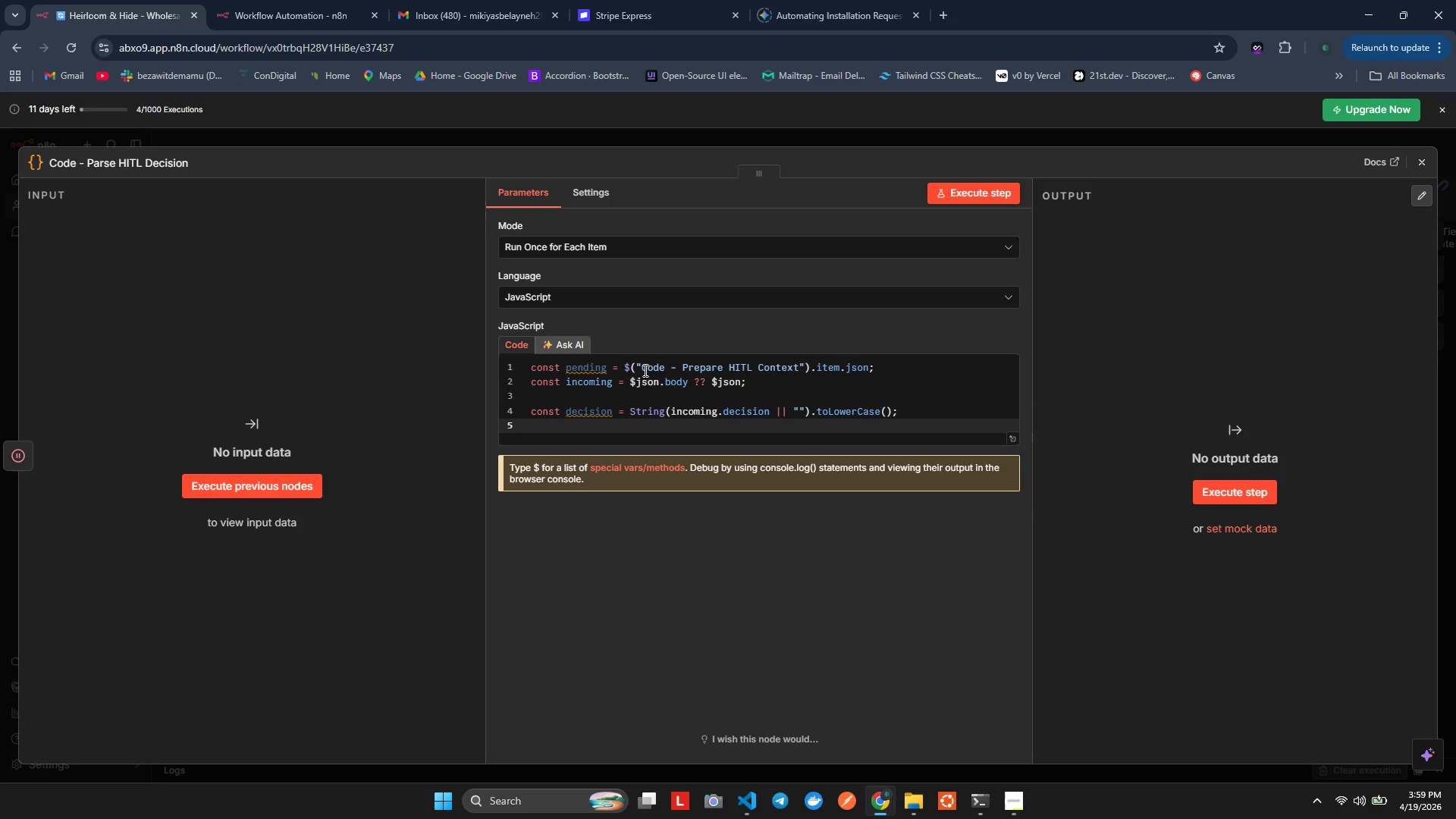 
wait(5.75)
 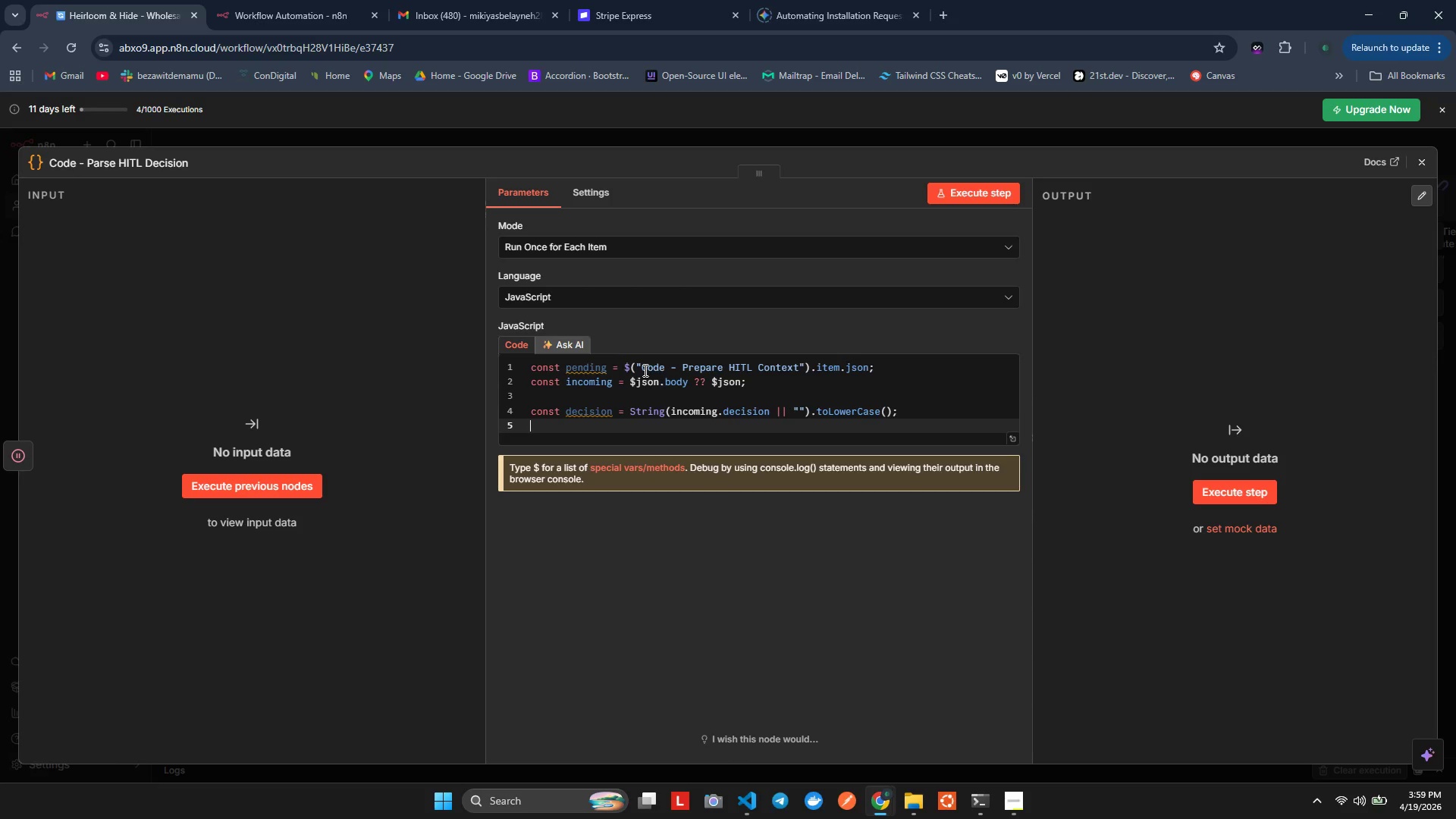 
key(Enter)
 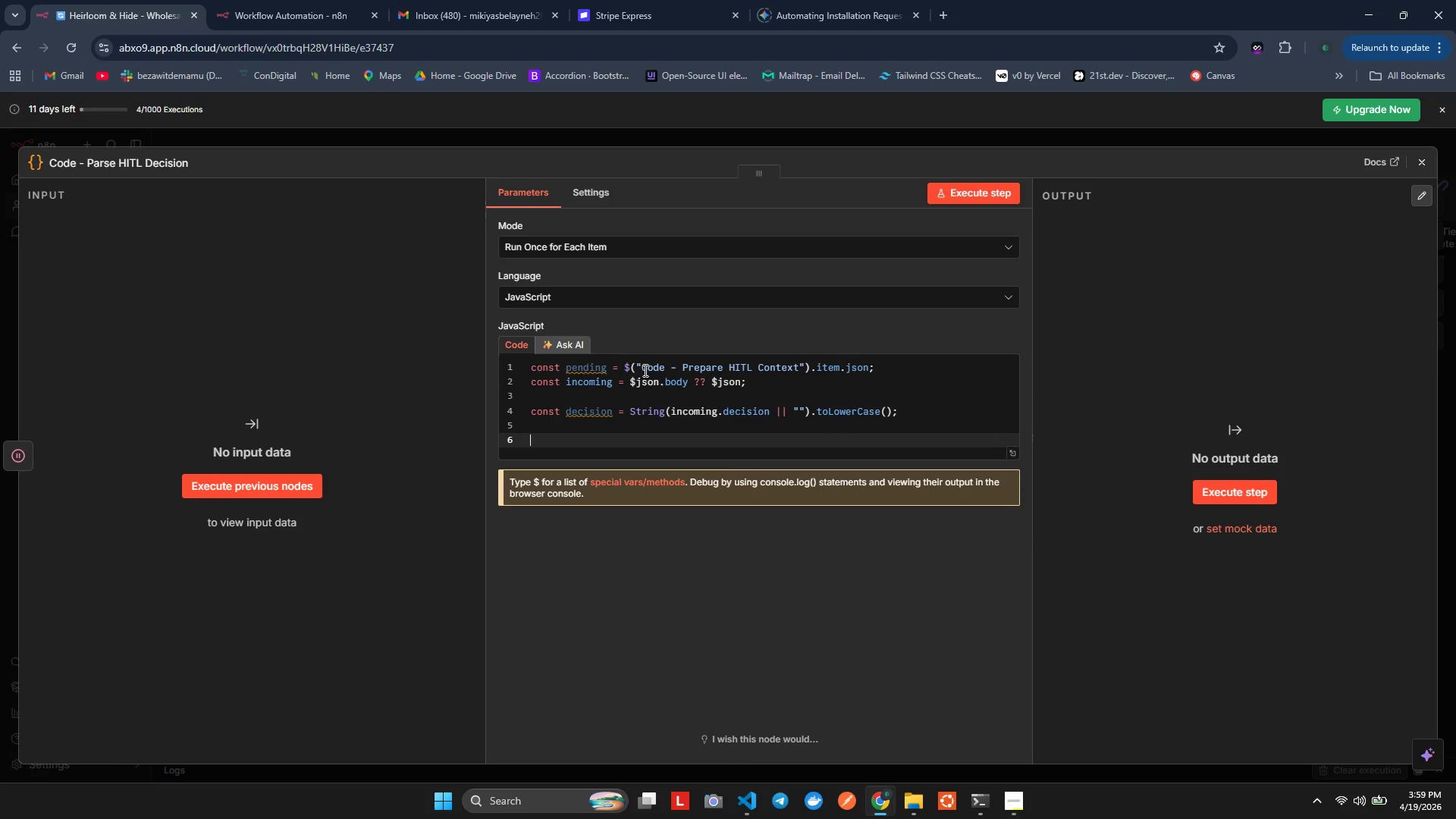 
type(retrn [)
 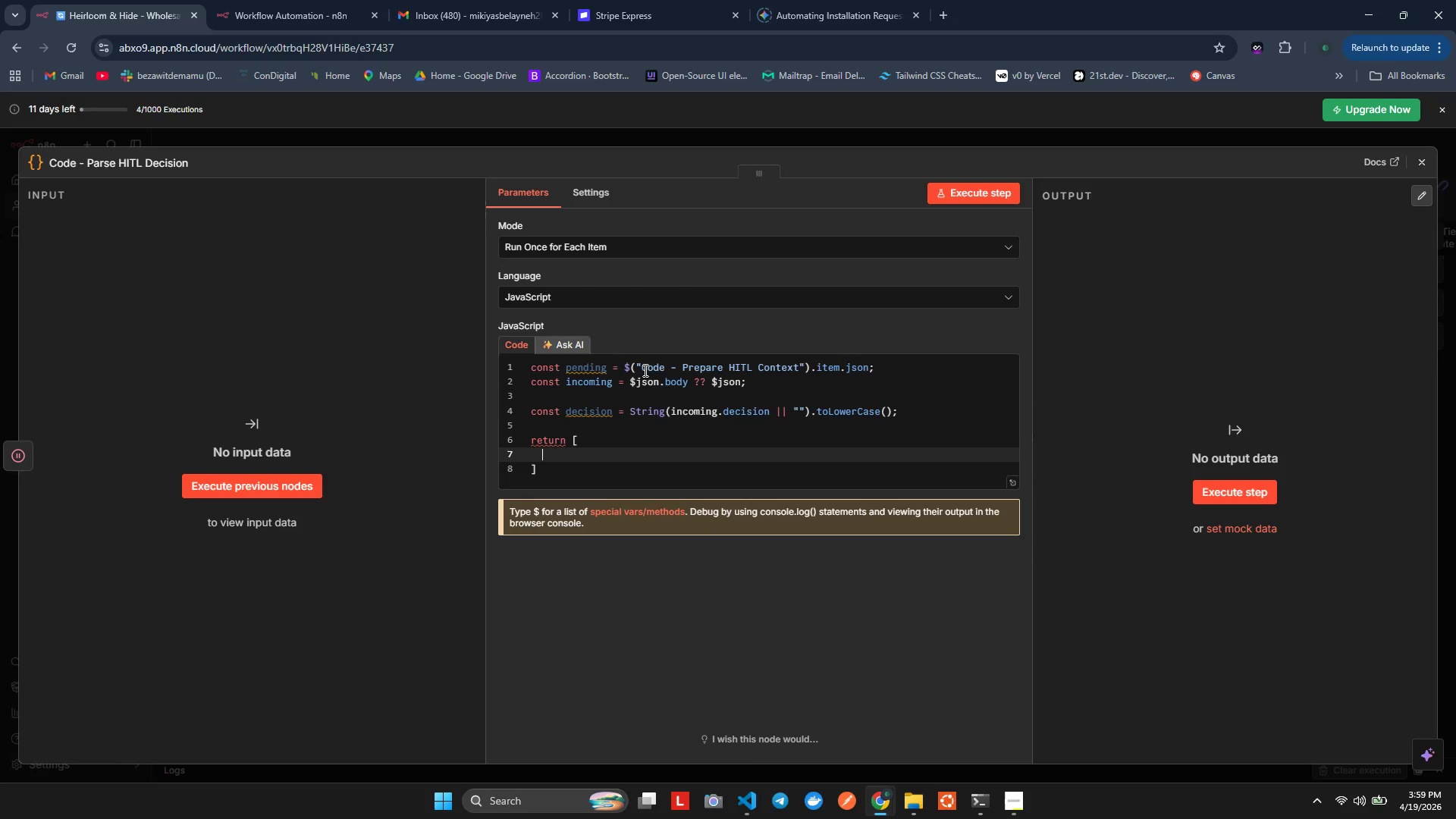 
hold_key(key=U, duration=0.34)
 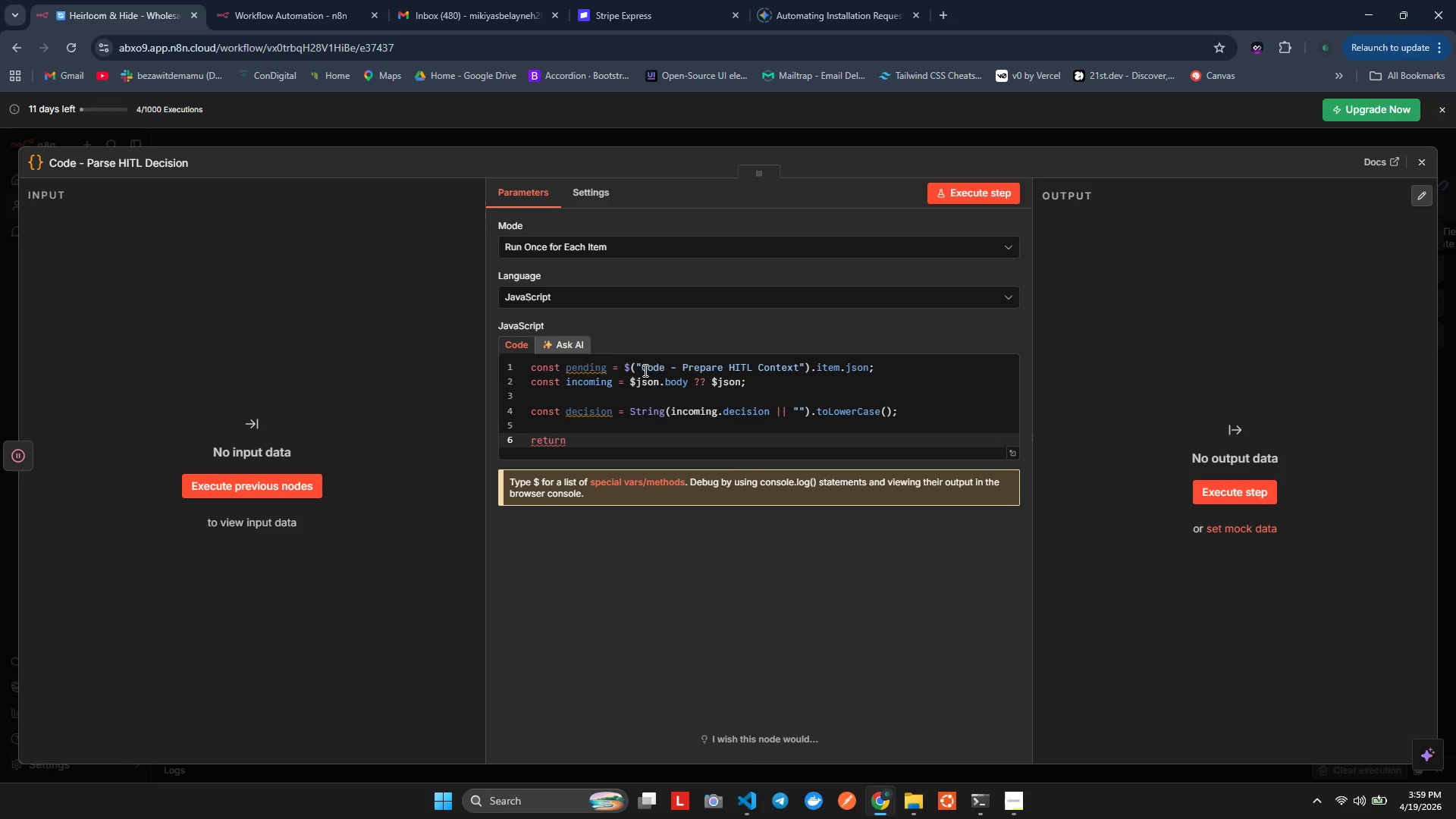 
key(Enter)
 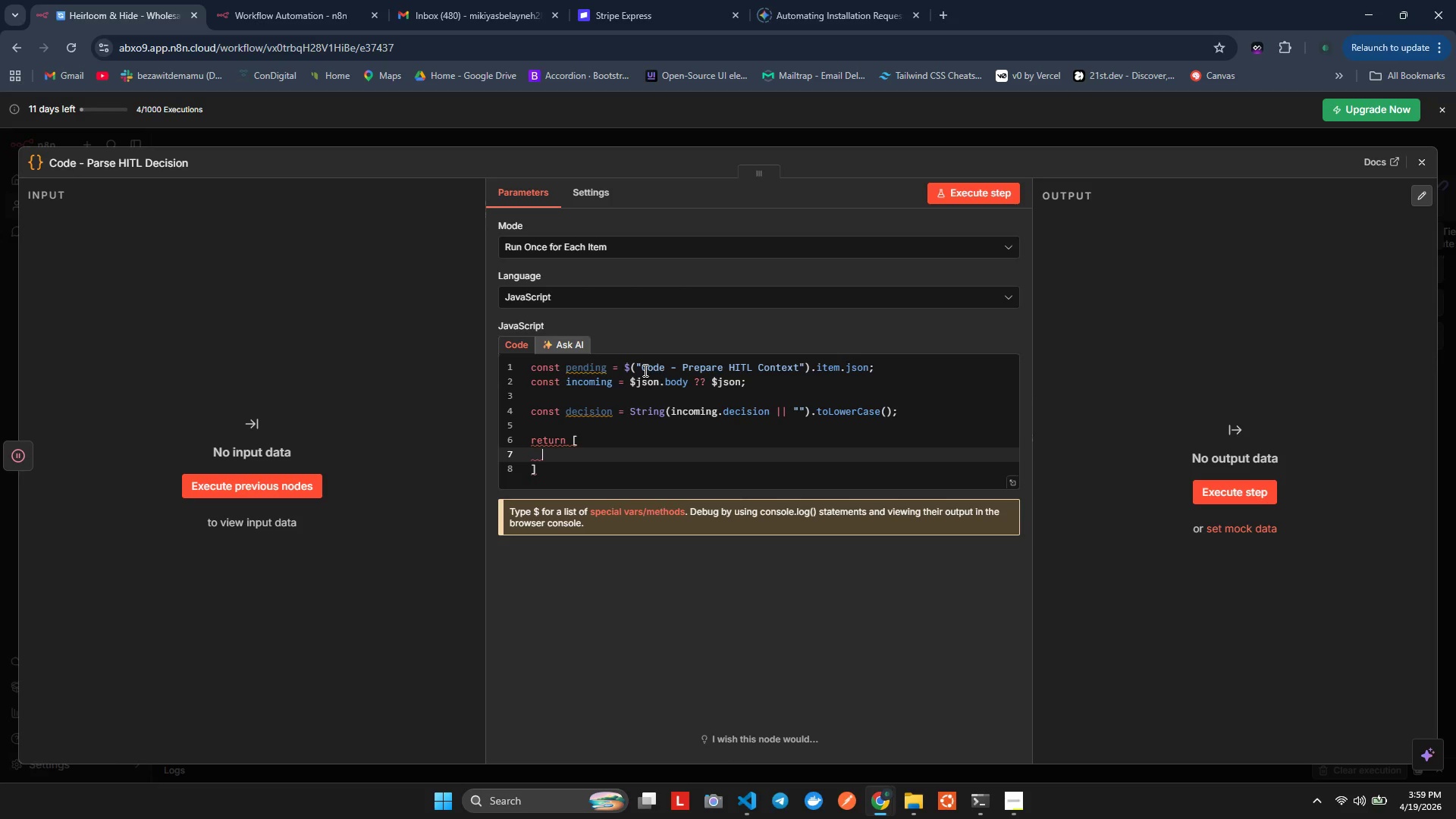 
key(Control+ControlLeft)
 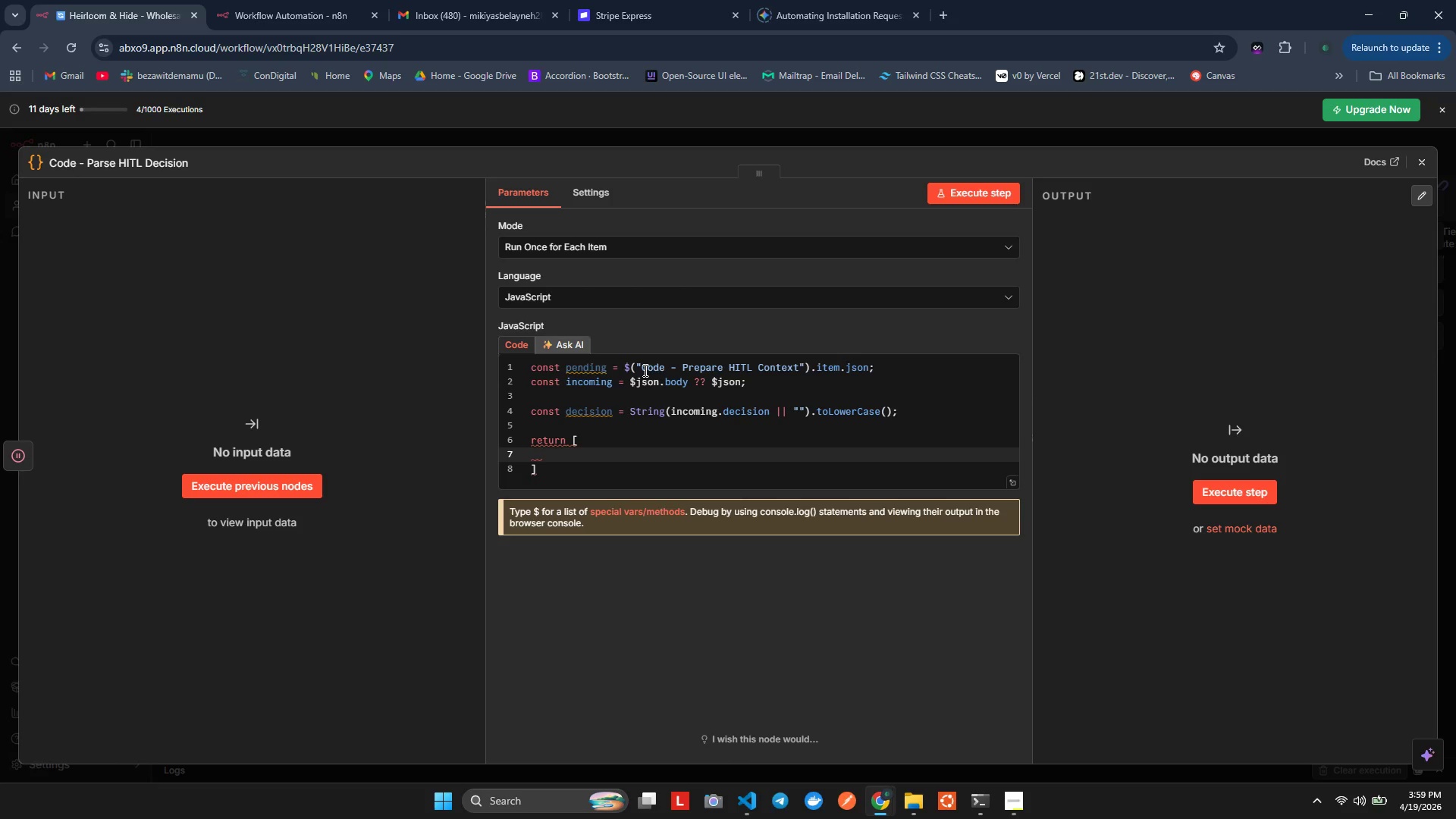 
hold_key(key=ShiftLeft, duration=0.5)
 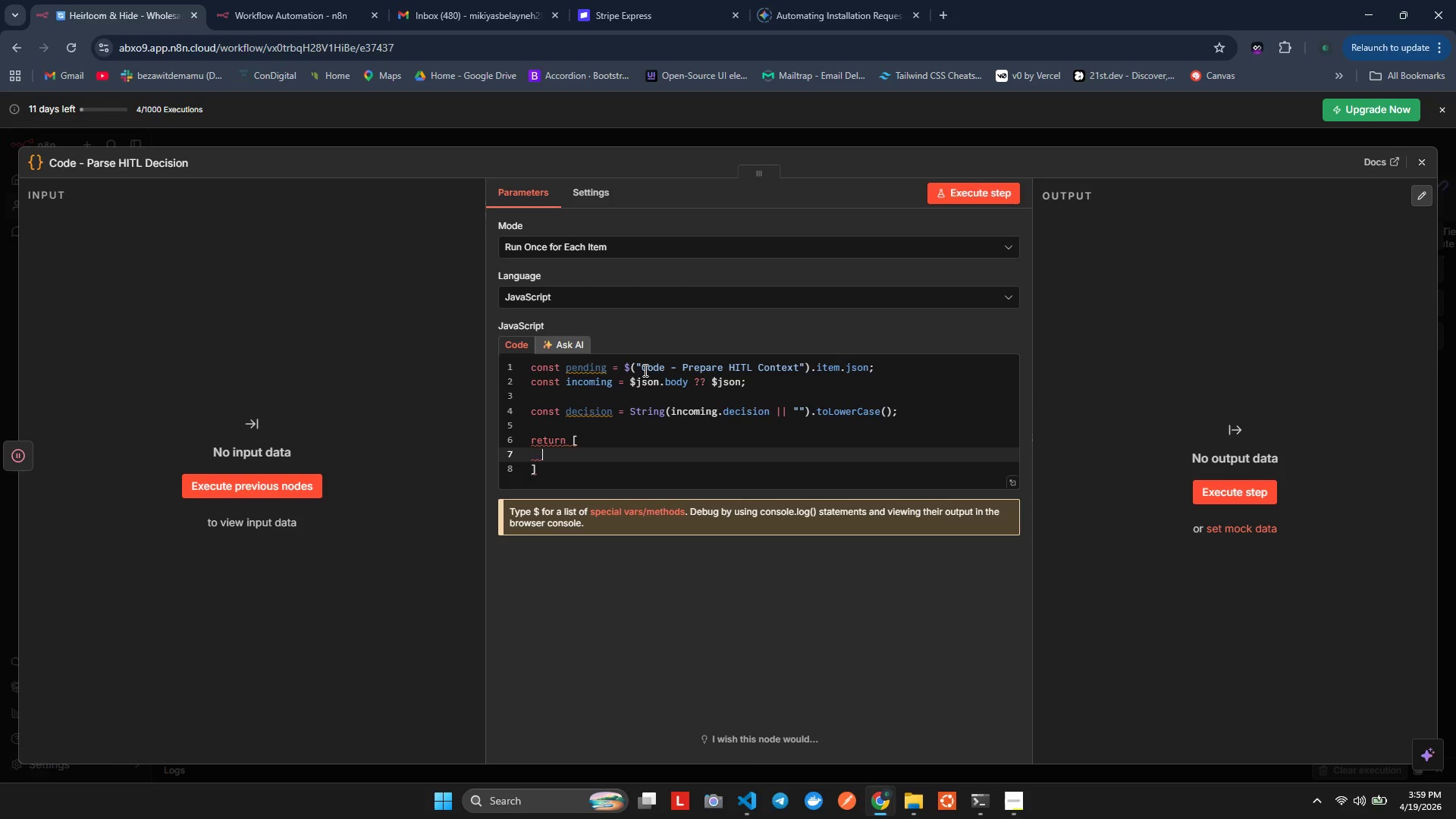 
key(J)
 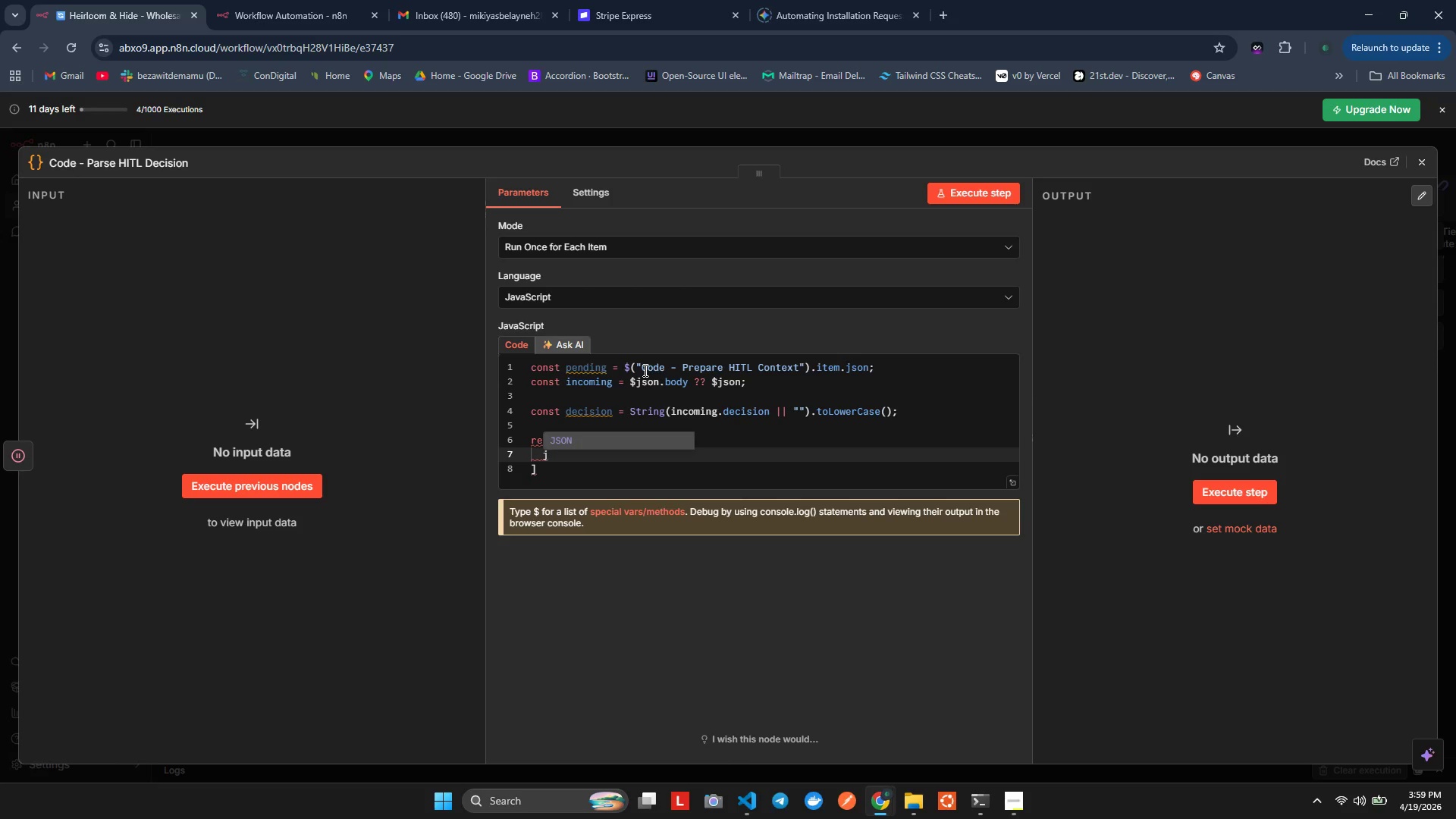 
key(Equal)
 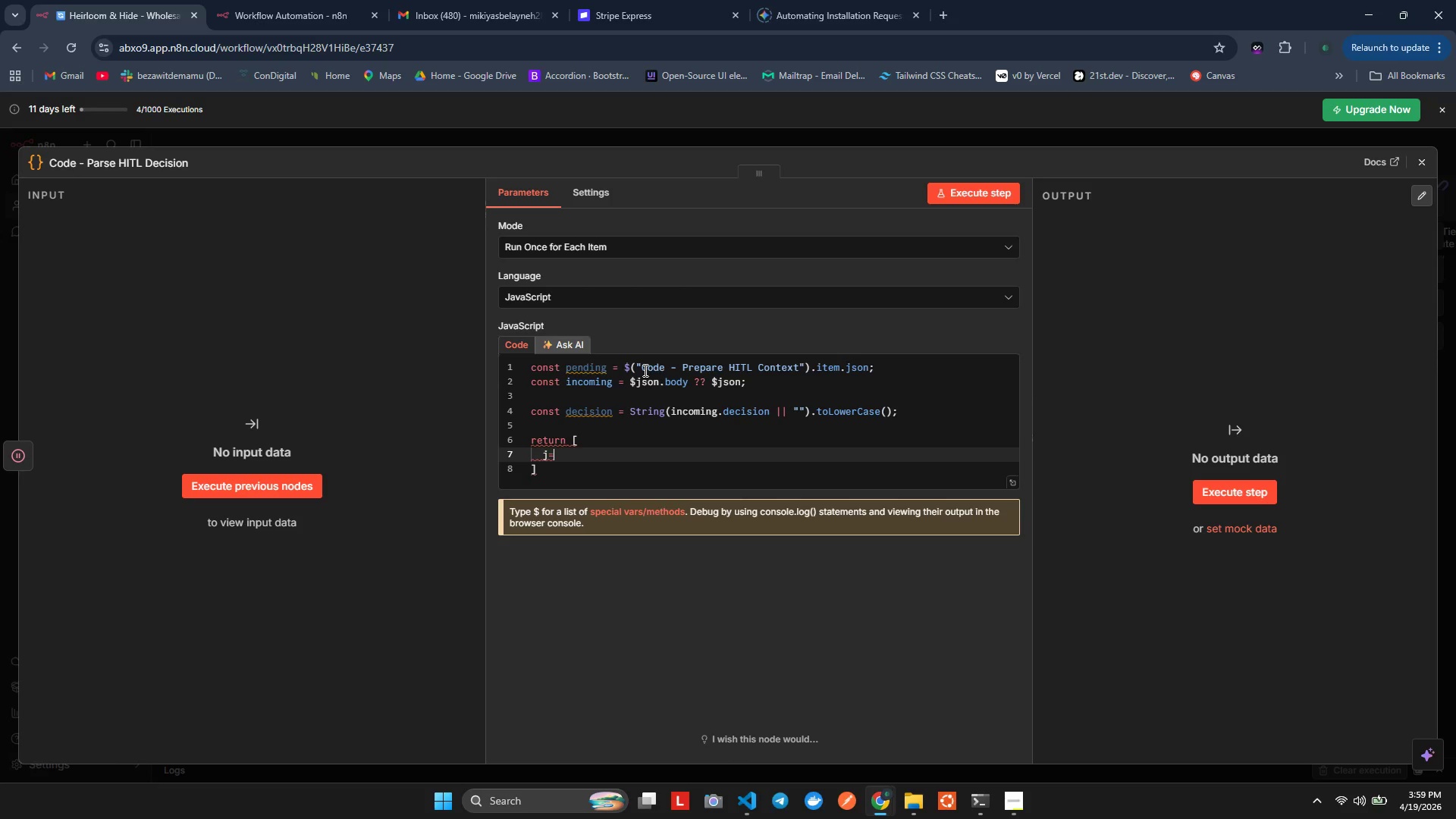 
key(Backspace)
 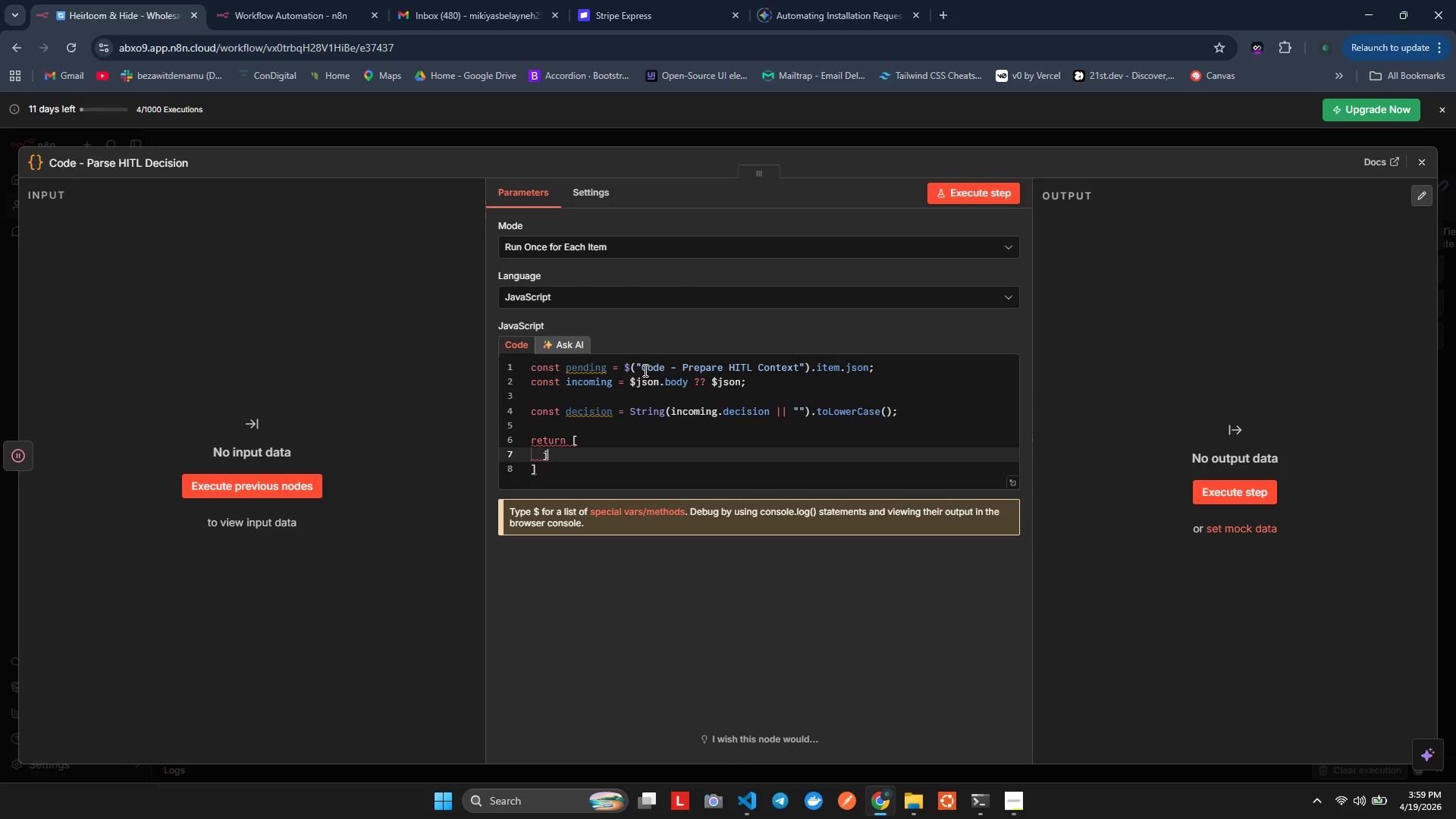 
key(Shift+BracketLeft)
 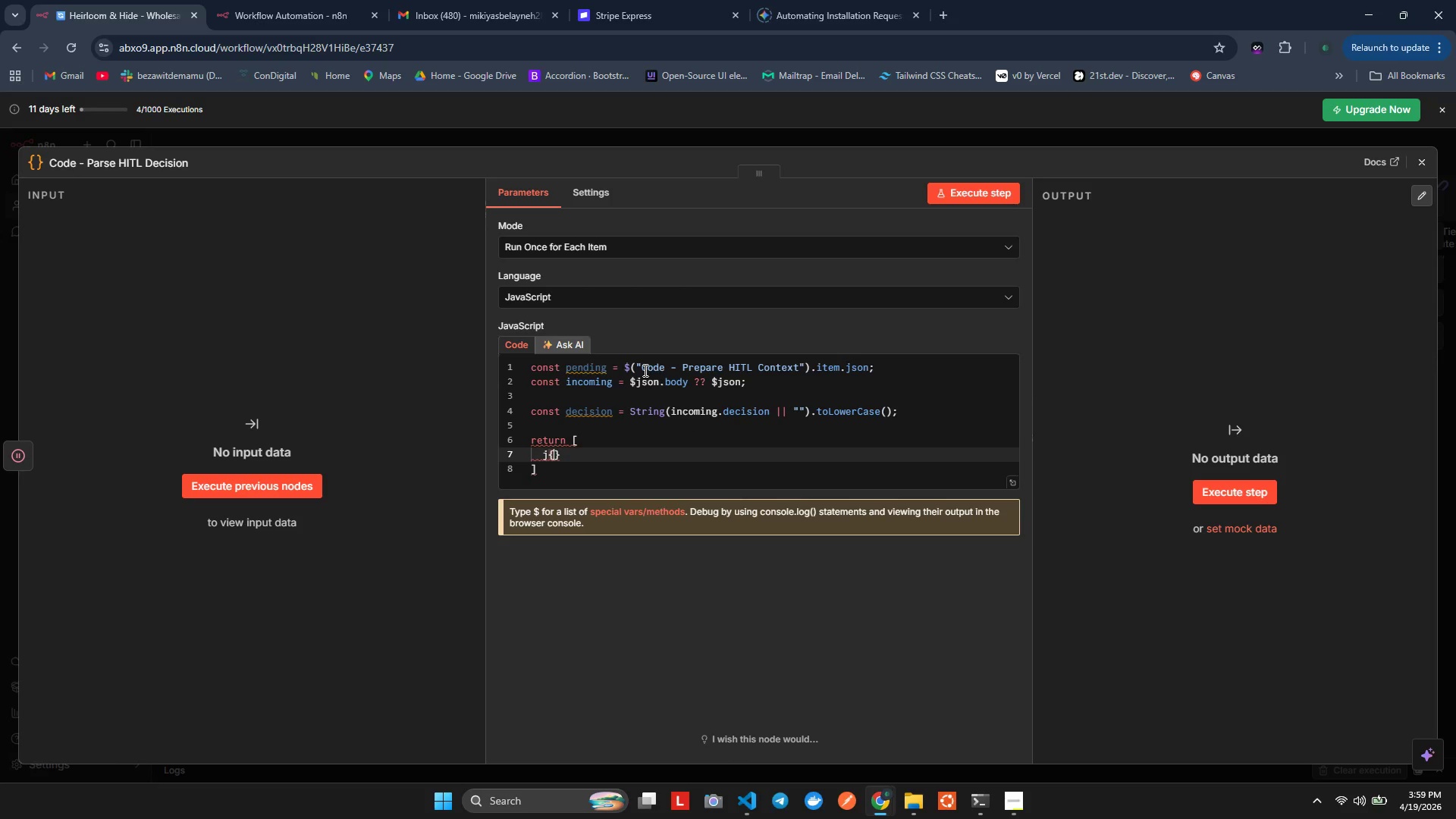 
key(Backspace)
 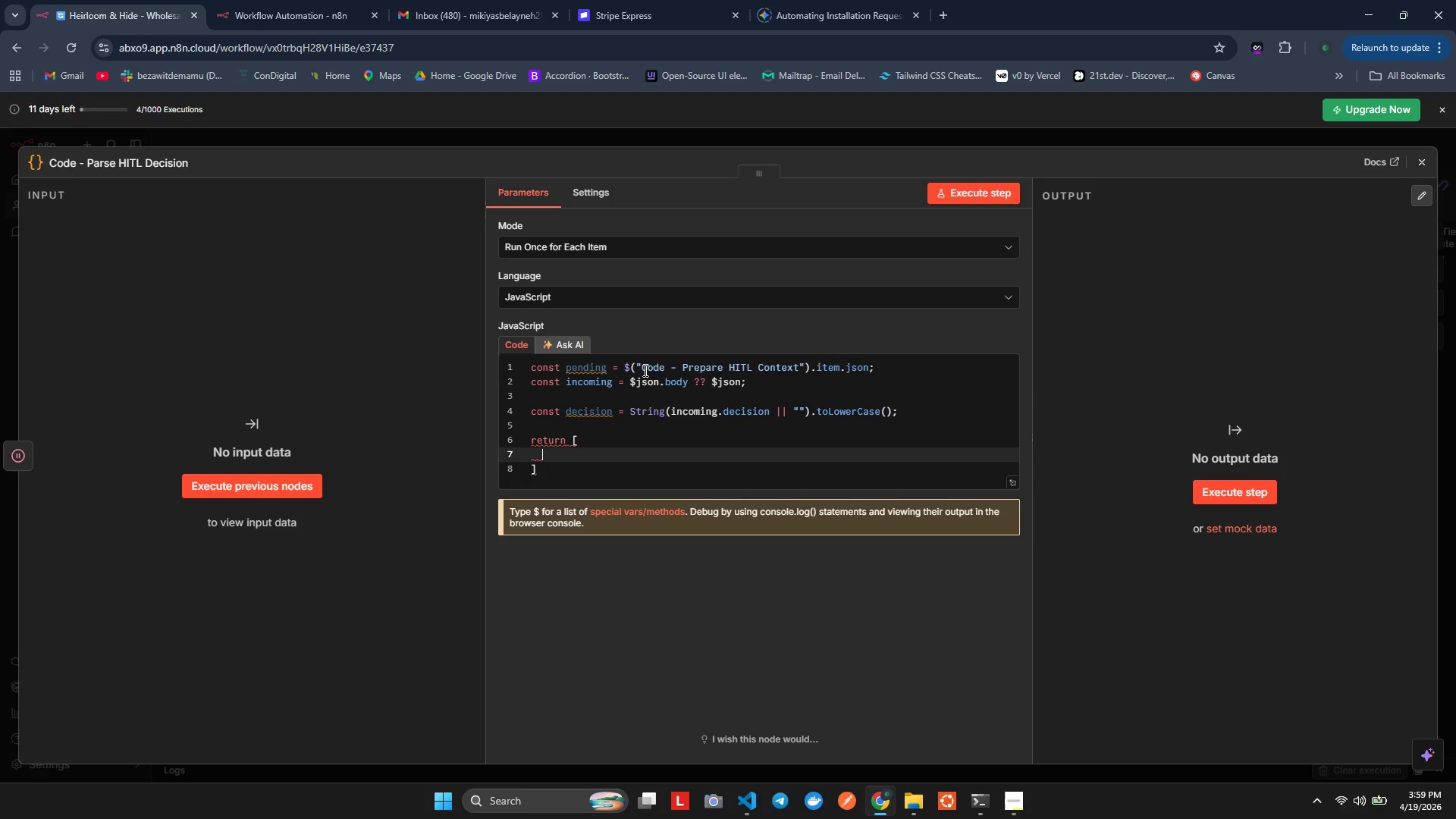 
key(Backspace)
 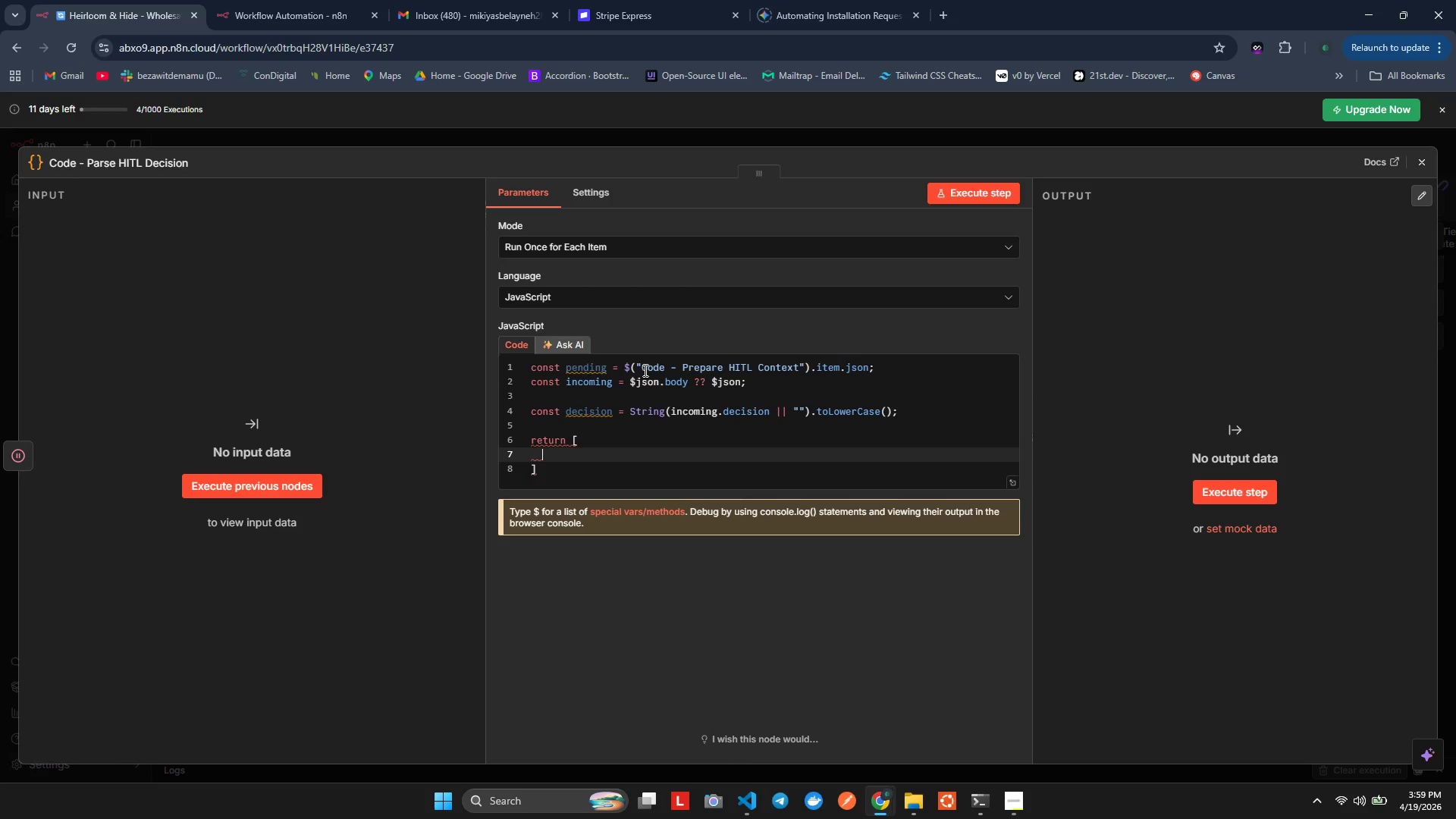 
key(Shift+BracketLeft)
 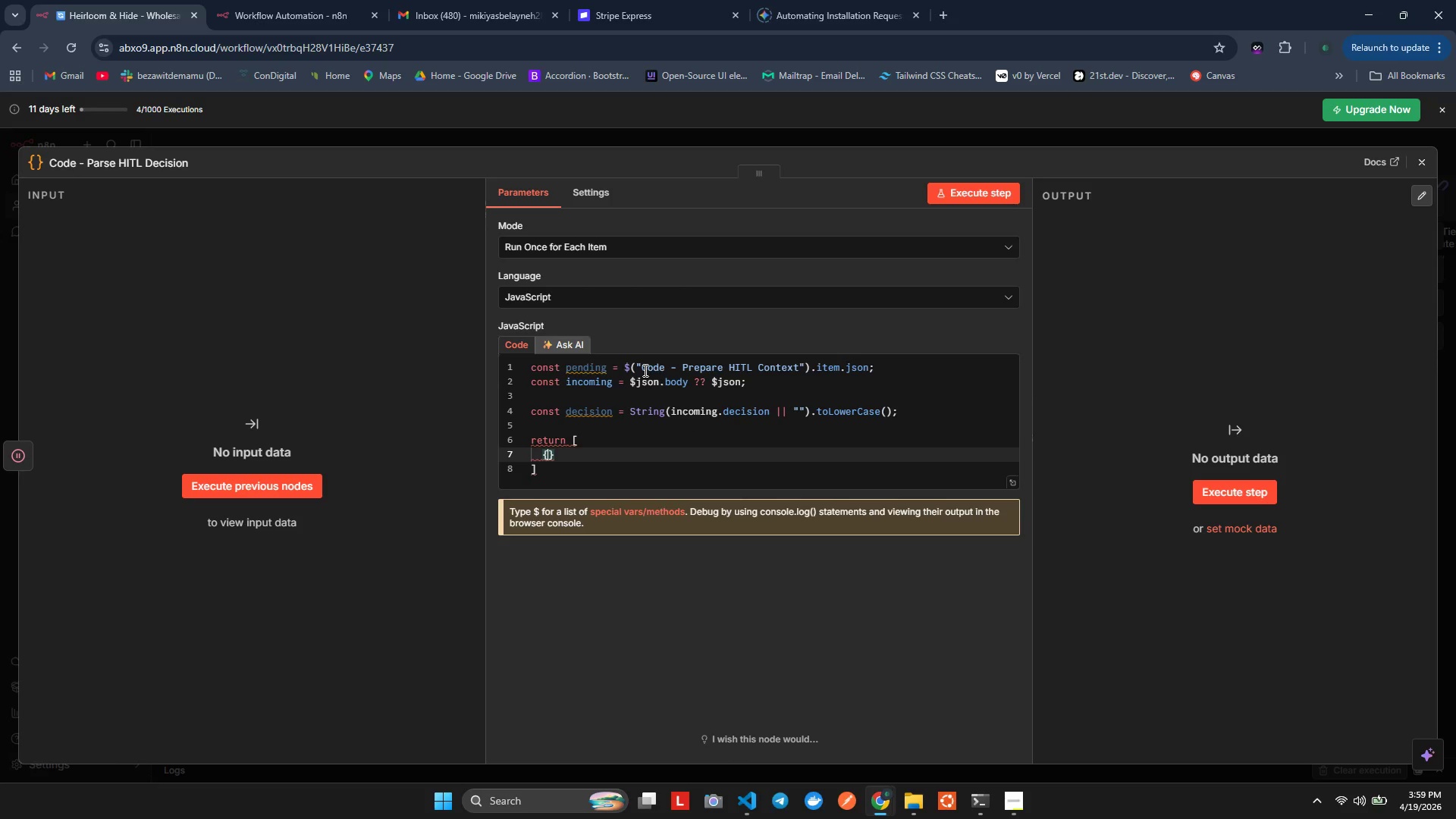 
key(Enter)
 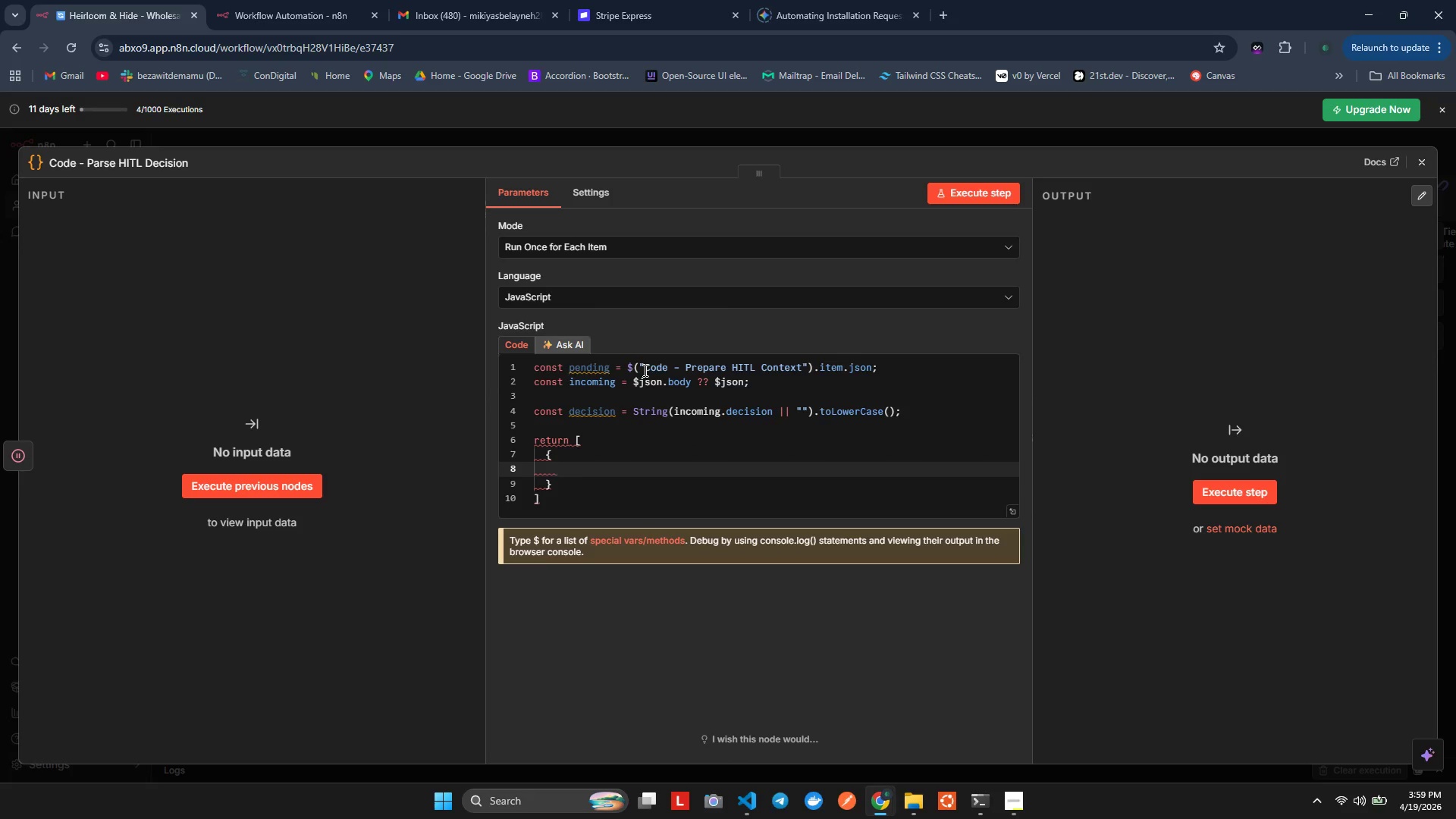 
hold_key(key=J, duration=0.33)
 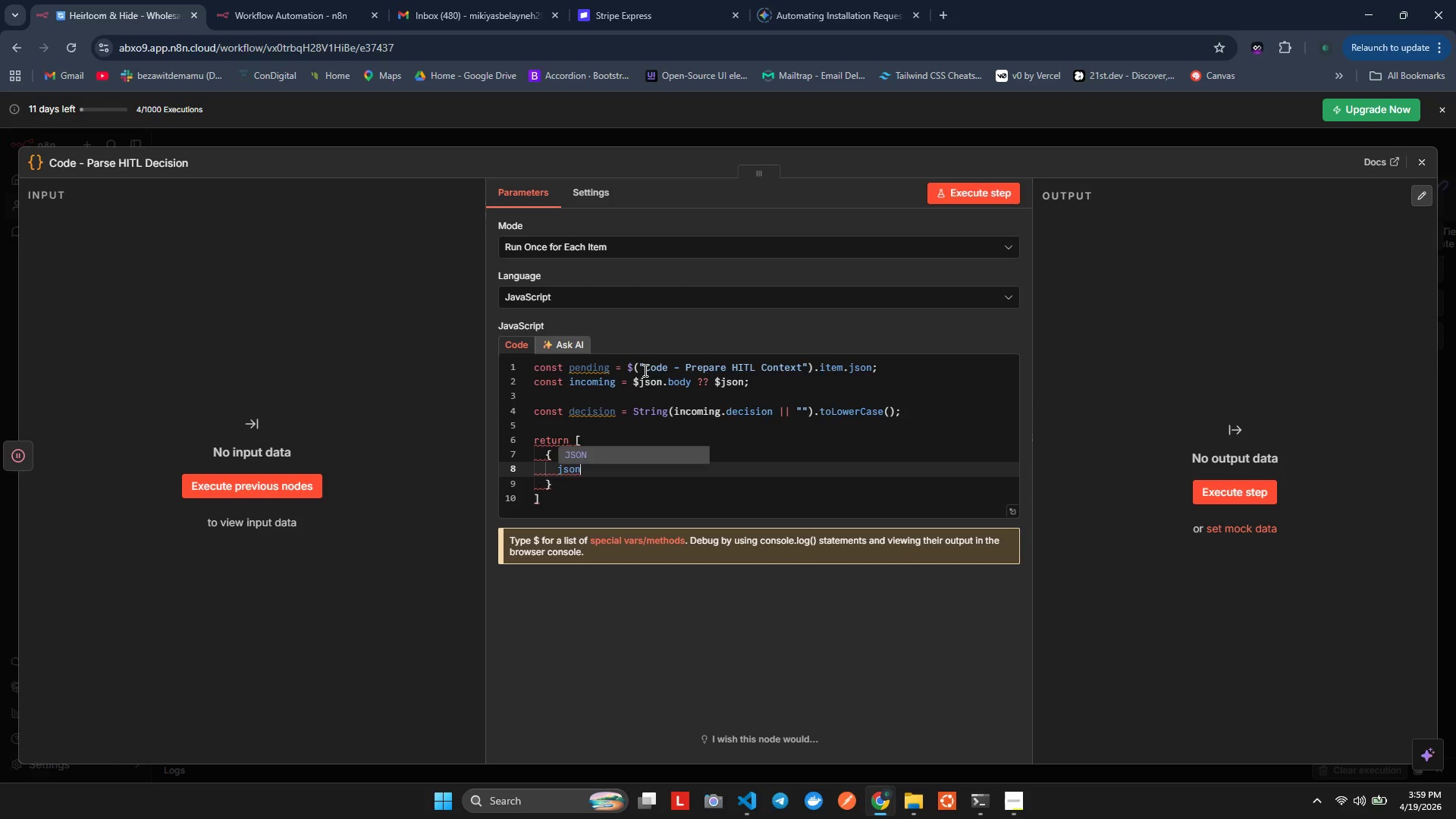 
type(son: {)
 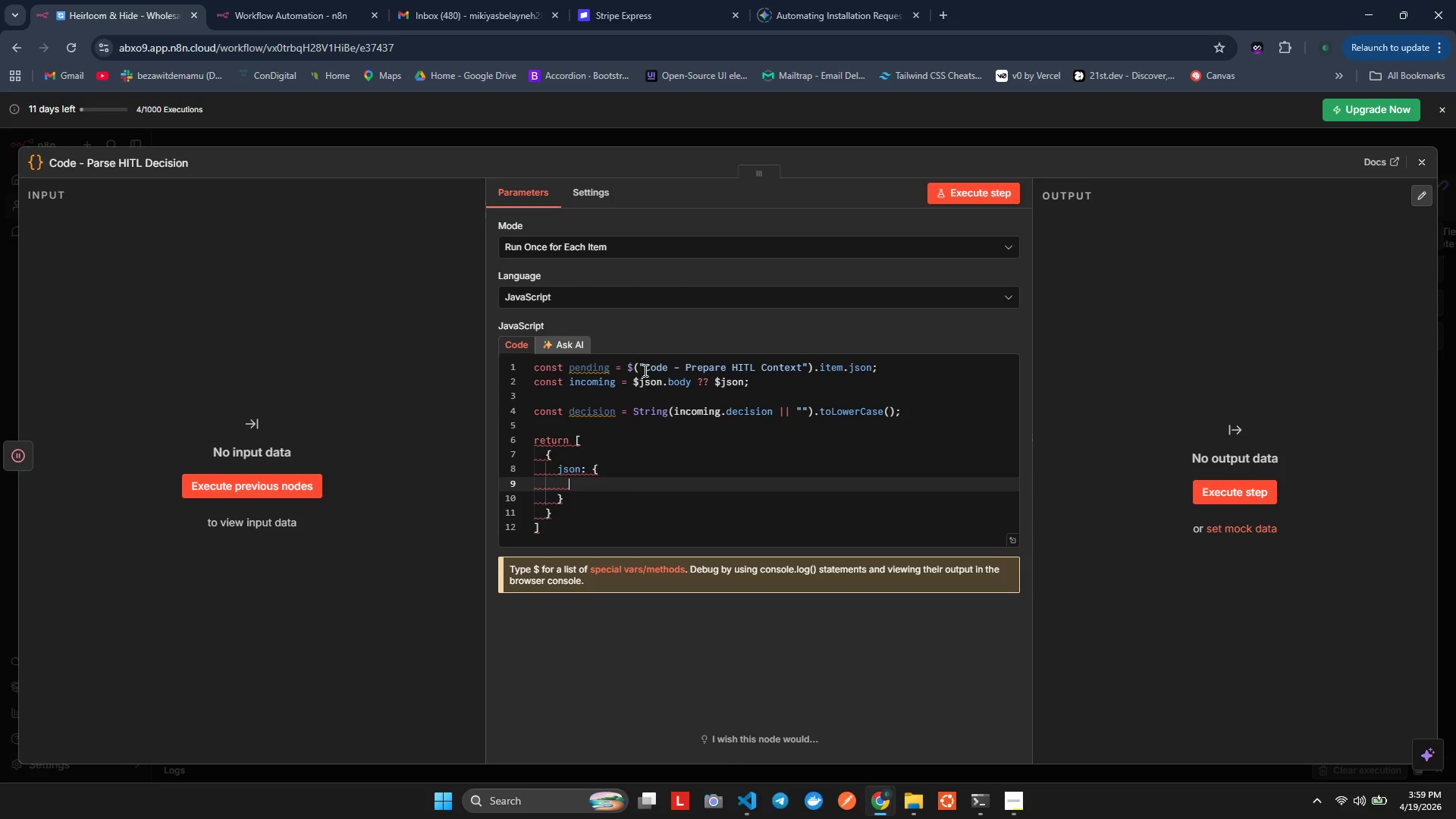 
 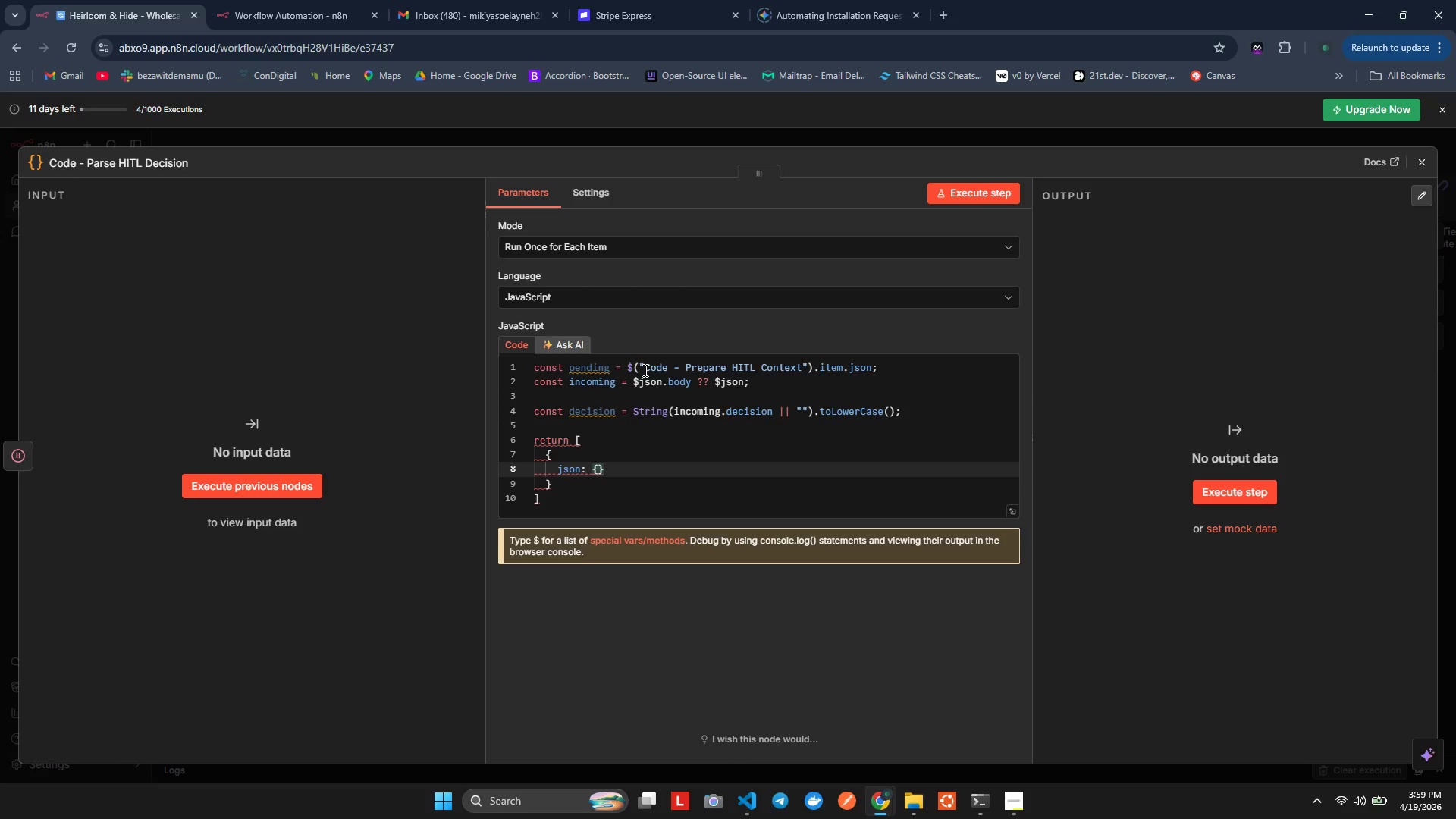 
key(Enter)
 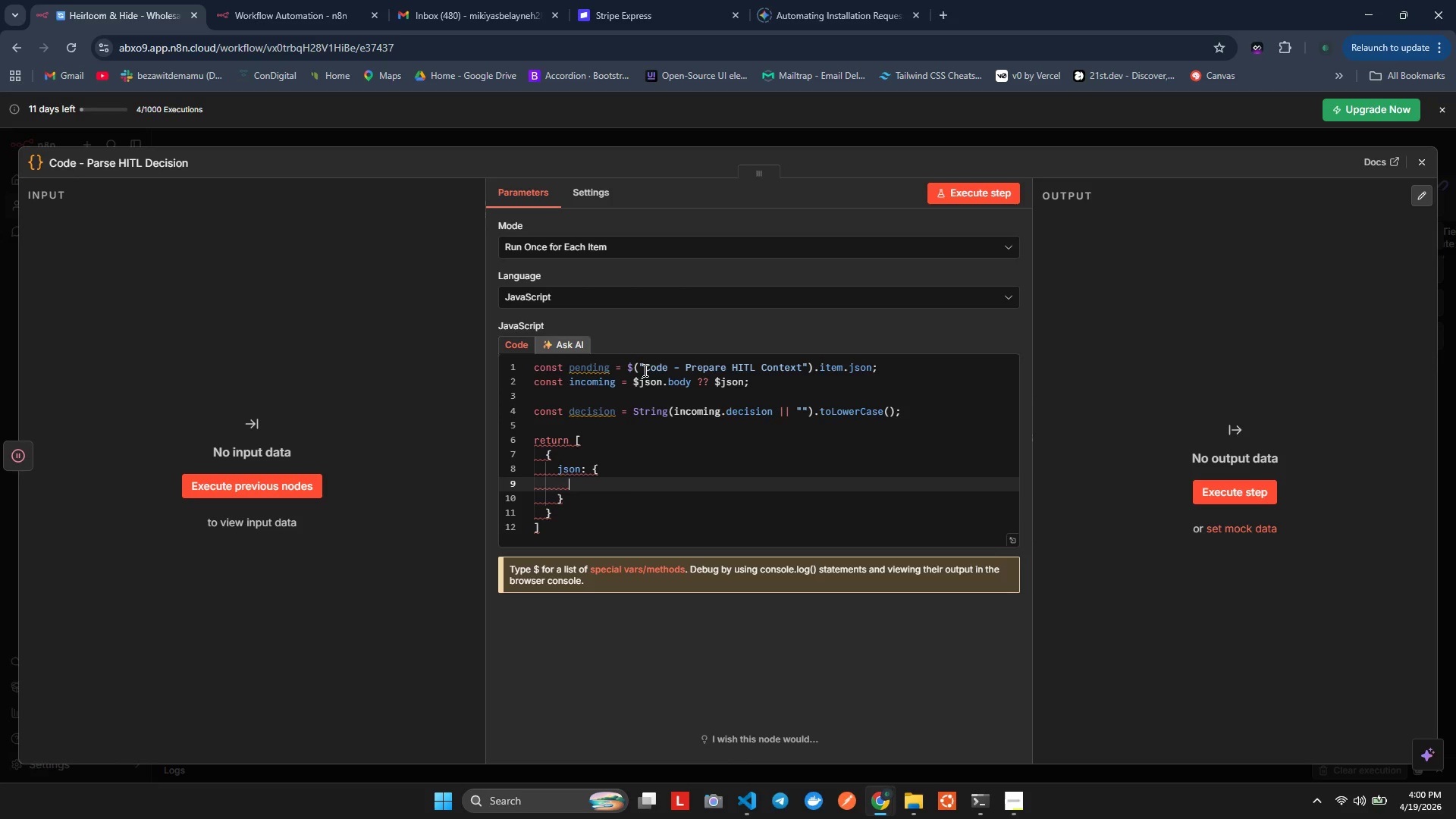 
type(hitl_decision: deci)
 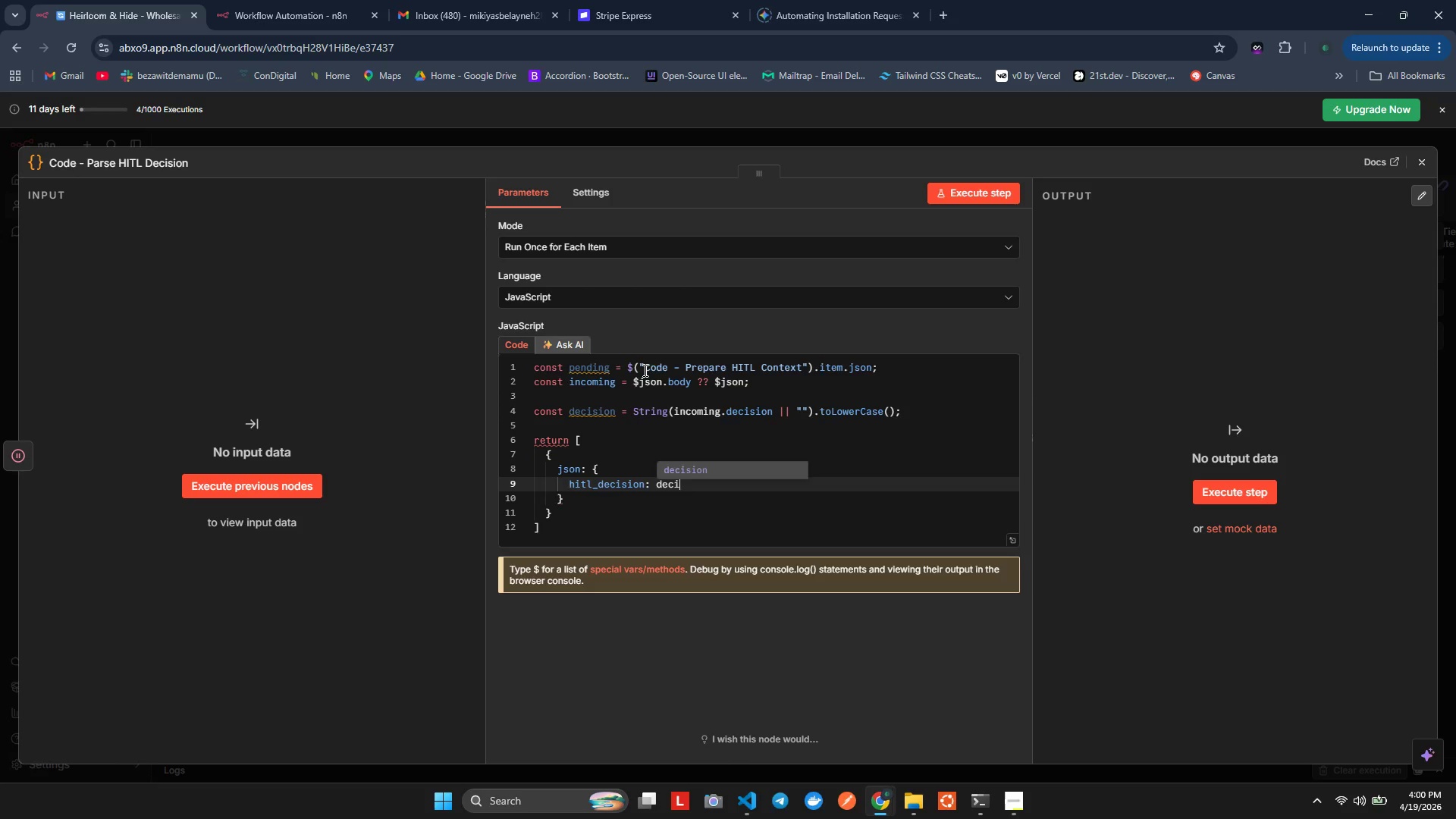 
key(Enter)
 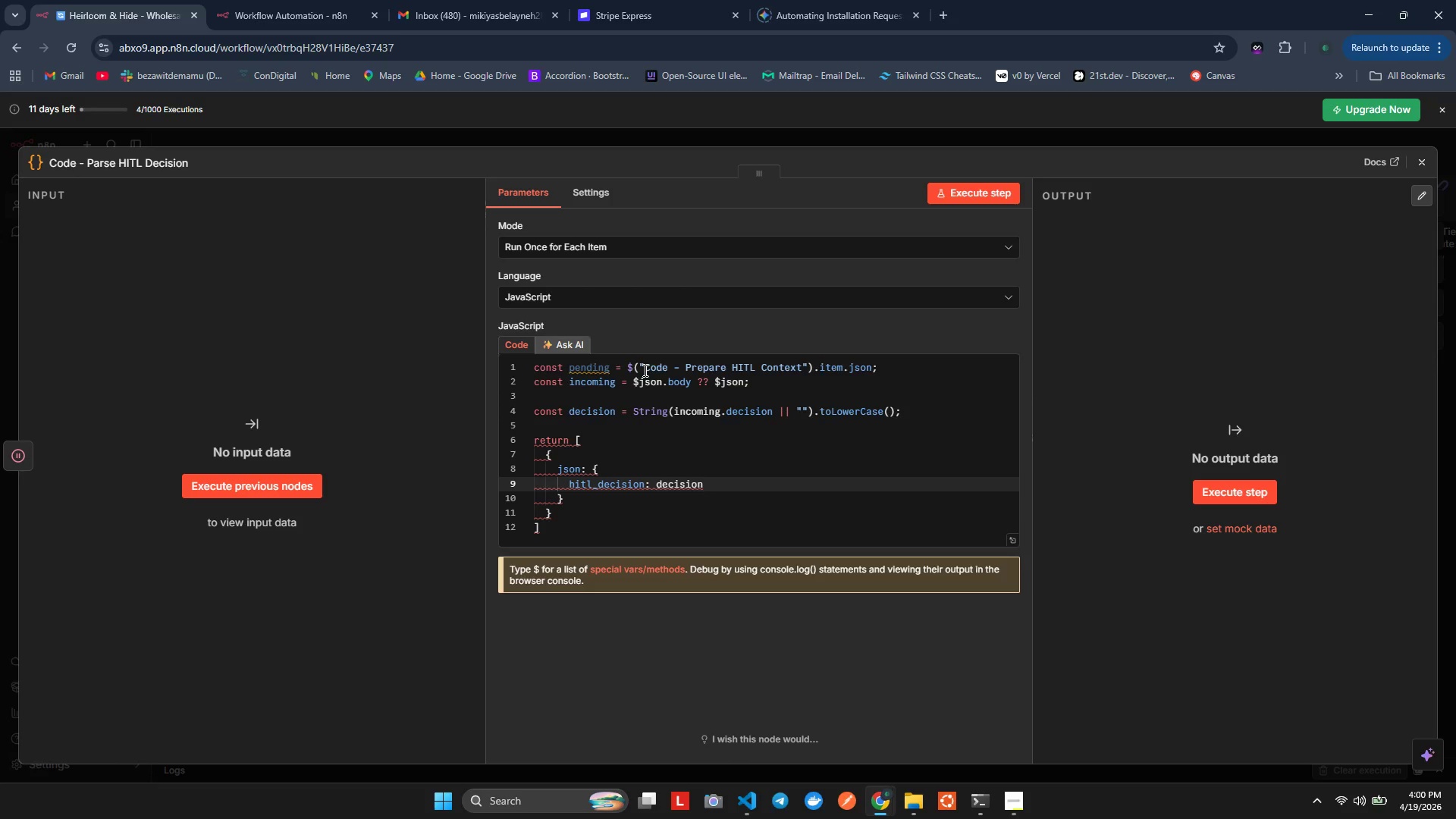 
key(Space)
 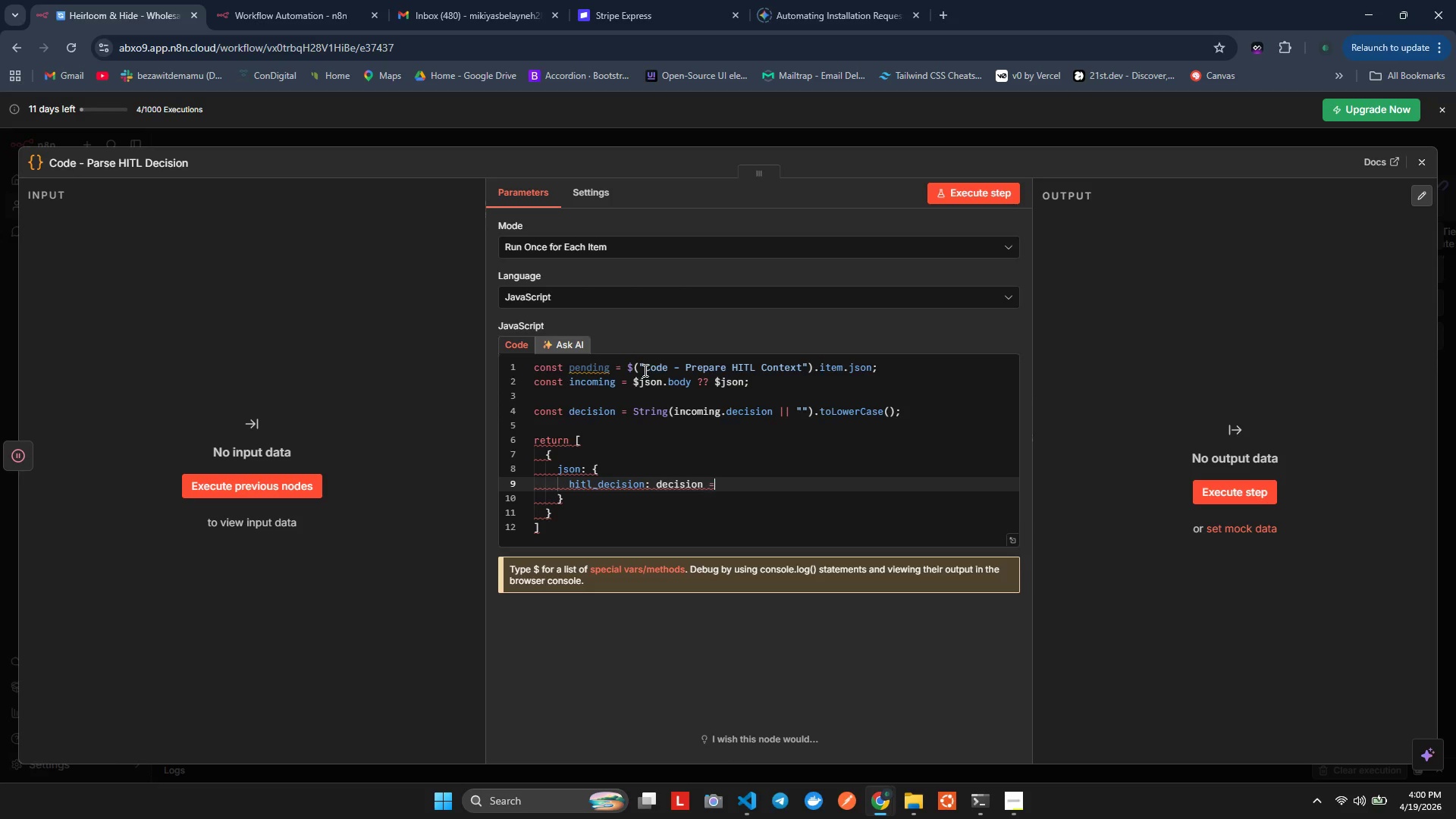 
key(Equal)
 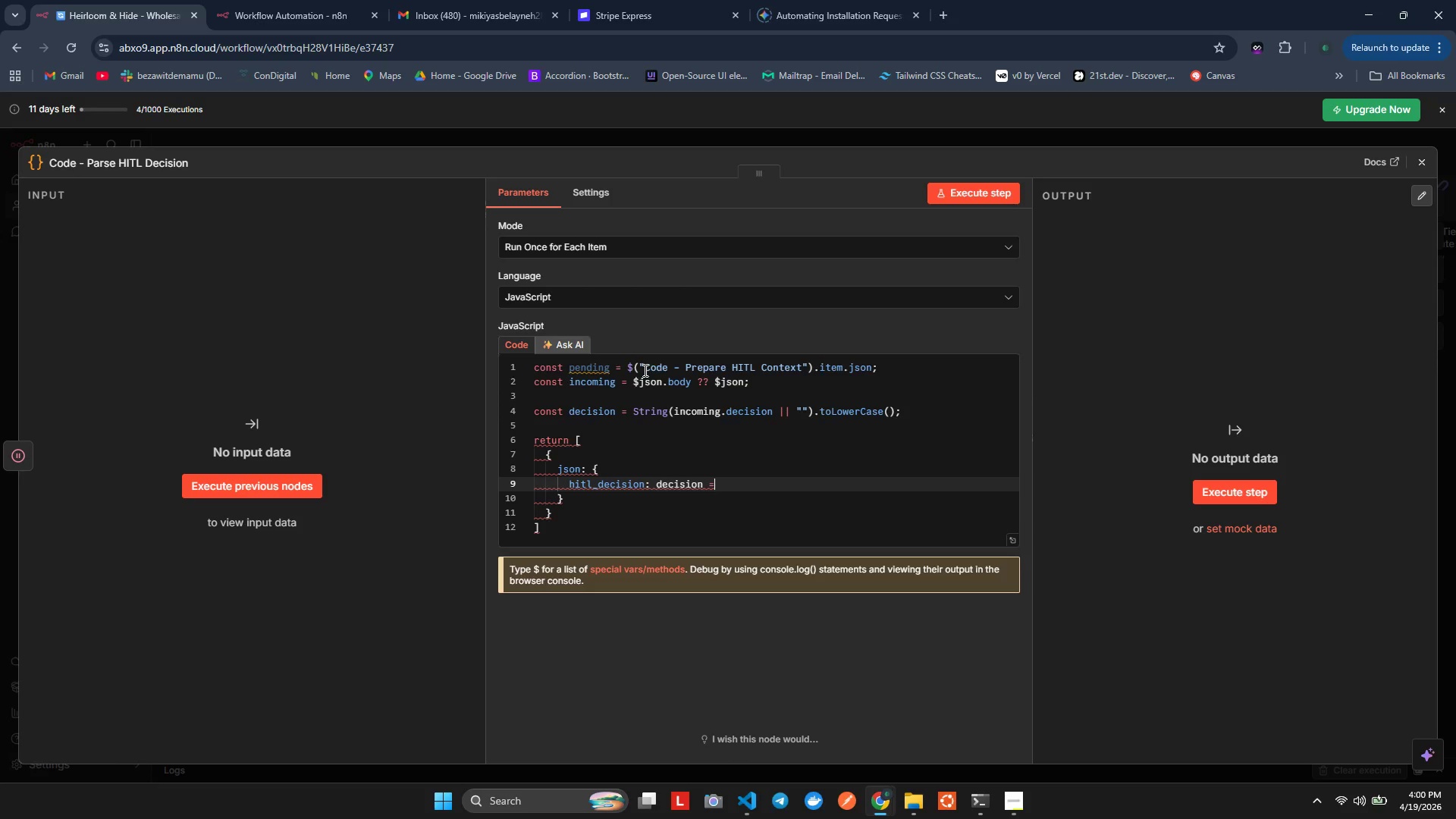 
key(Equal)
 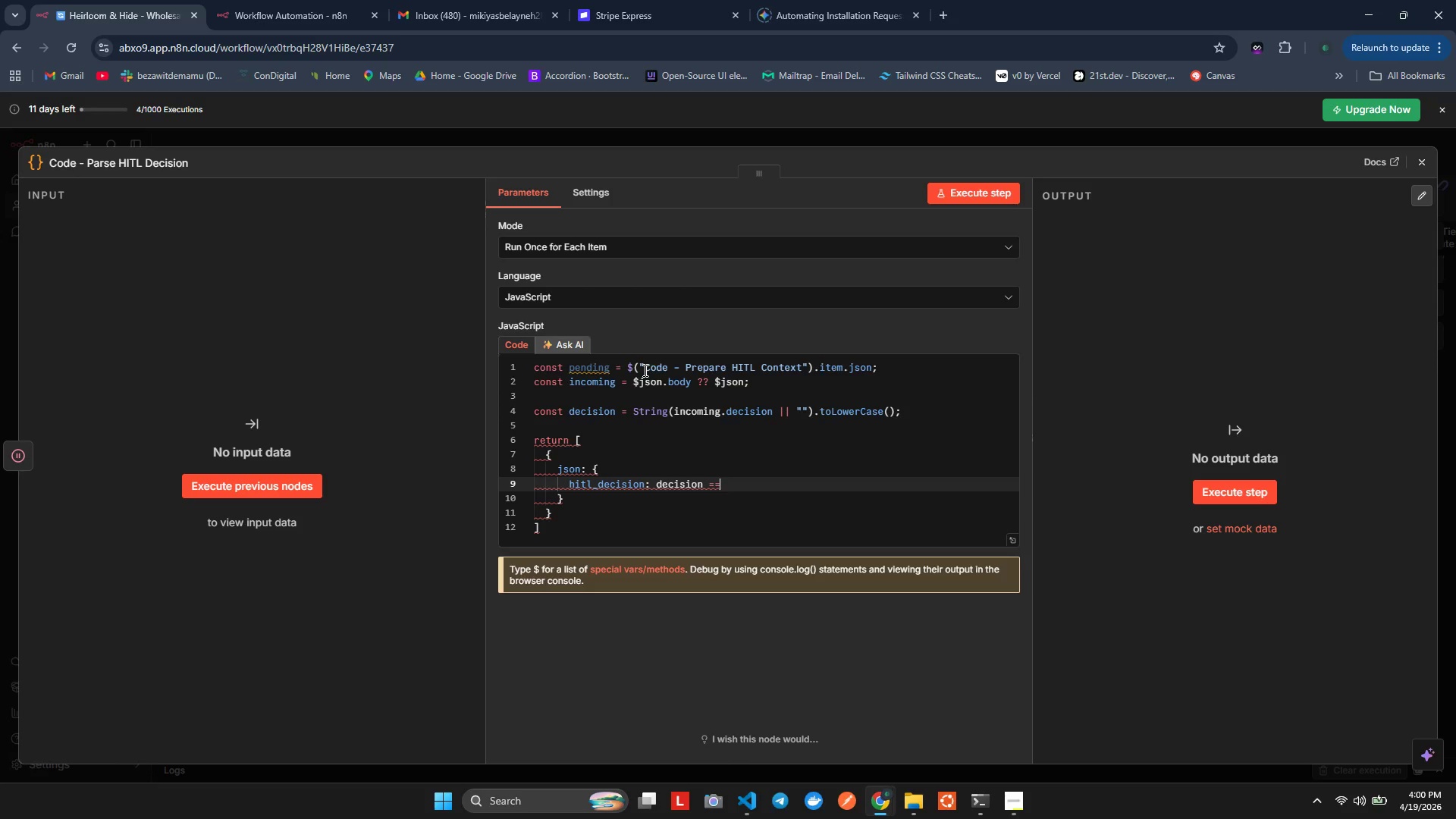 
key(Equal)
 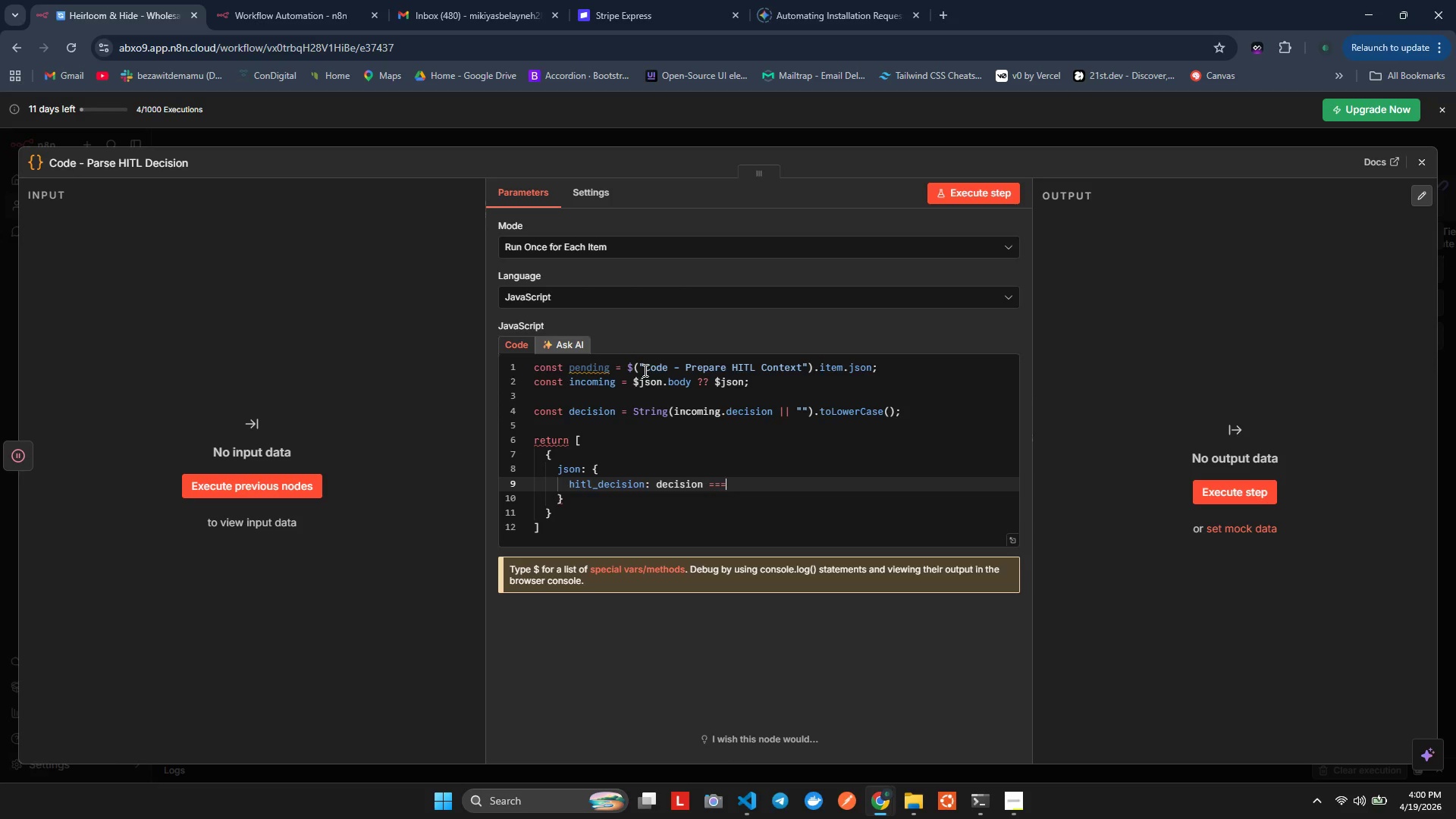 
type( 'approve)
 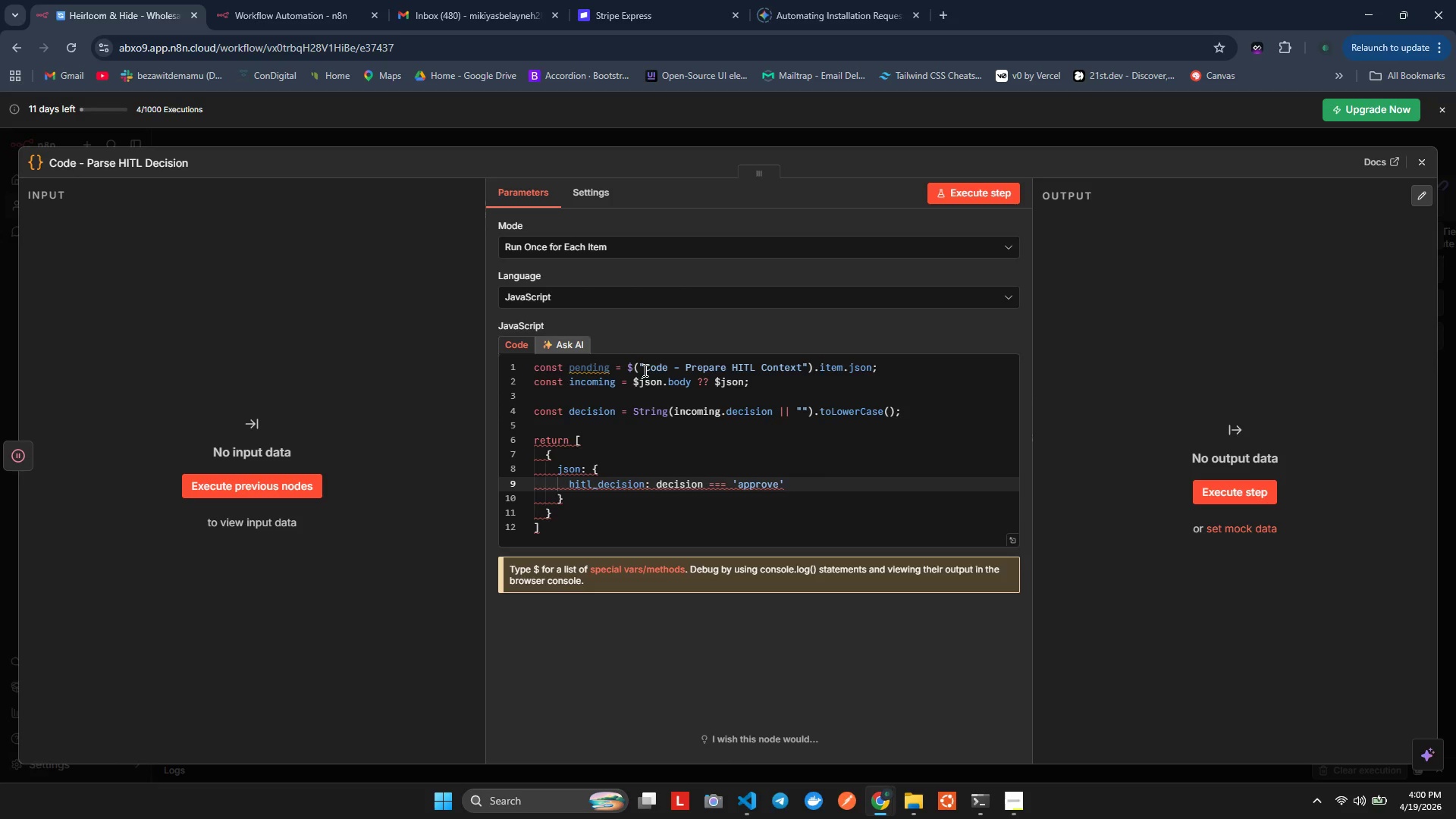 
key(ArrowRight)
 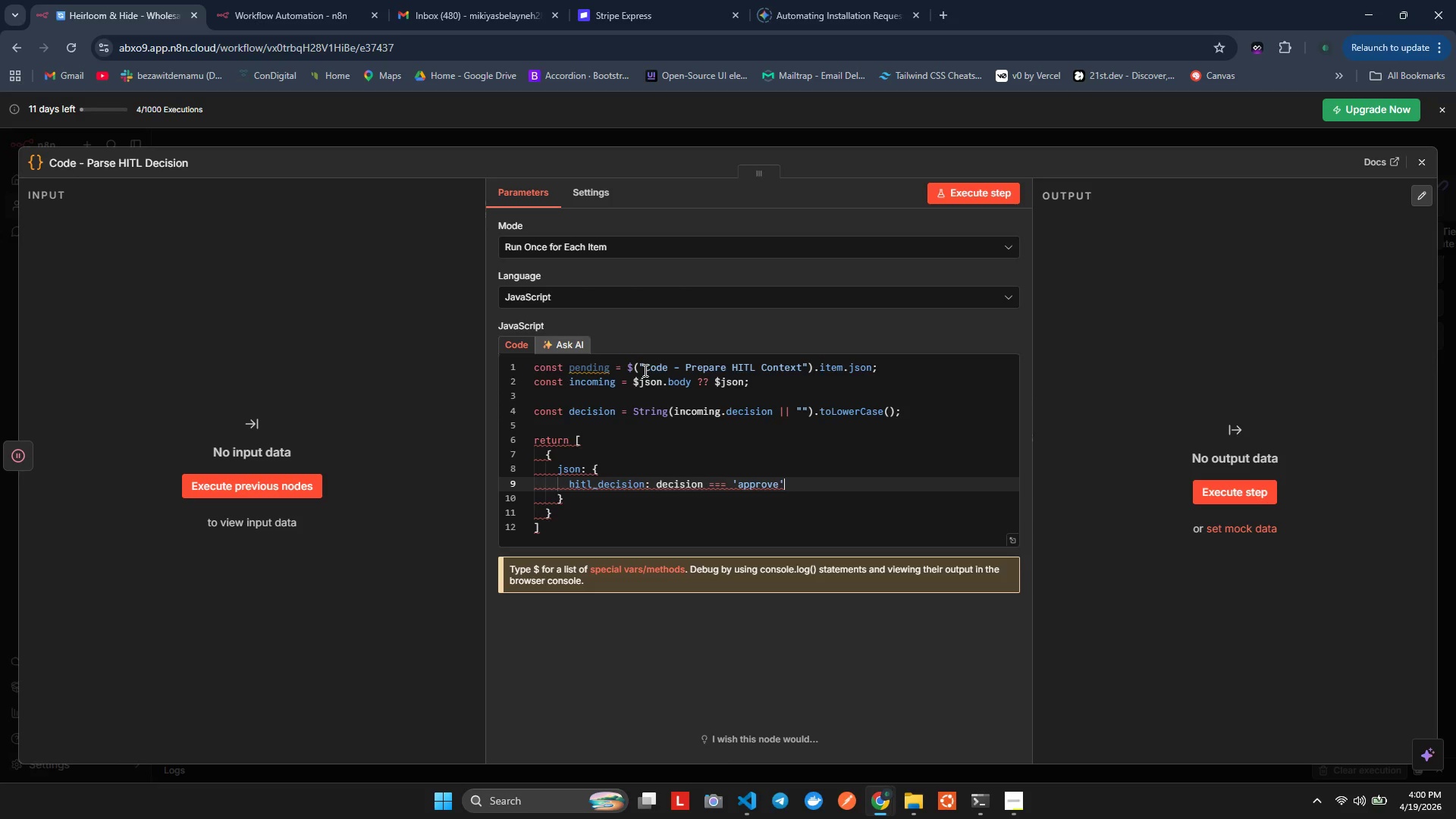 
key(Shift+ShiftLeft)
 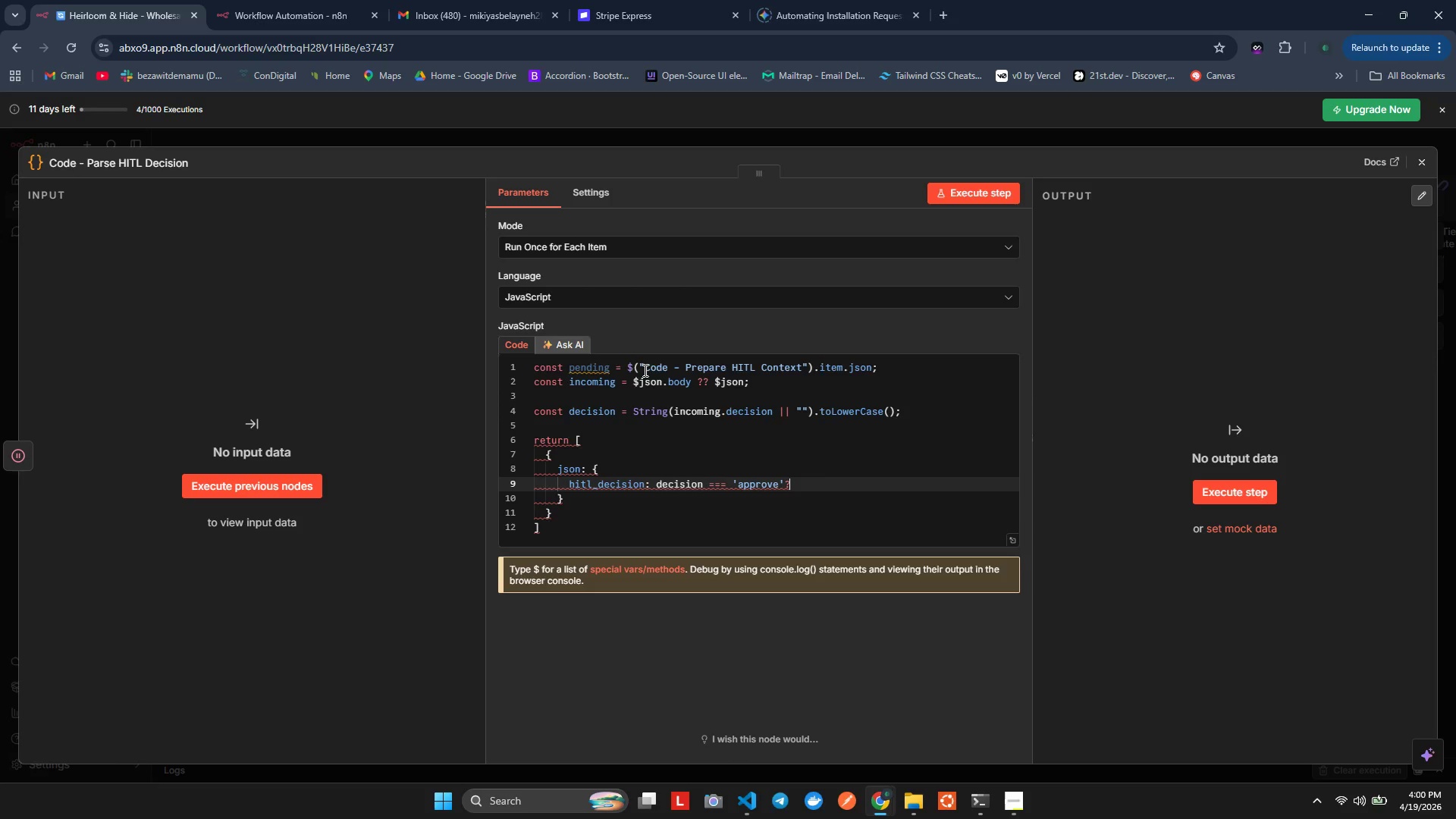 
key(Shift+Slash)
 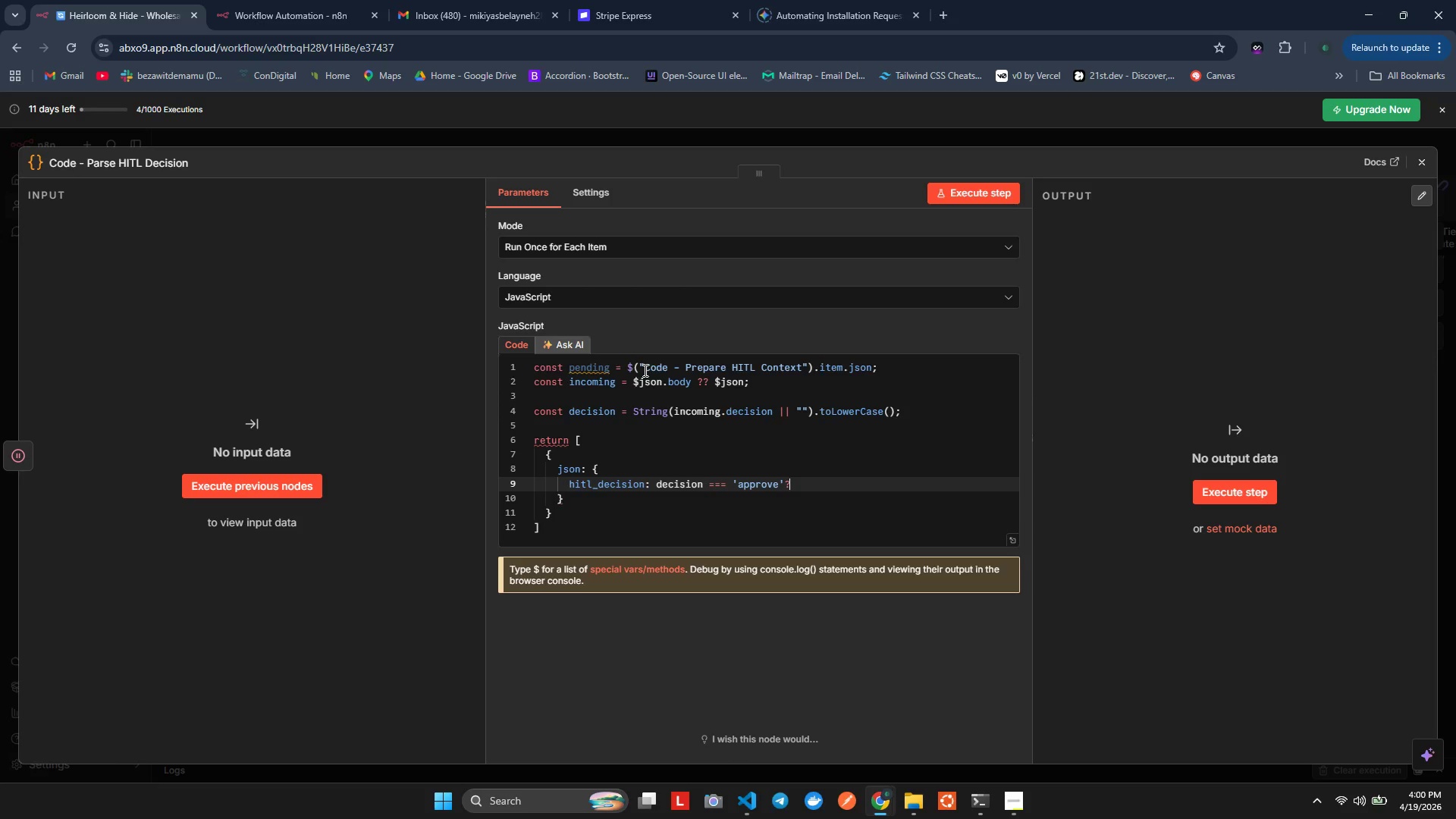 
type( 'Aprove)
 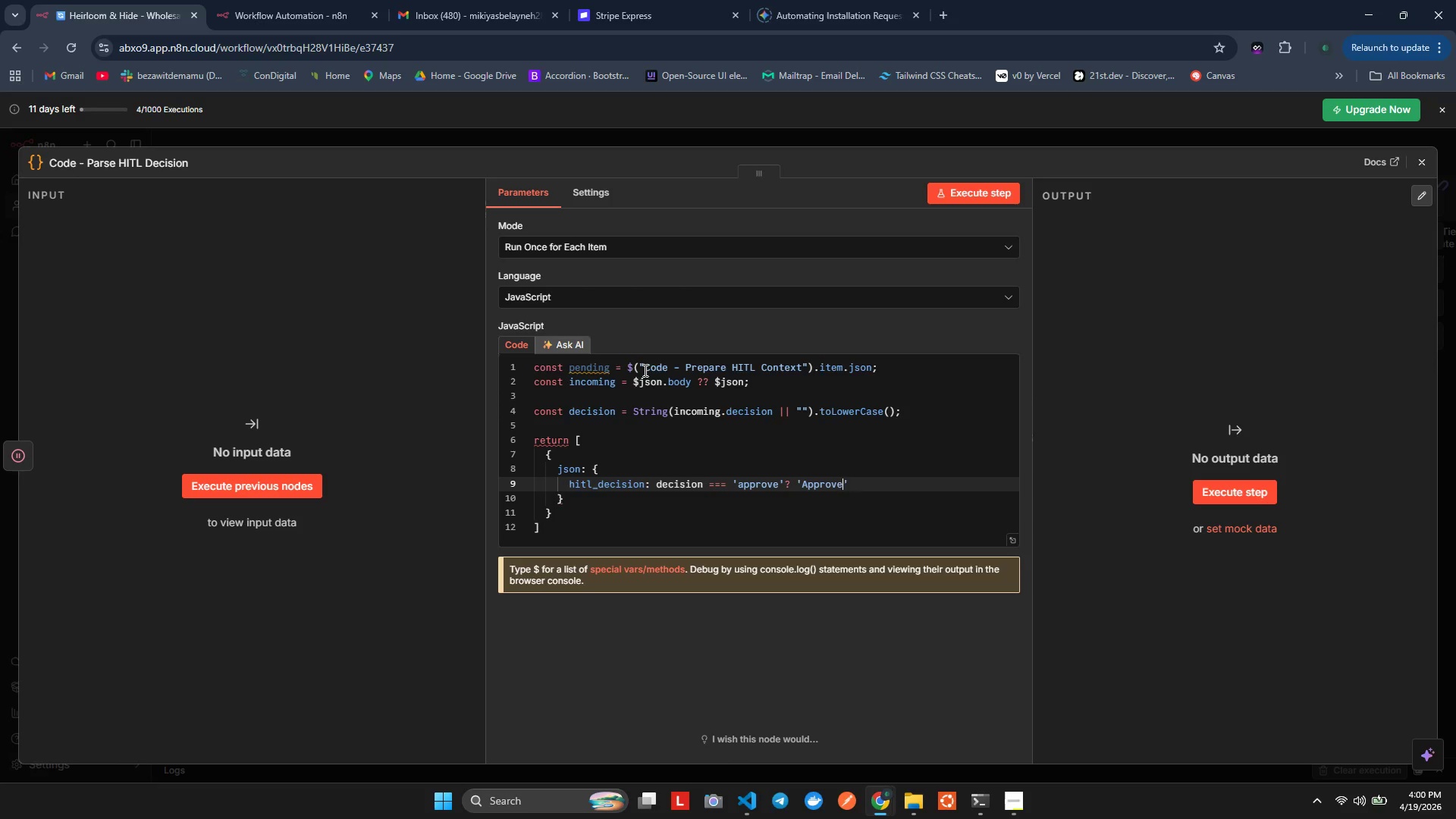 
key(ArrowRight)
 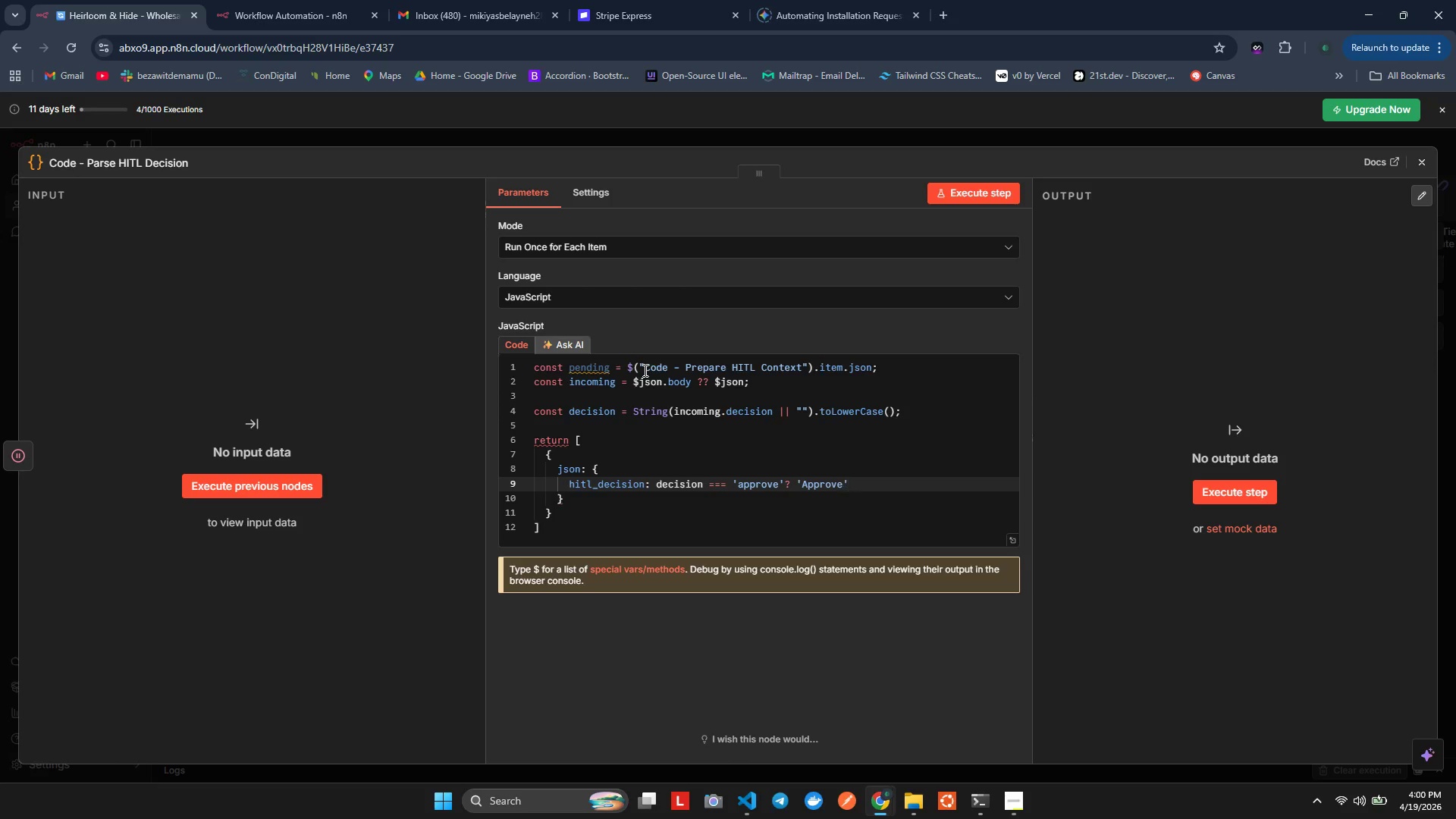 
type(: decision === 'reject)
 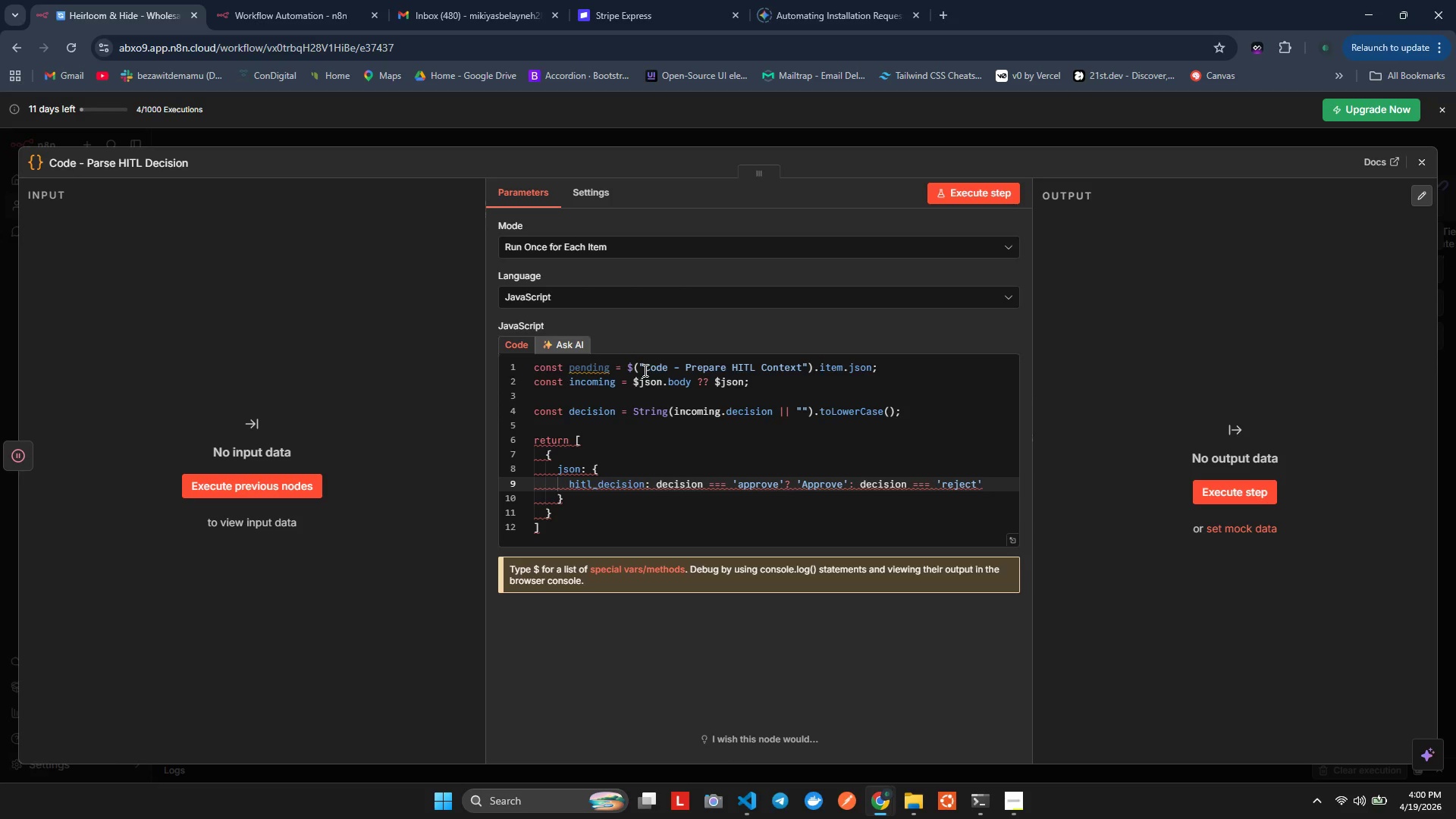 
key(ArrowRight)
 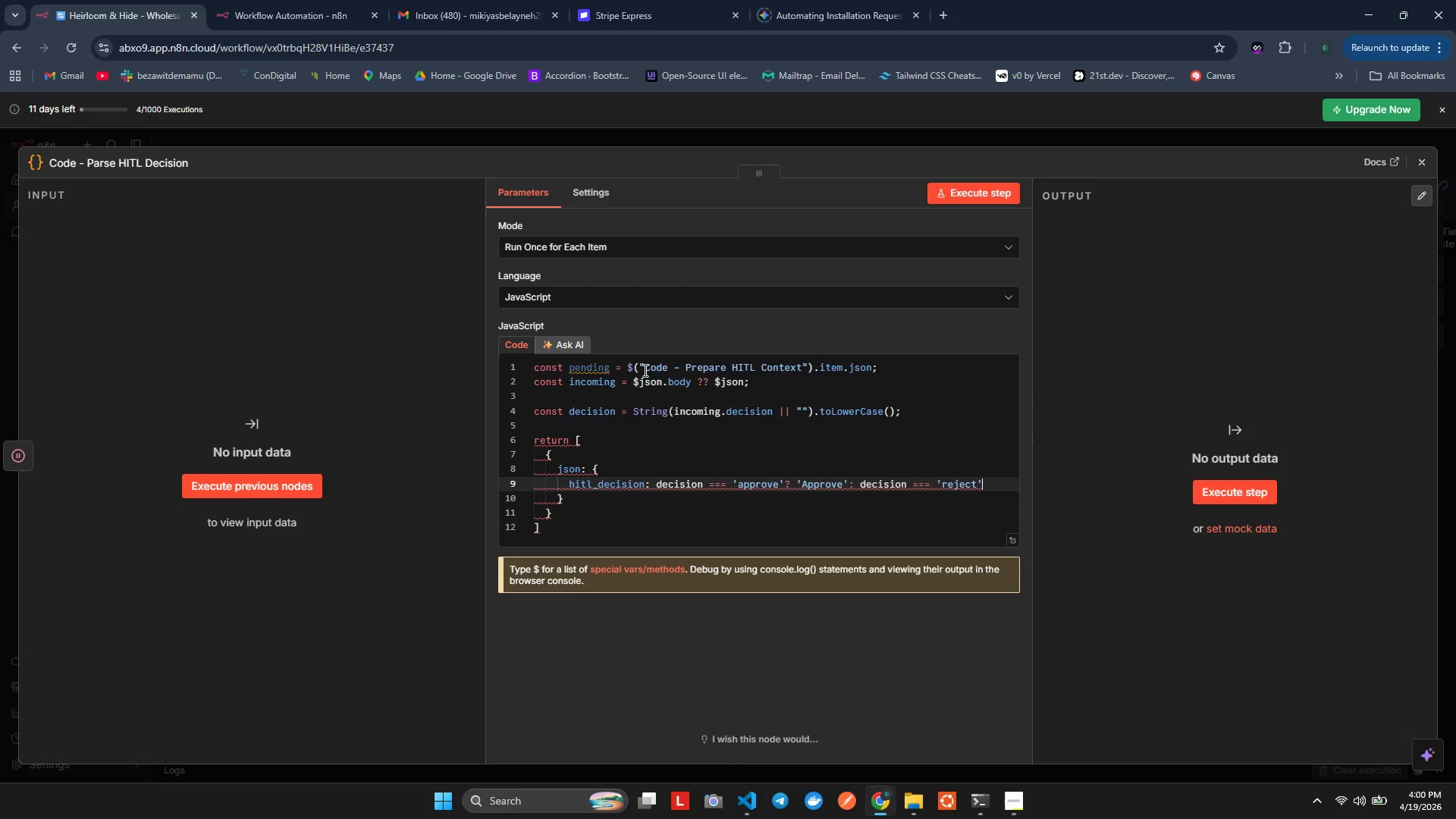 
type(? 'Reject)
 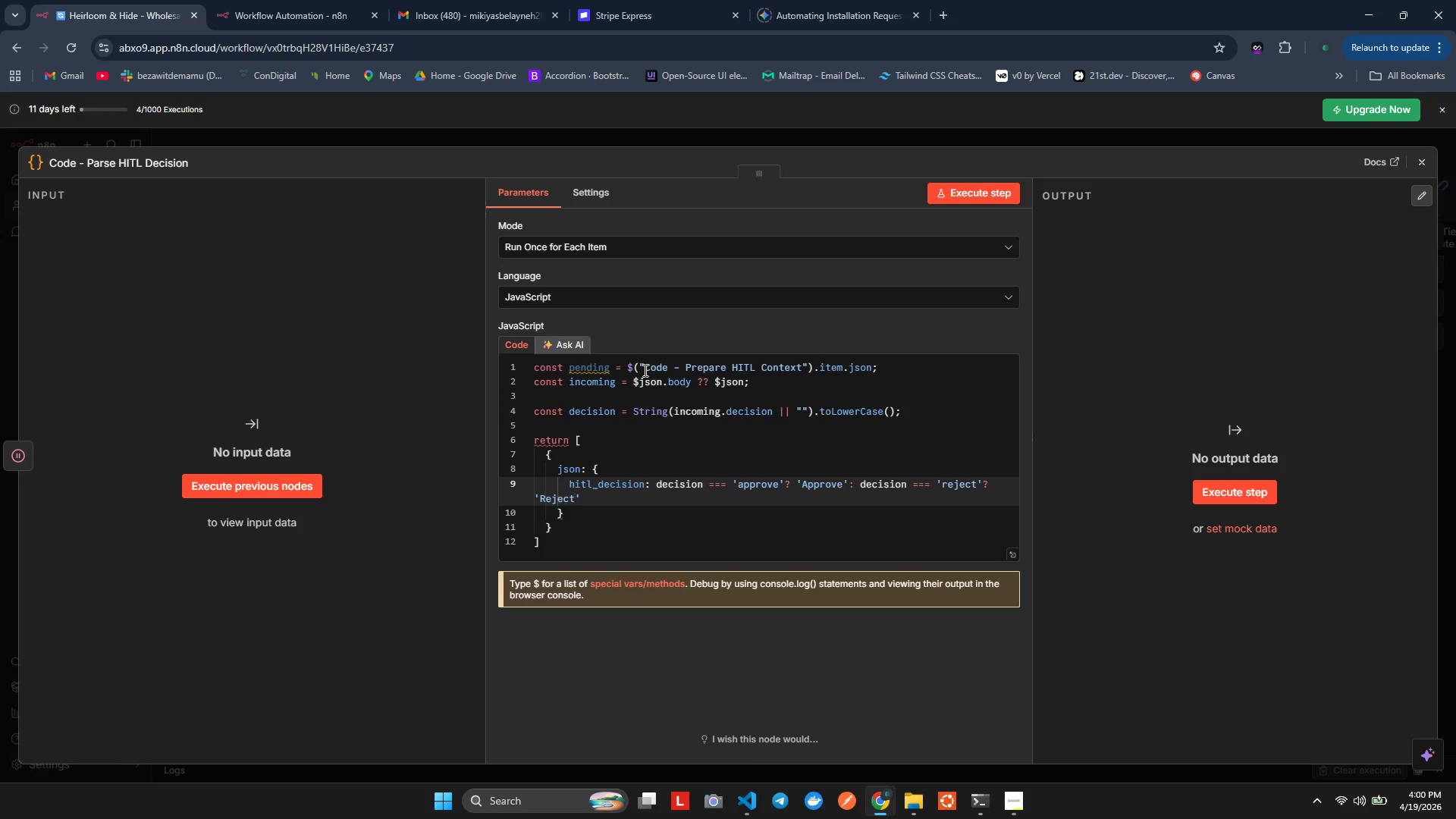 
key(ArrowRight)
 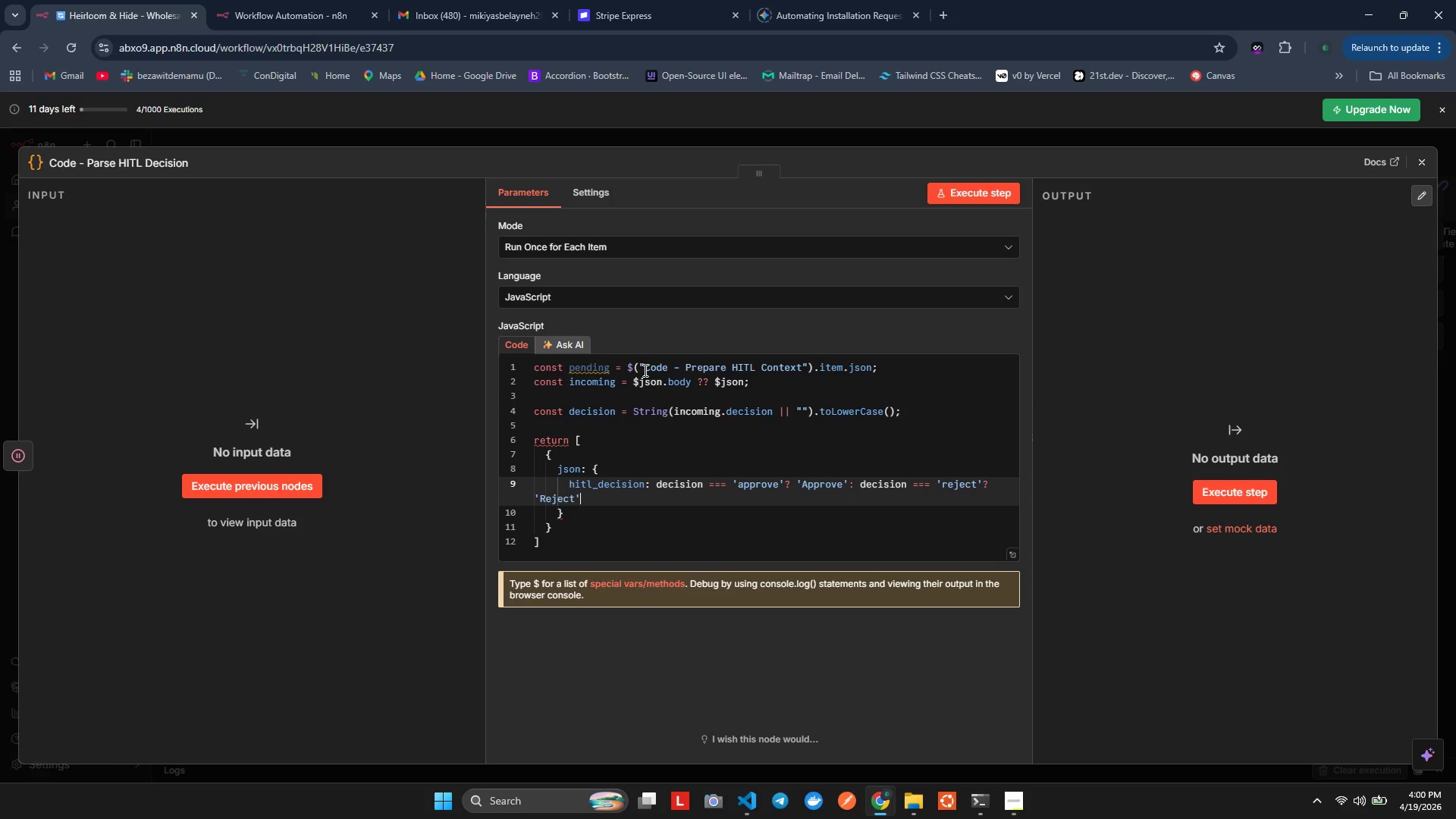 
type(: 'Tmed Out)
 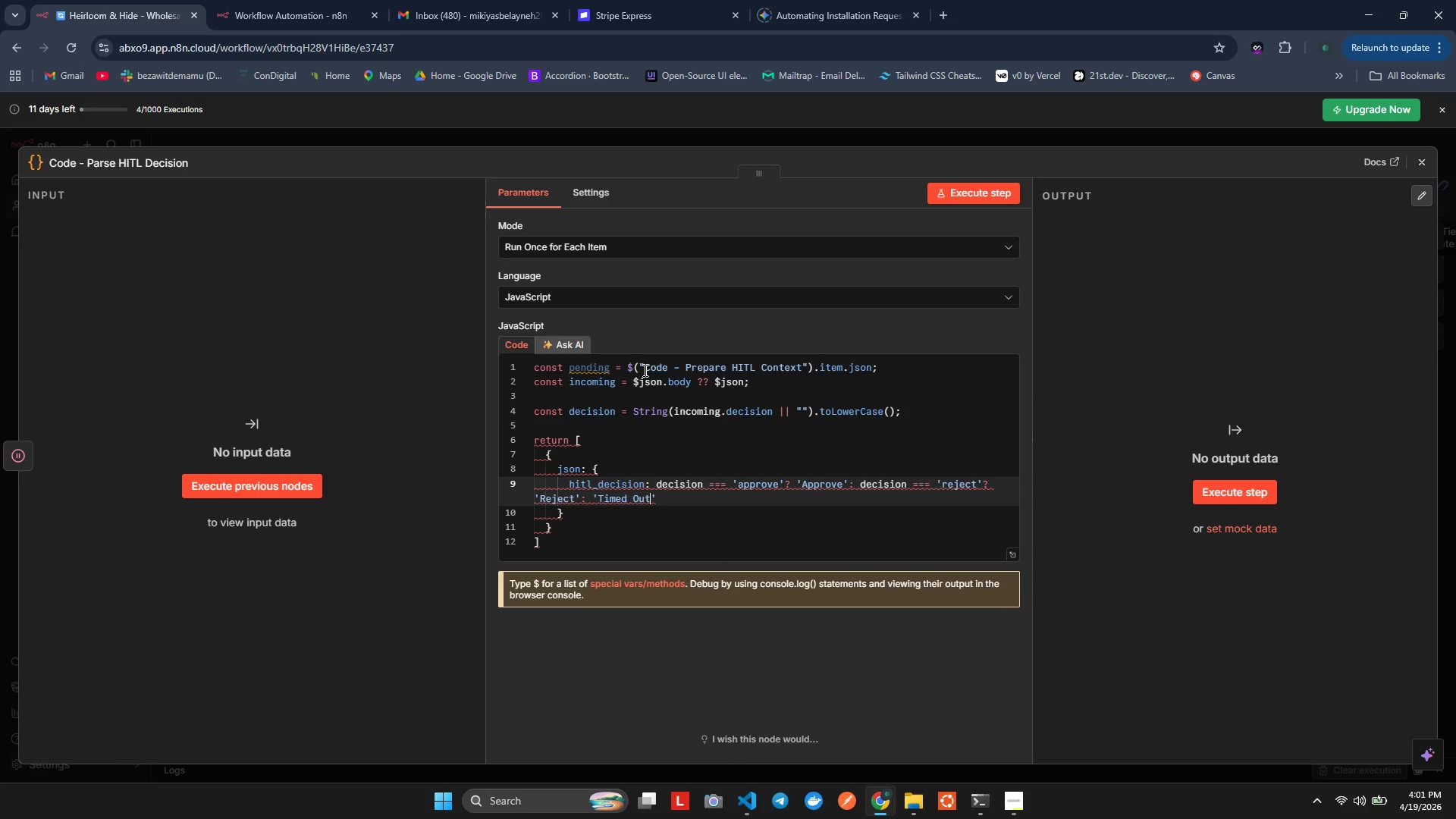 
 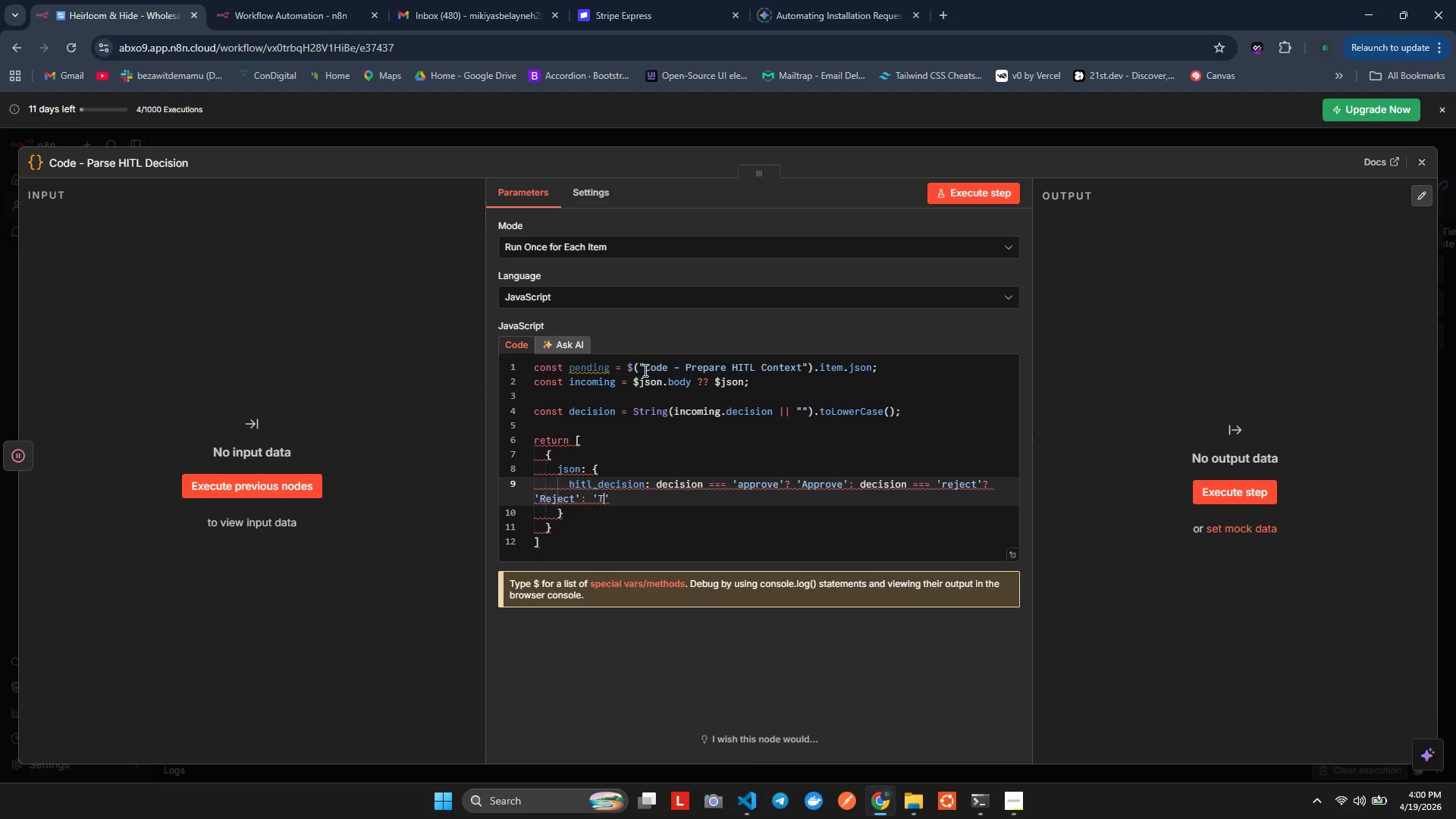 
hold_key(key=I, duration=0.39)
 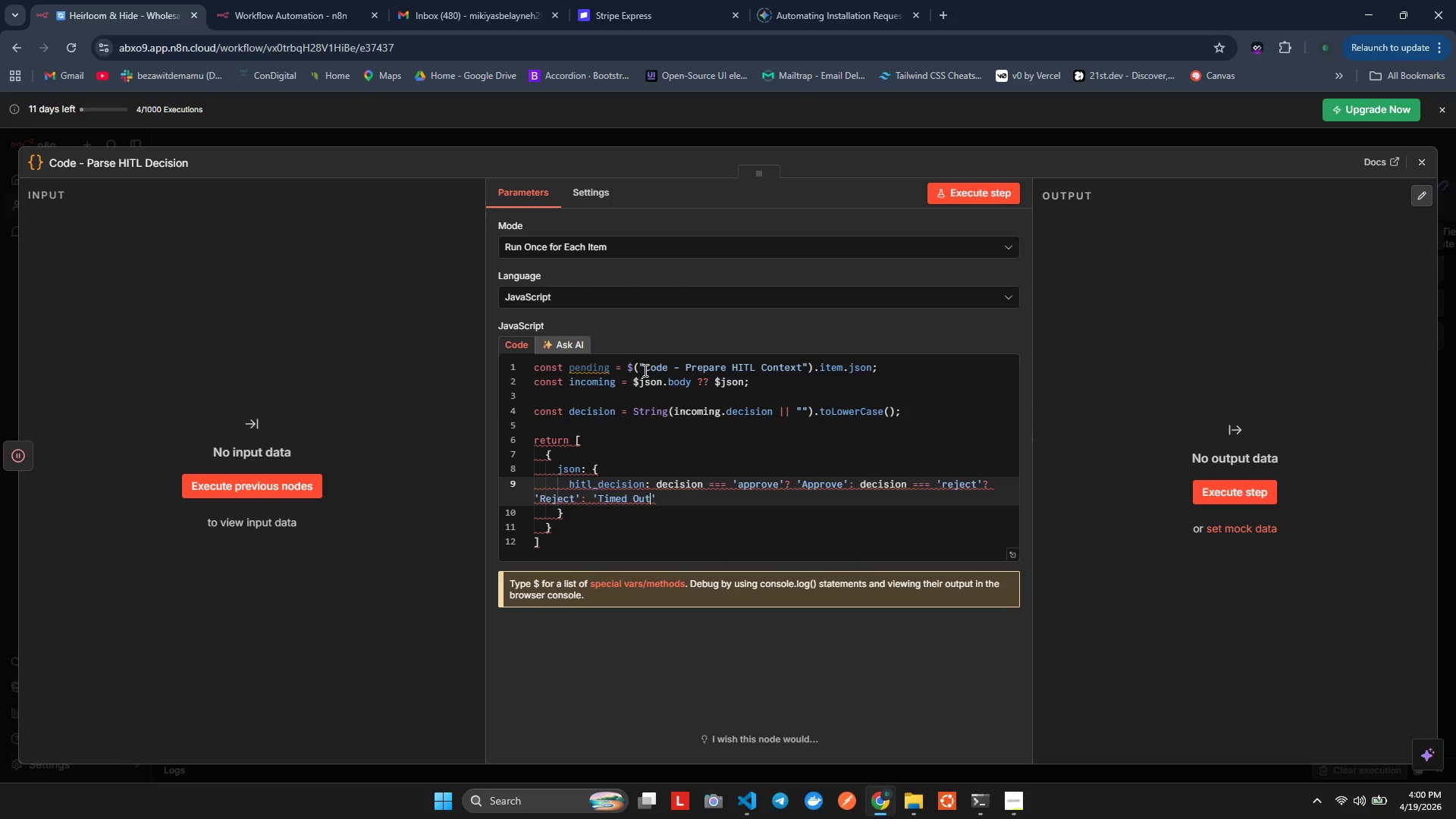 
key(ArrowRight)
 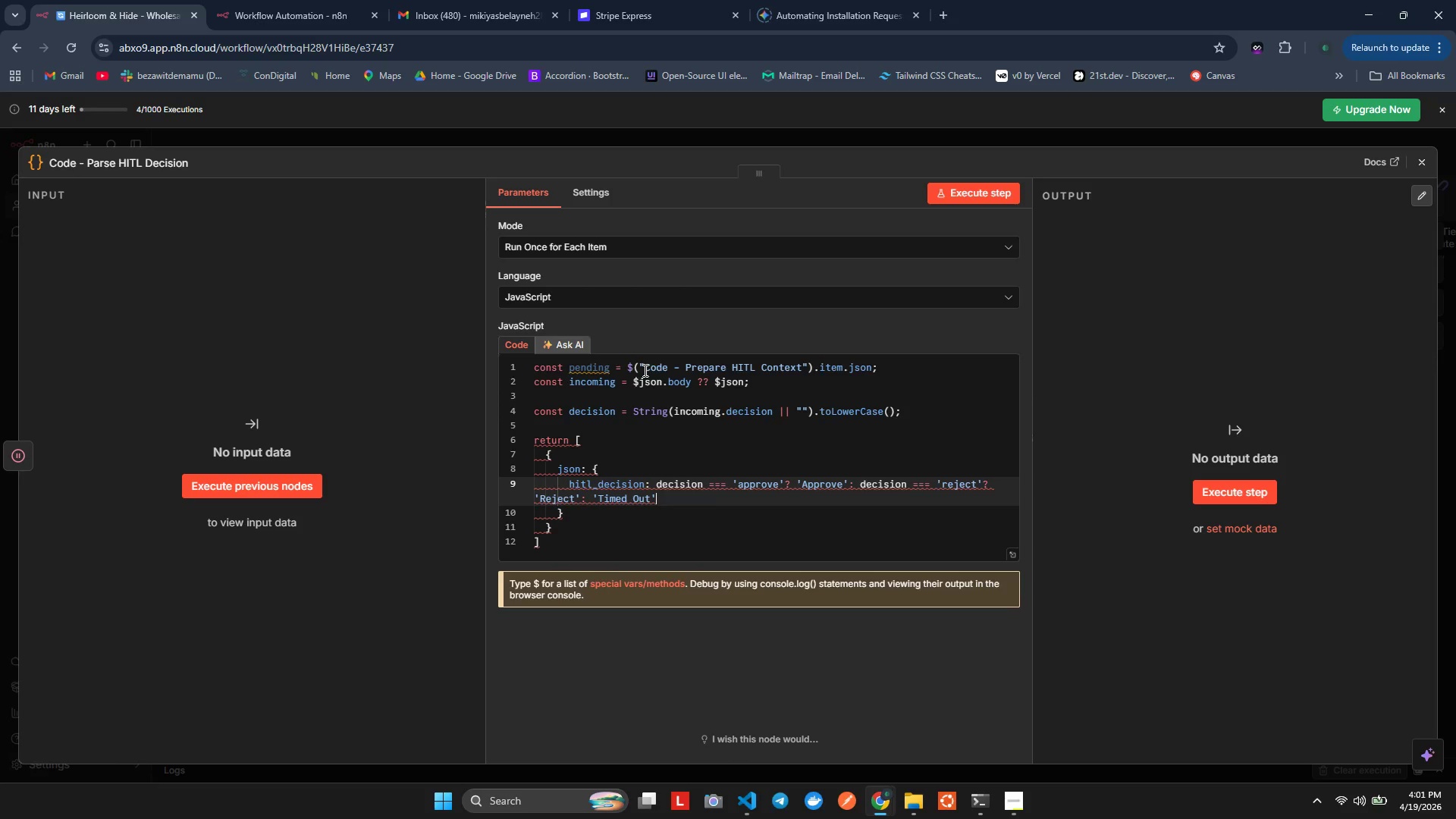 
wait(6.48)
 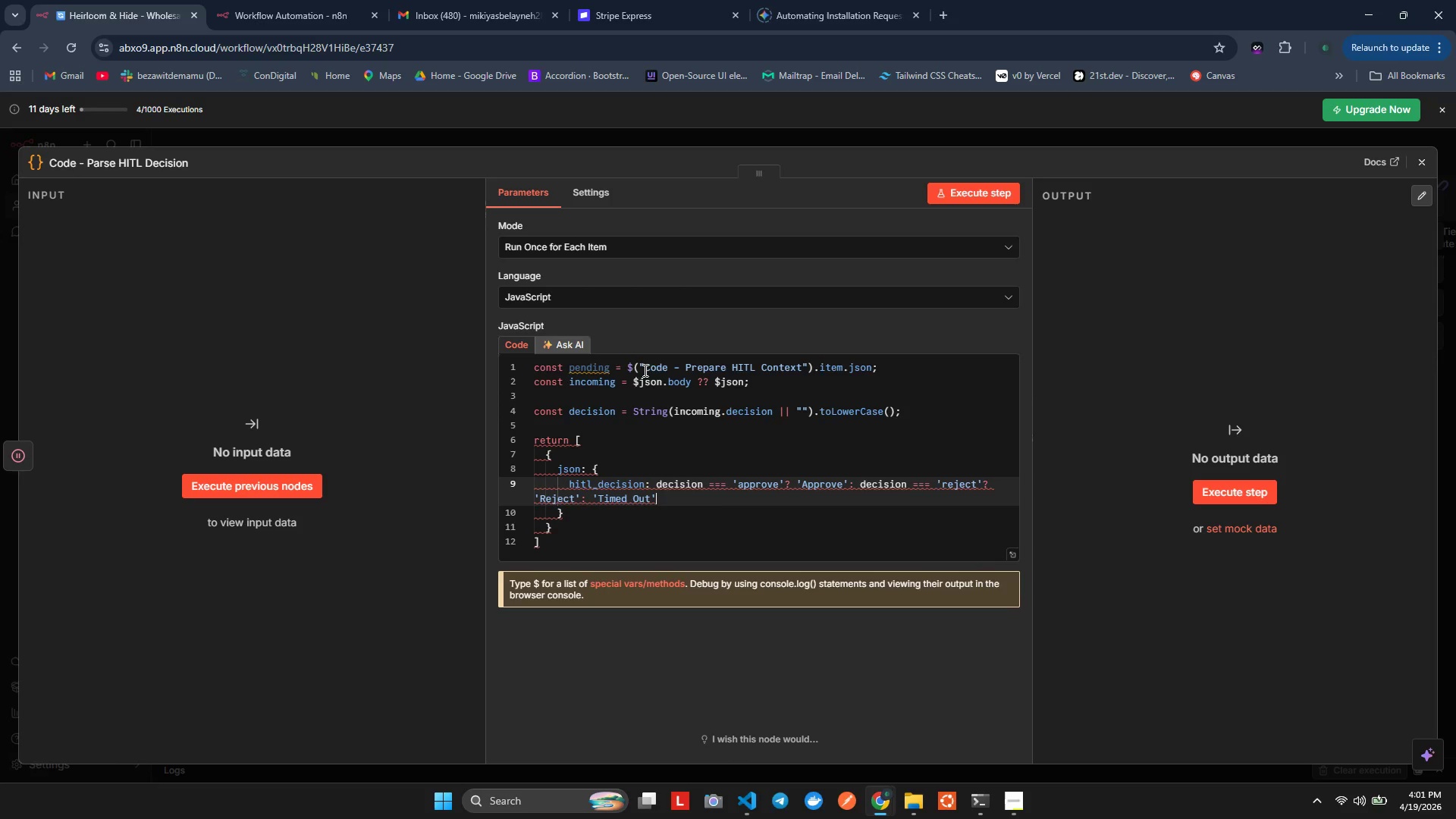 
key(Comma)
 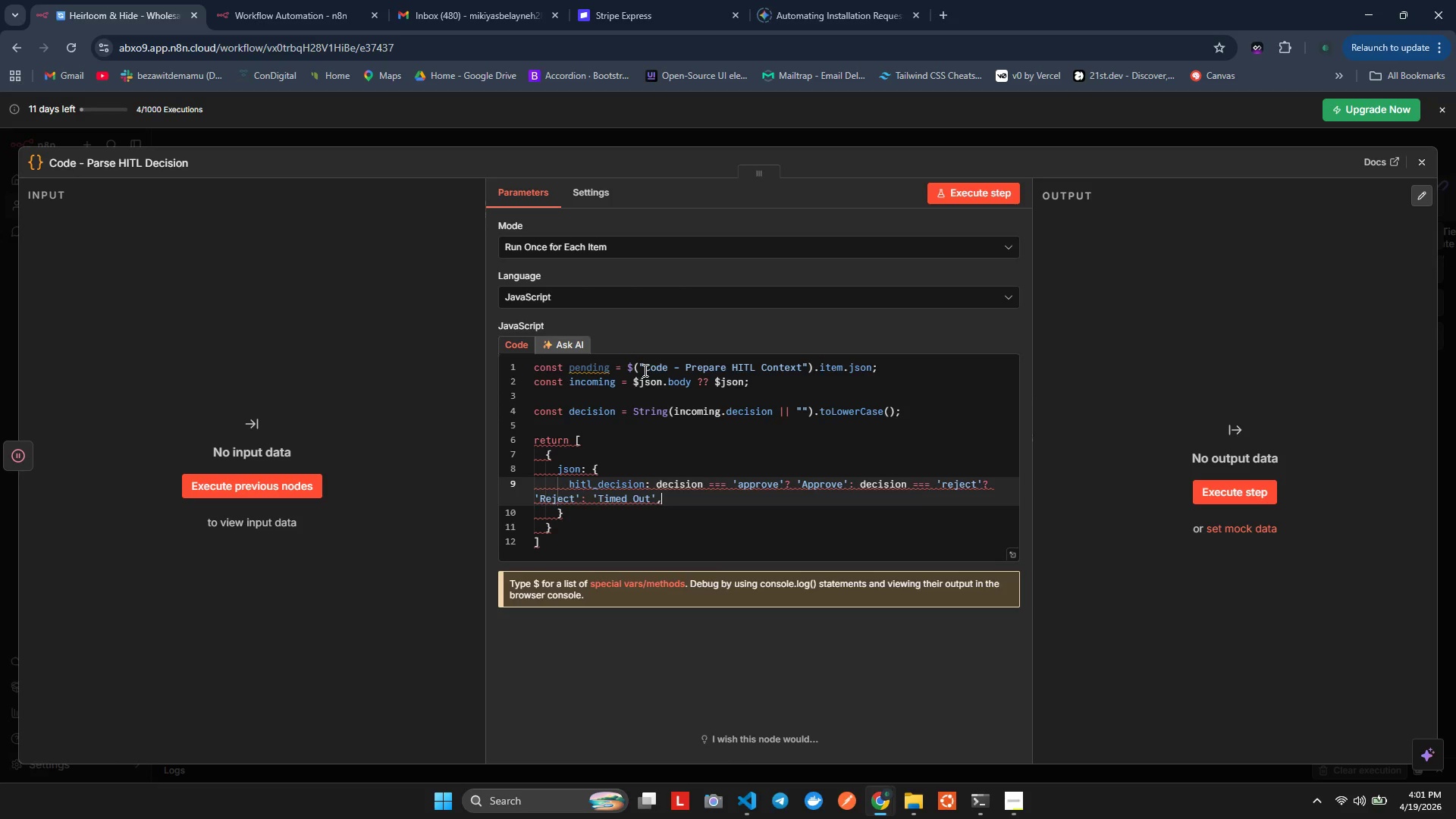 
key(Enter)
 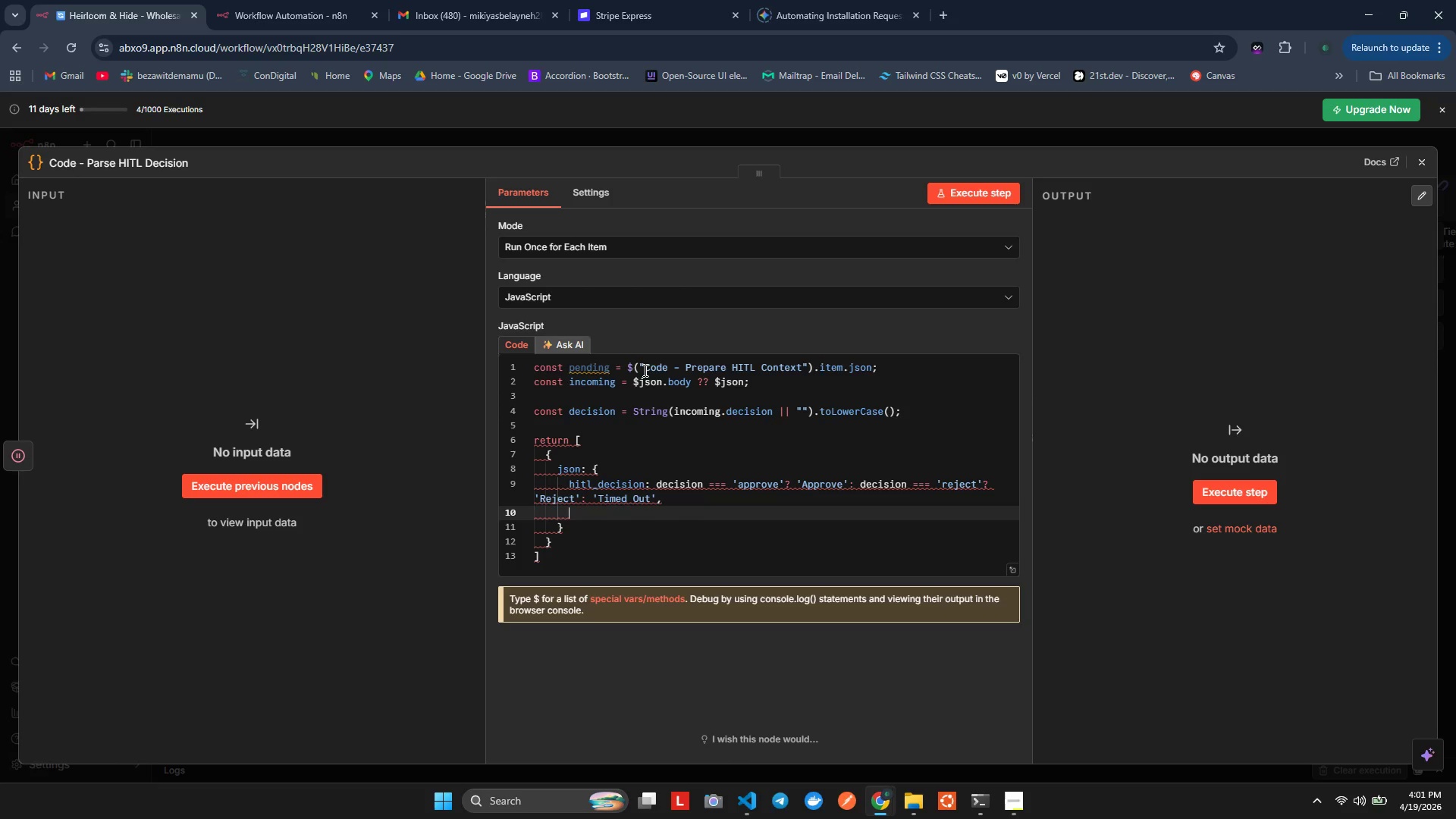 
wait(5.41)
 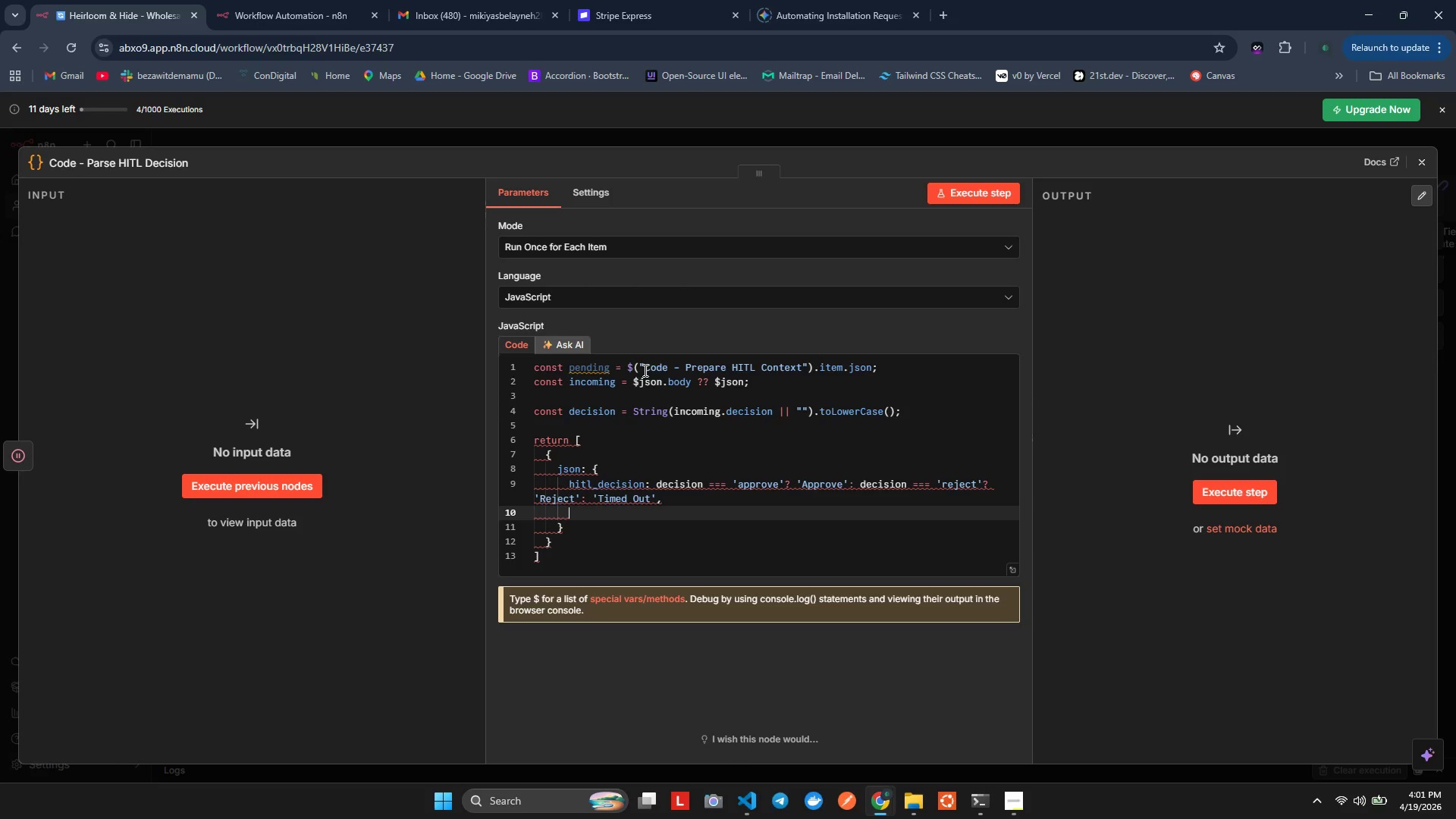 
type(hitl:)
key(Backspace)
type(_reviewer: String(")
key(Backspace)
type(incoming.reviewer || 'unknwn)
 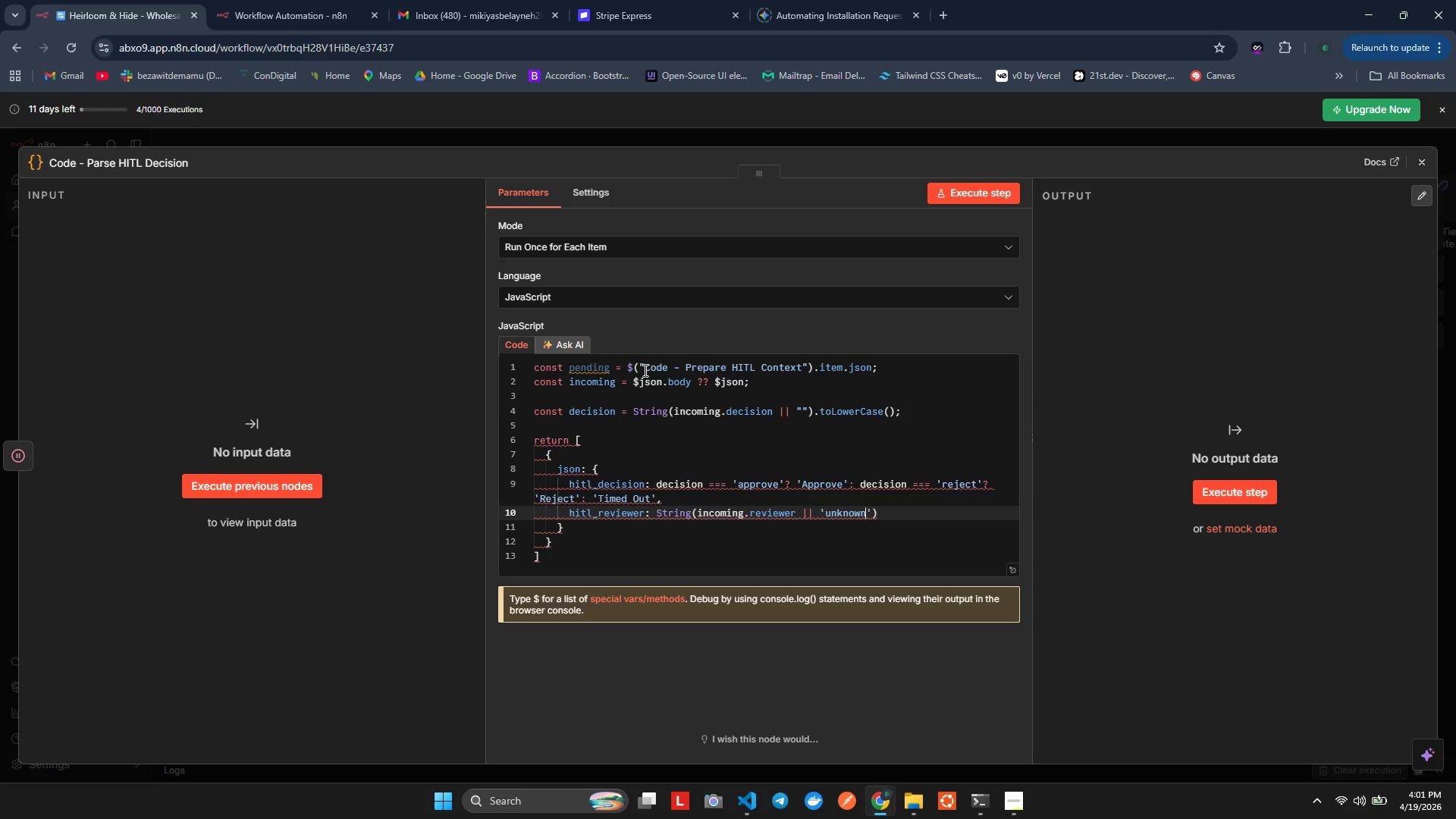 
key(ArrowRight)
 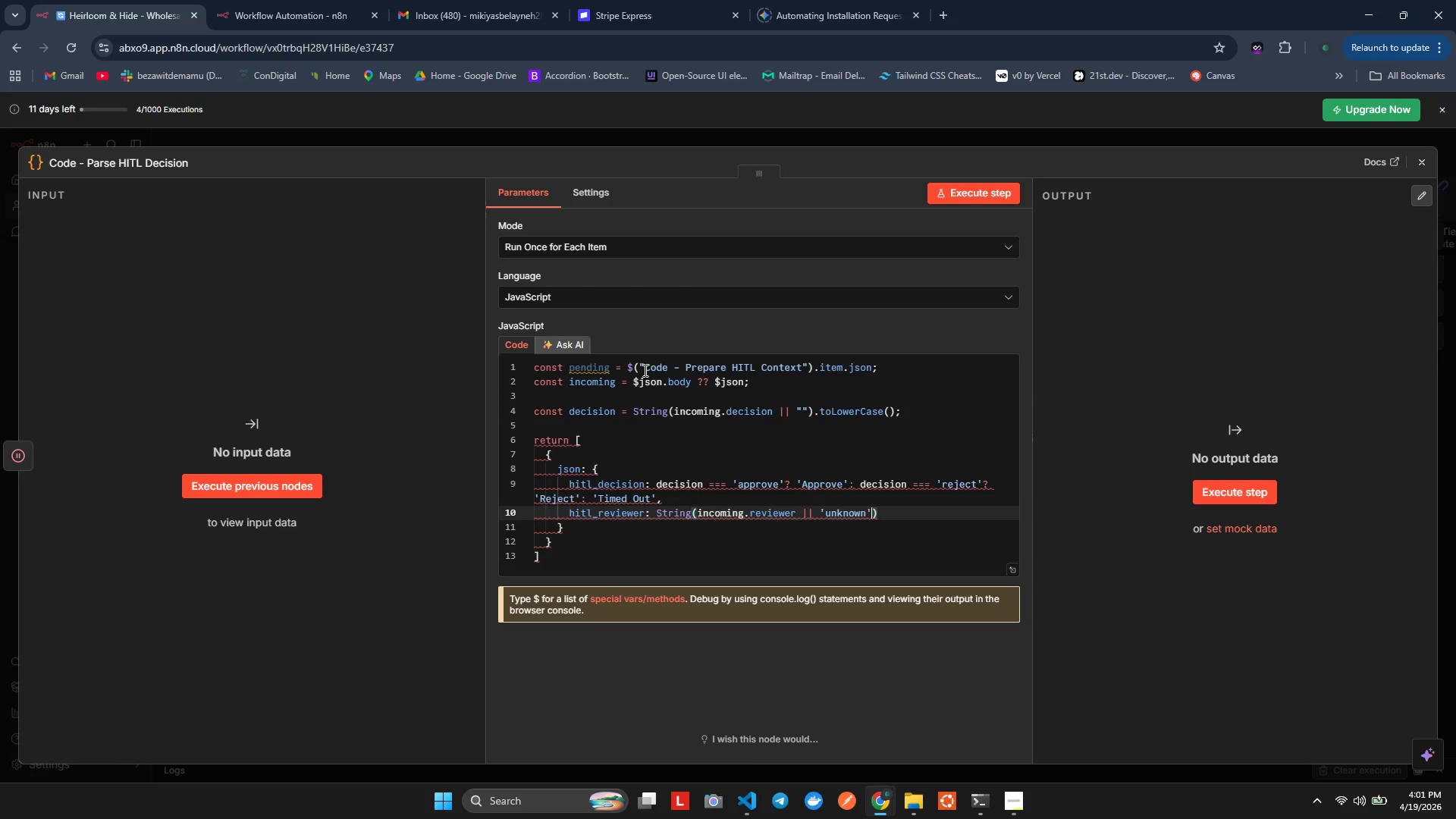 
key(ArrowRight)
 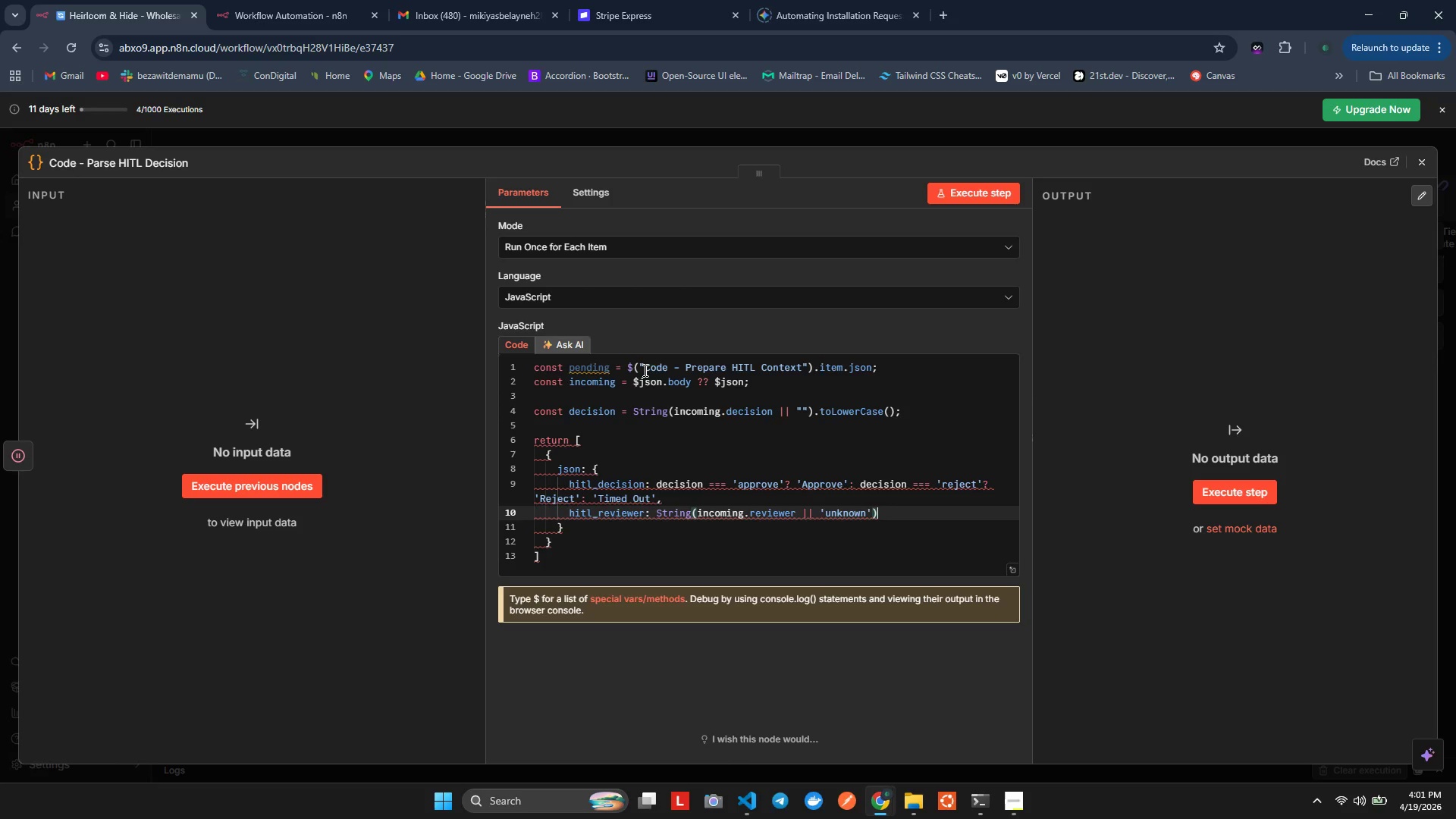 
key(Comma)
 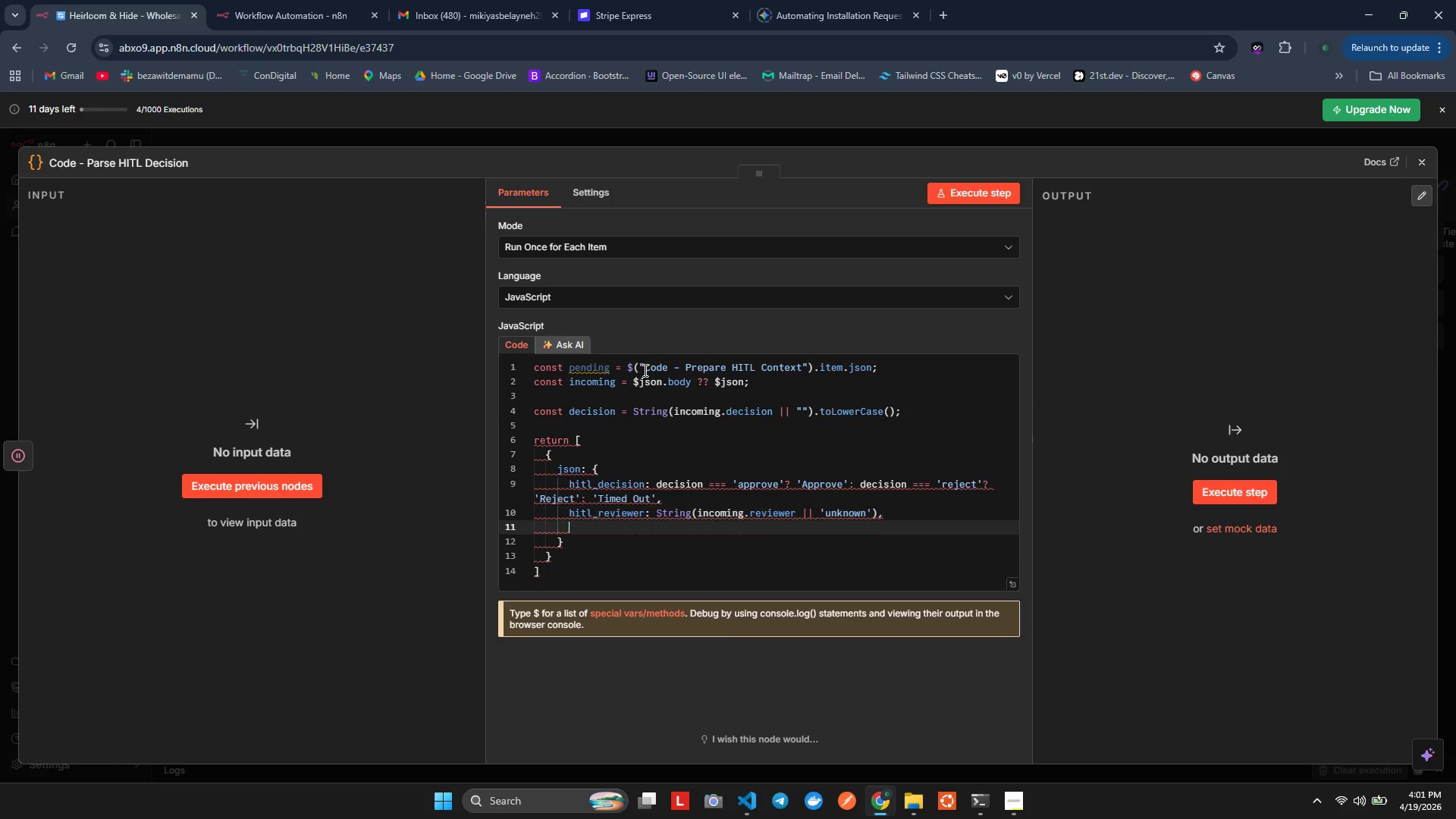 
key(Enter)
 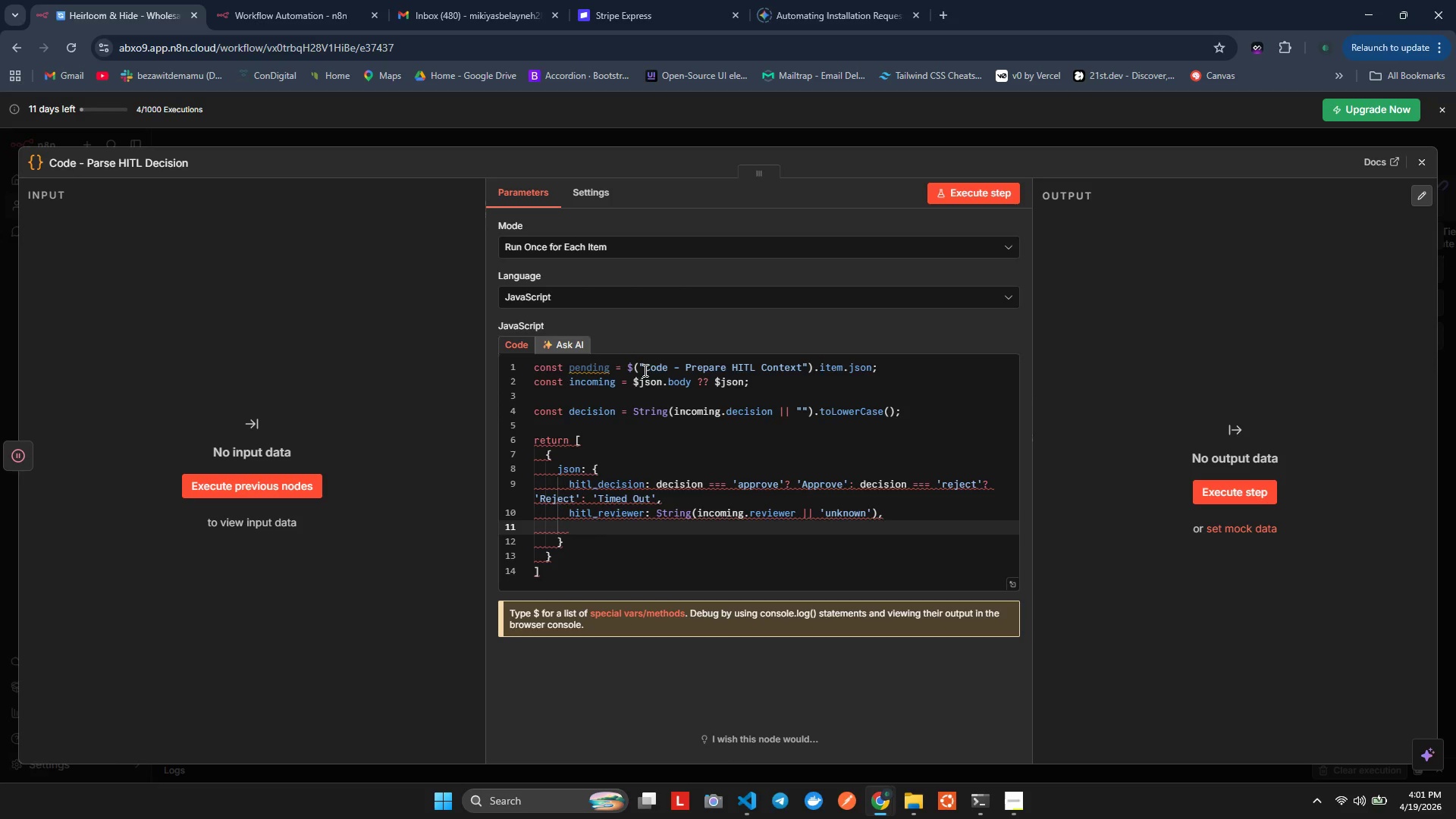 
type(hitl_reviewer)
 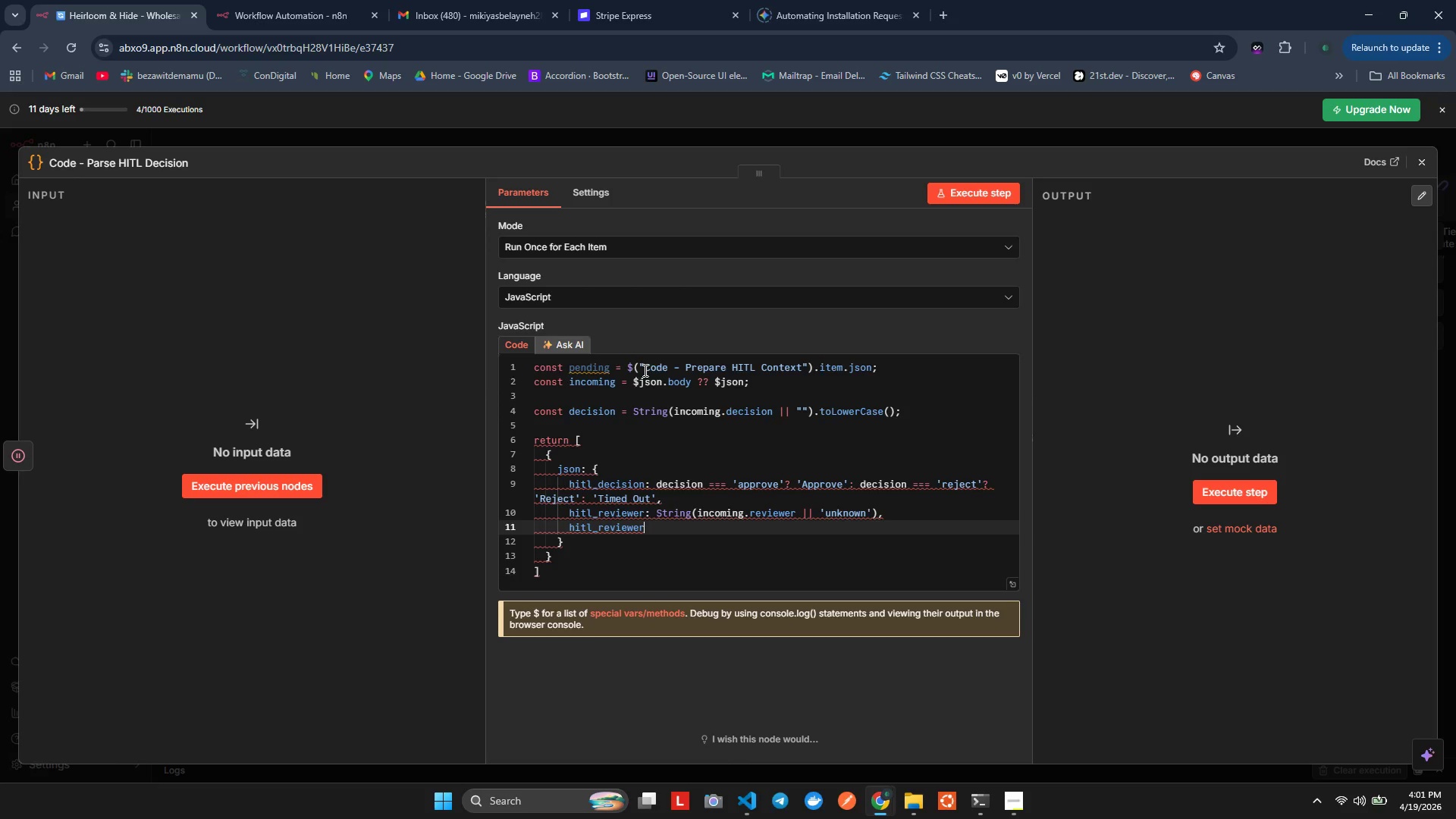 
type(_id: String(INCOMING>)
 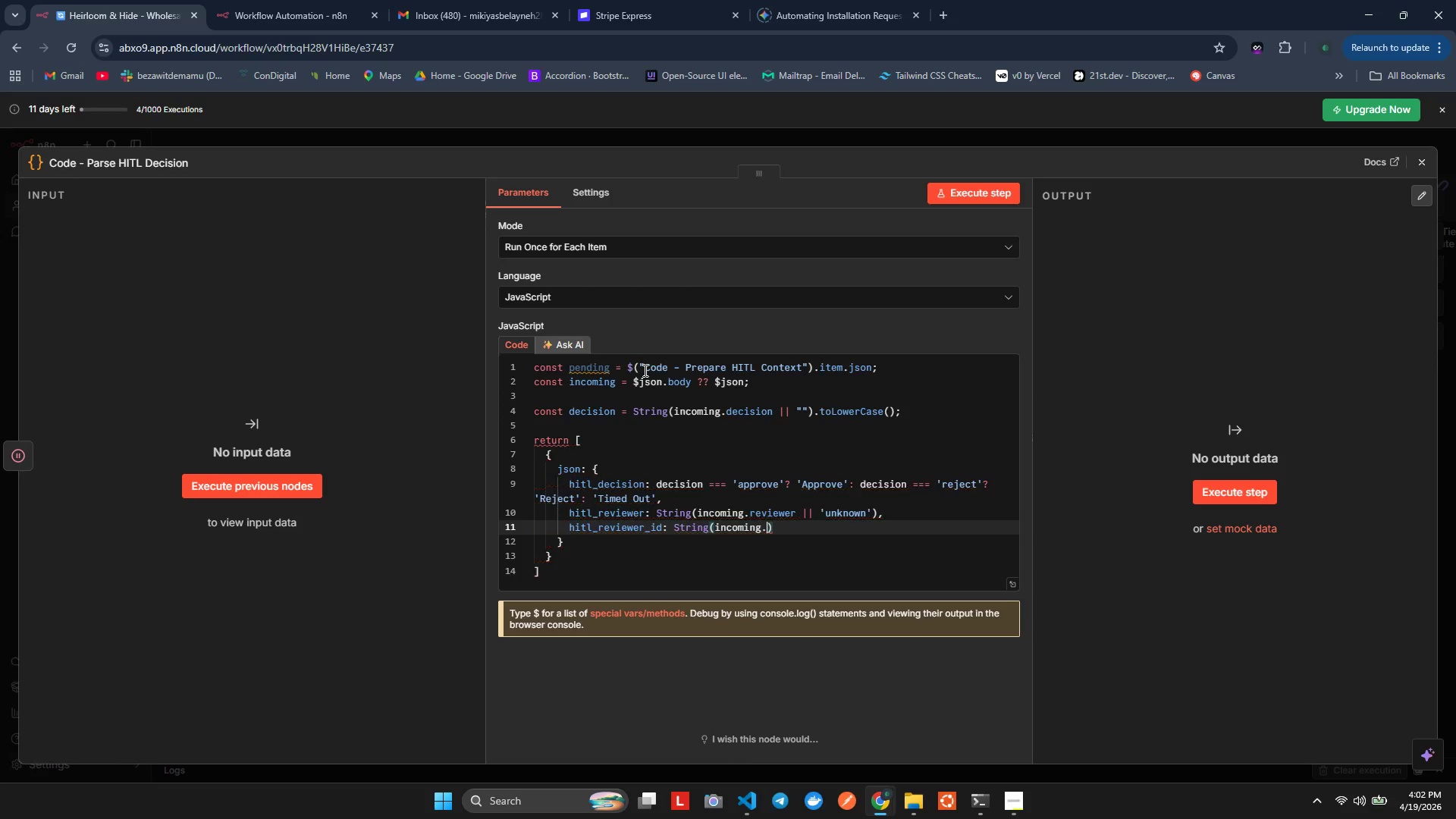 
type(REVIEER_id)
 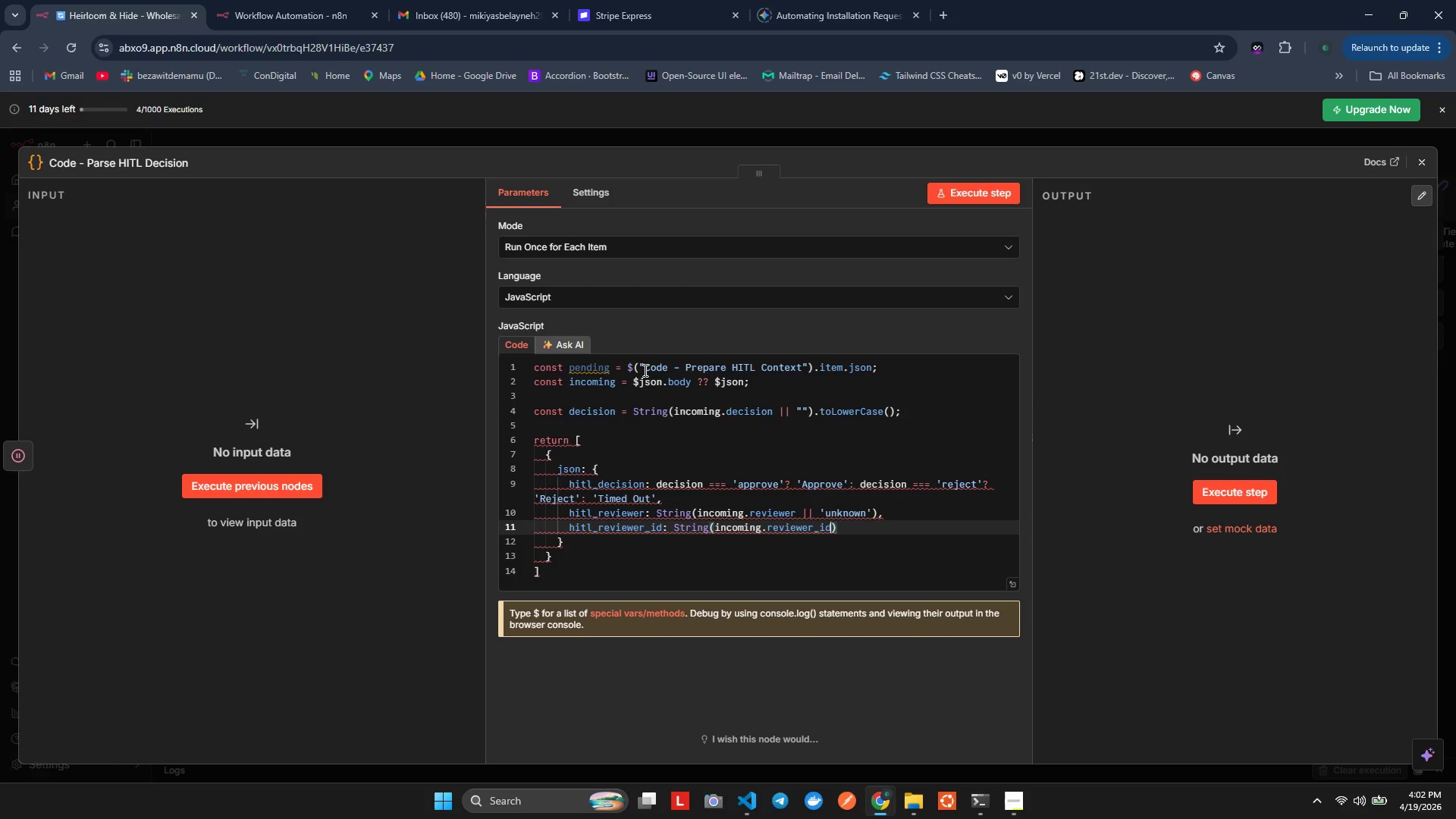 
hold_key(key=W, duration=0.41)
 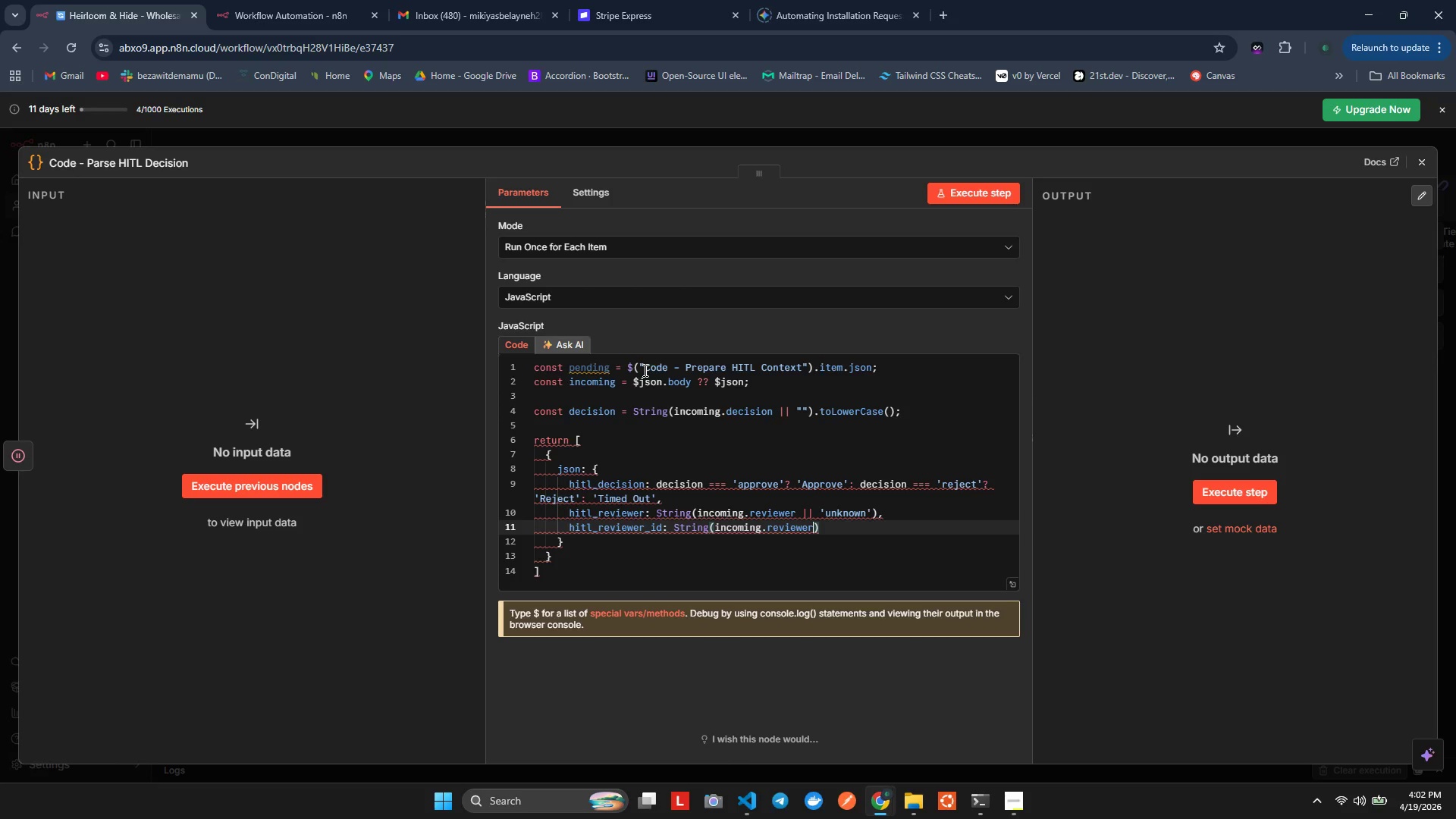 
key(Shift+Backslash)
 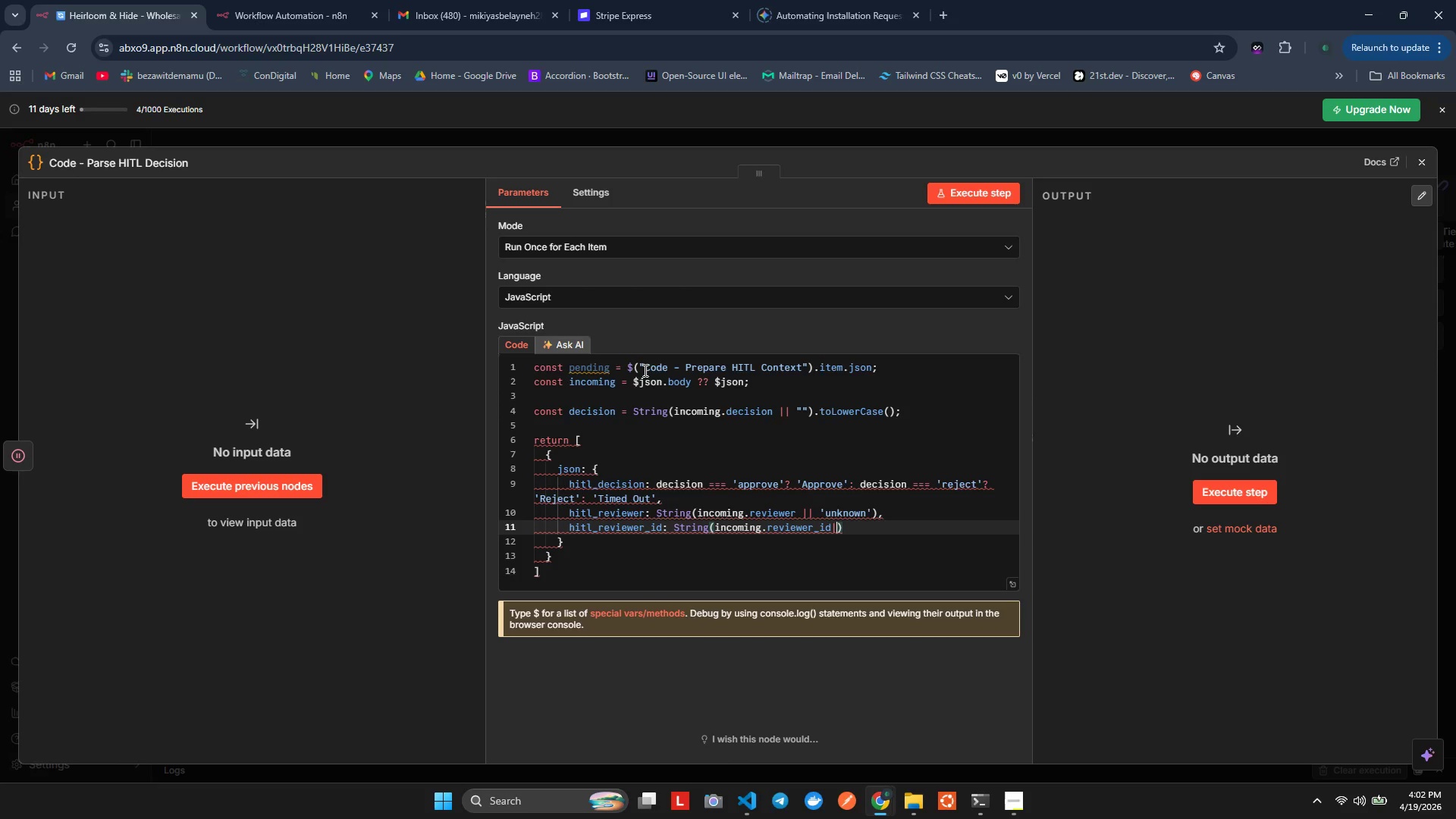 
key(Shift+Backslash)
 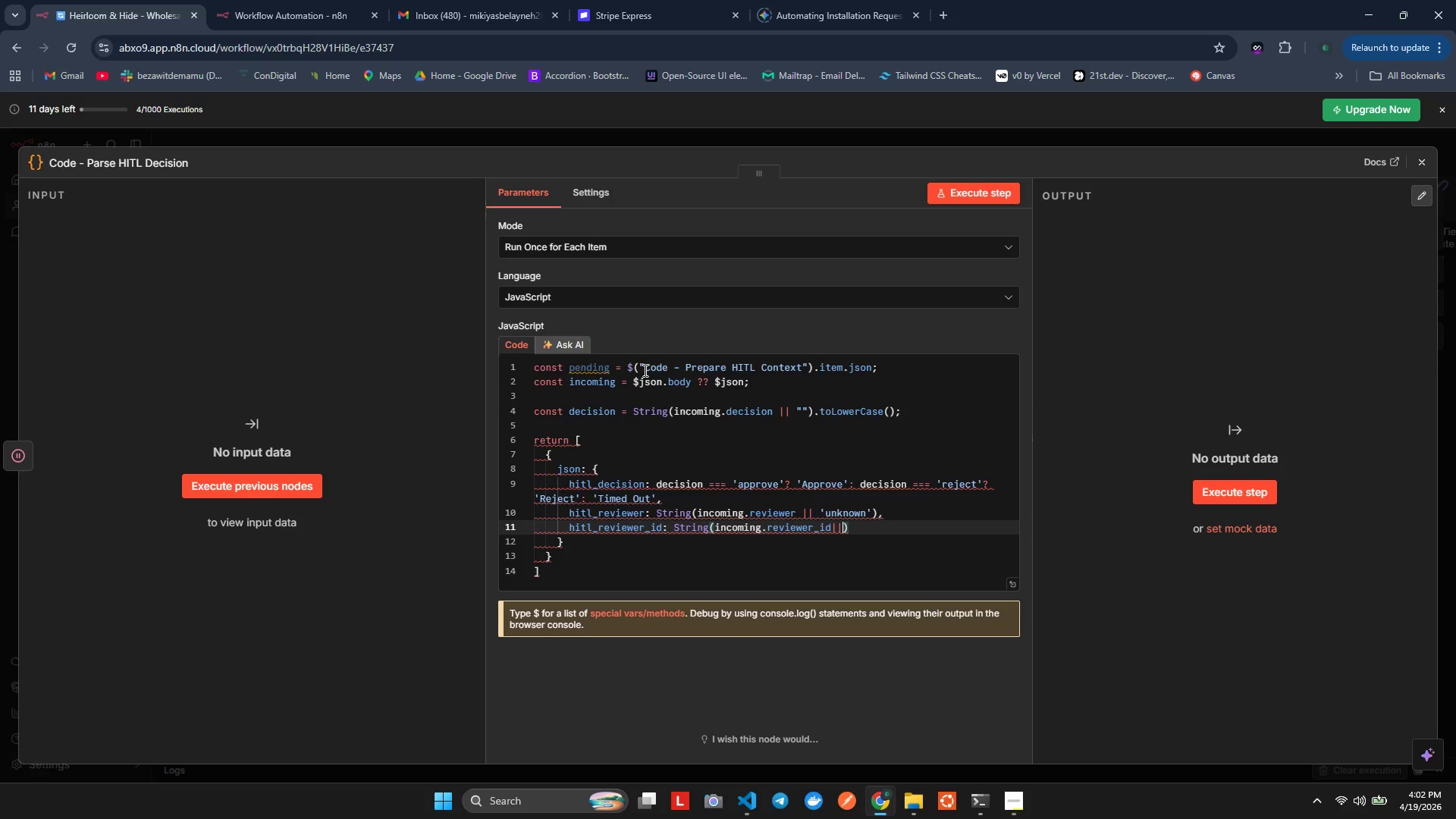 
key(Quote)
 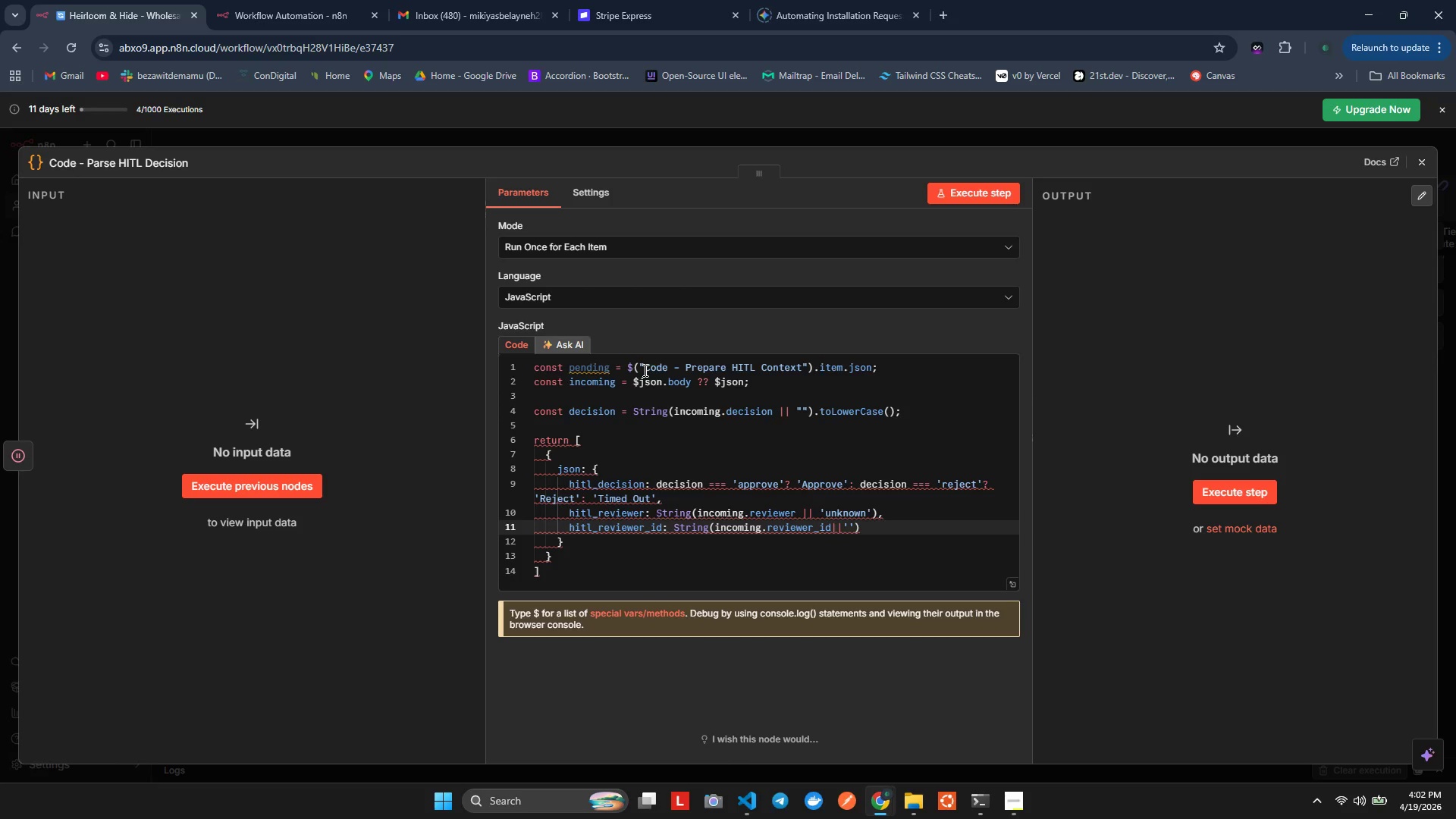 
key(ArrowRight)
 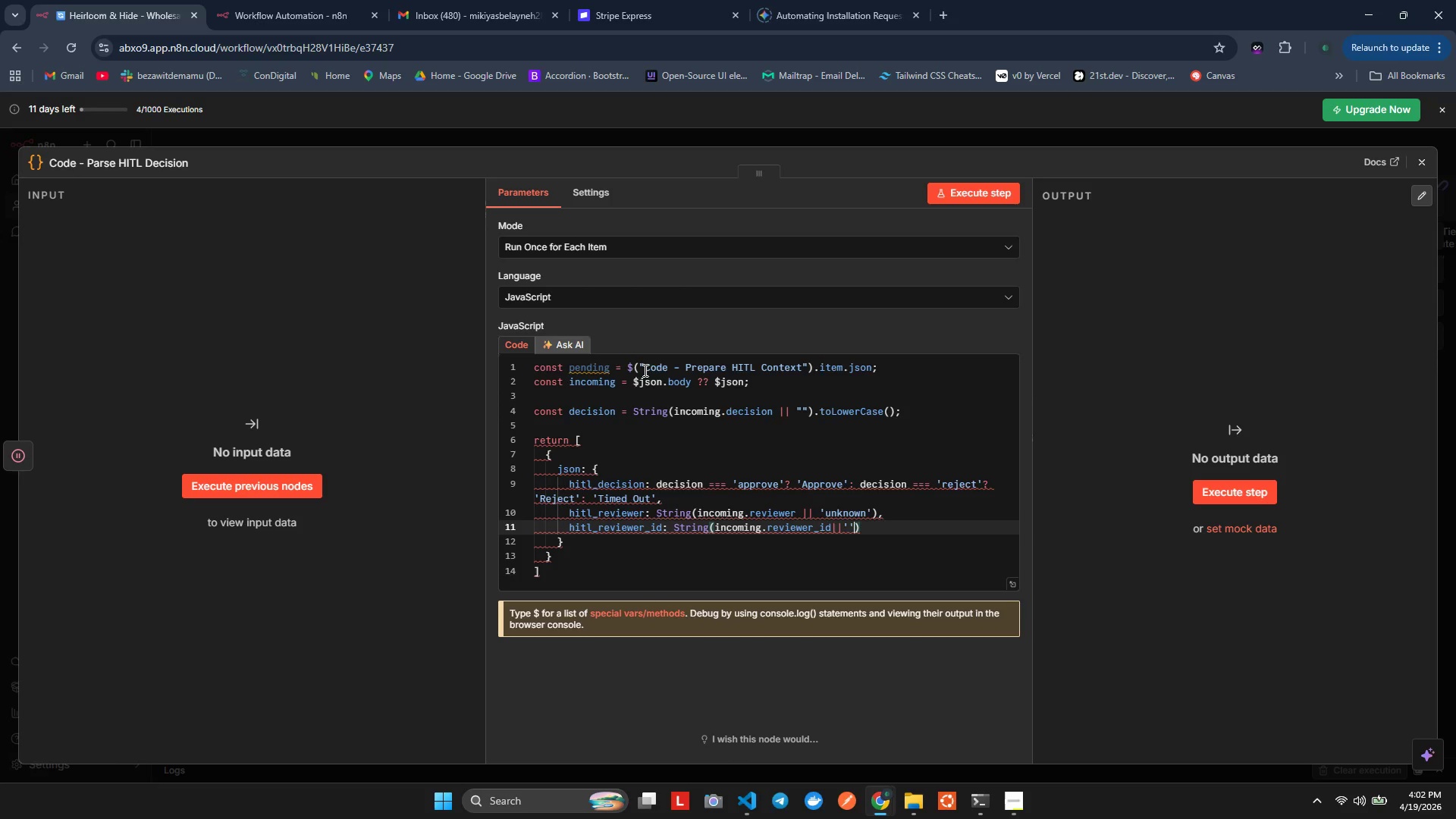 
key(ArrowRight)
 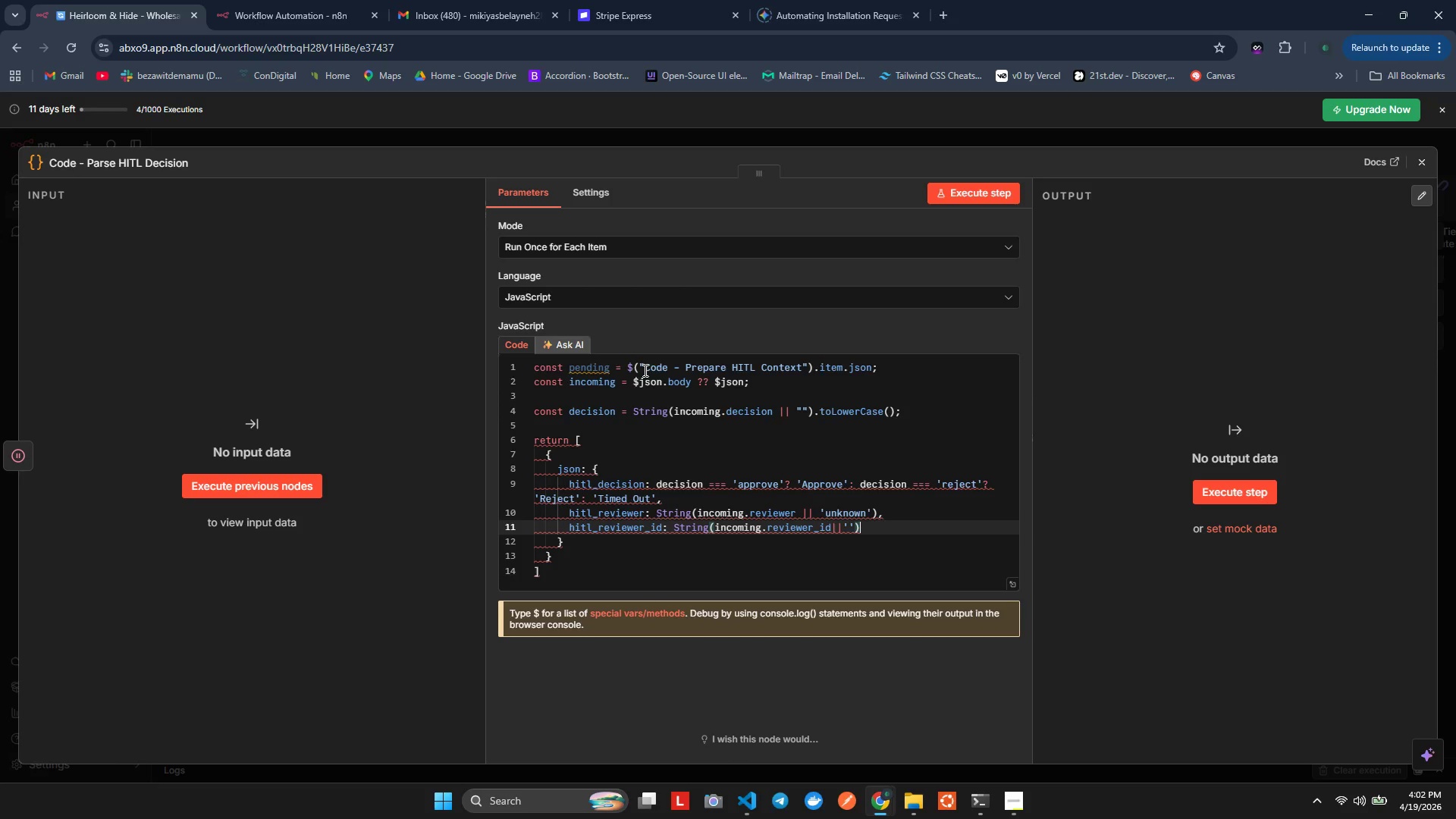 
key(Comma)
 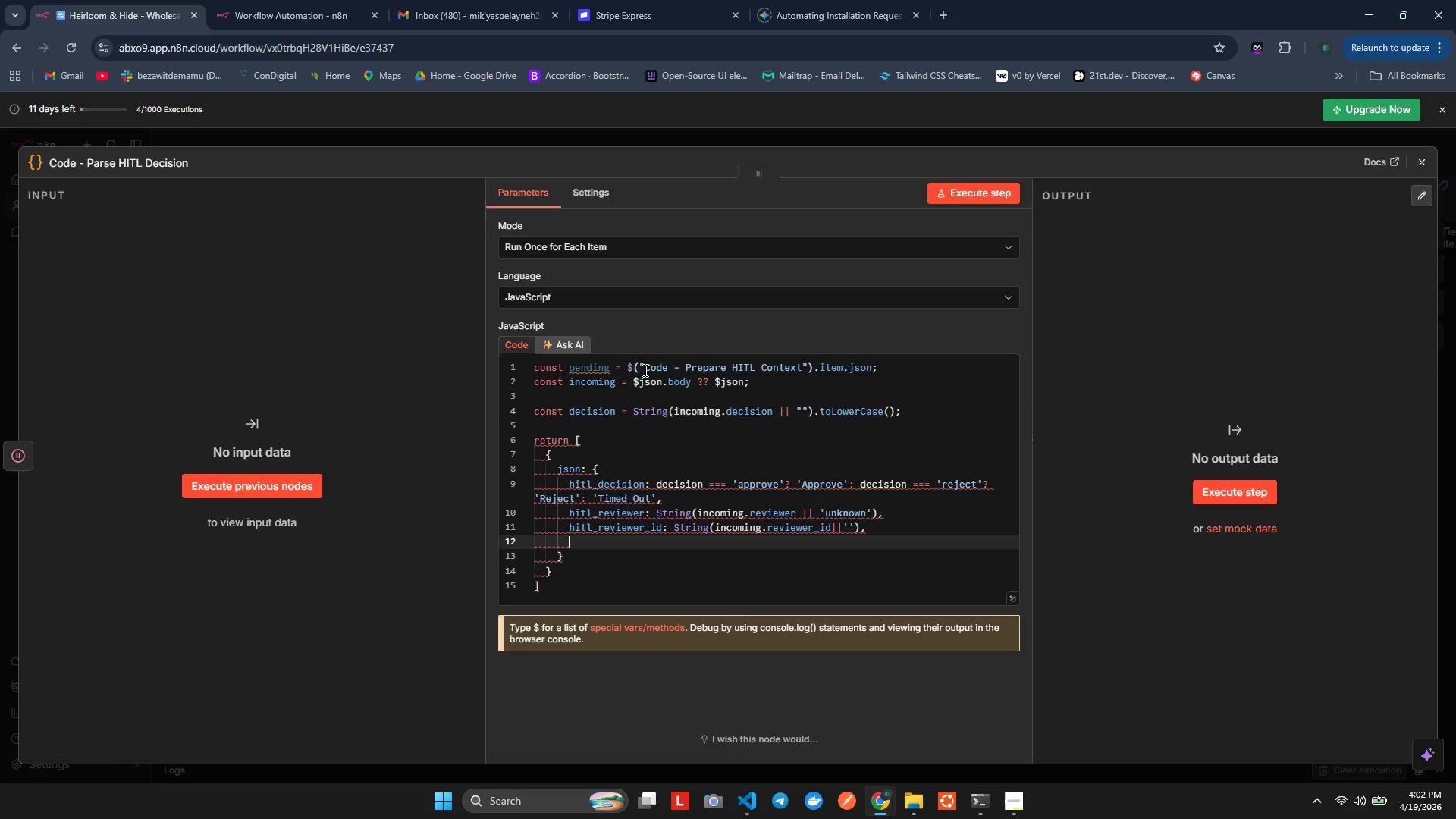 
key(Enter)
 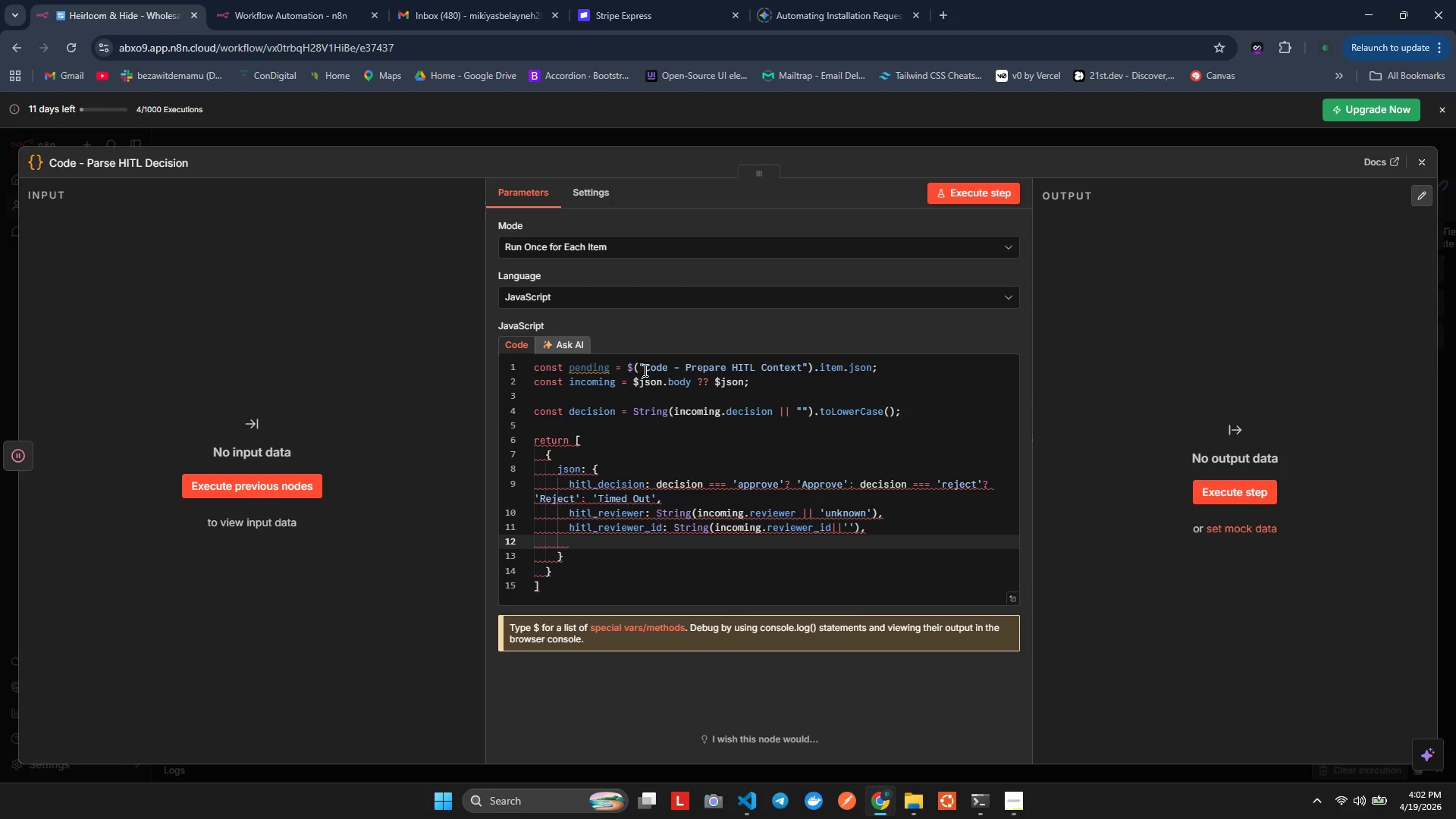 
type(hit;_decision_at: string(incpm)
key(Backspace)
key(Backspace)
type(om)
 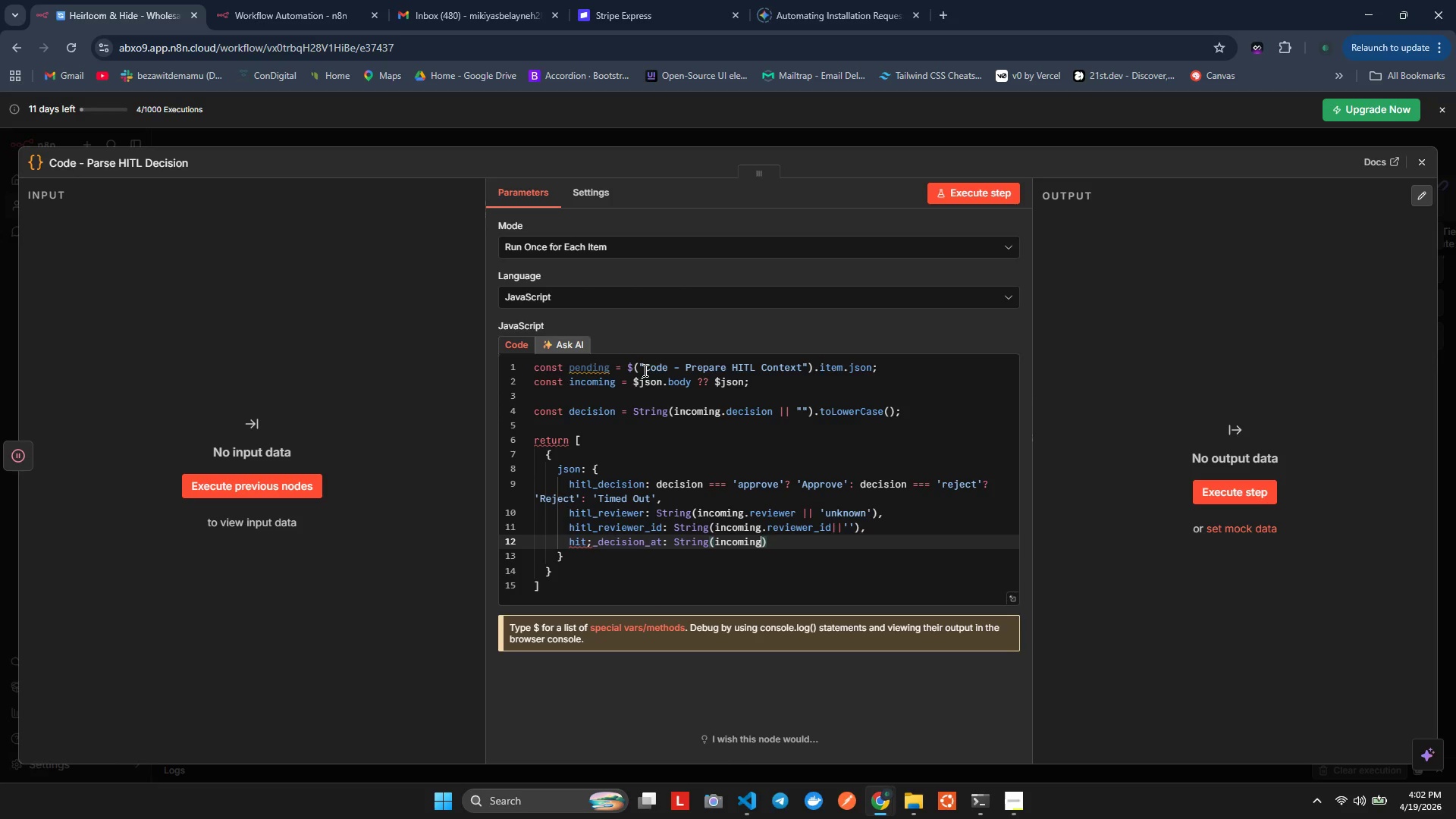 
 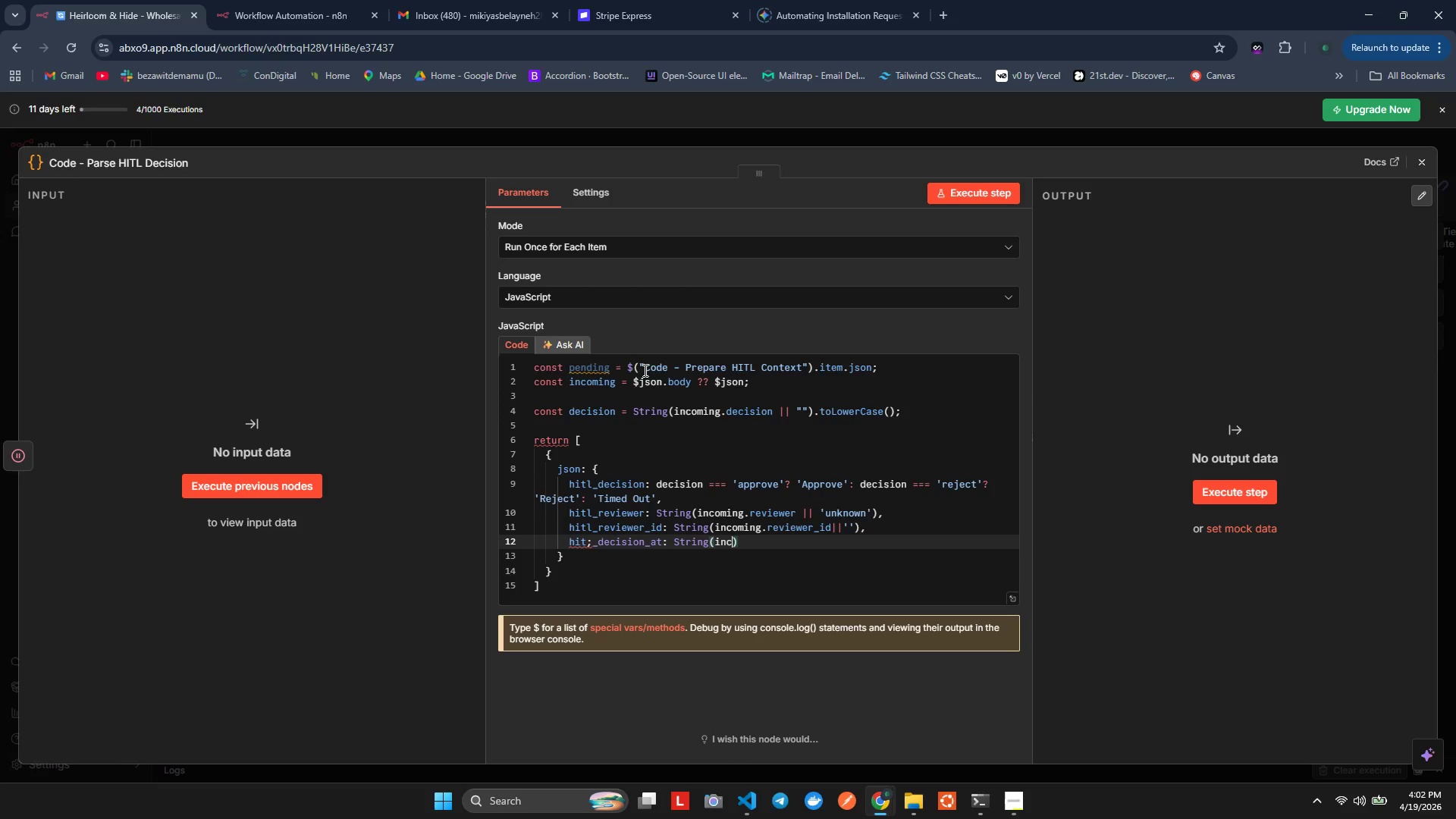 
key(Enter)
 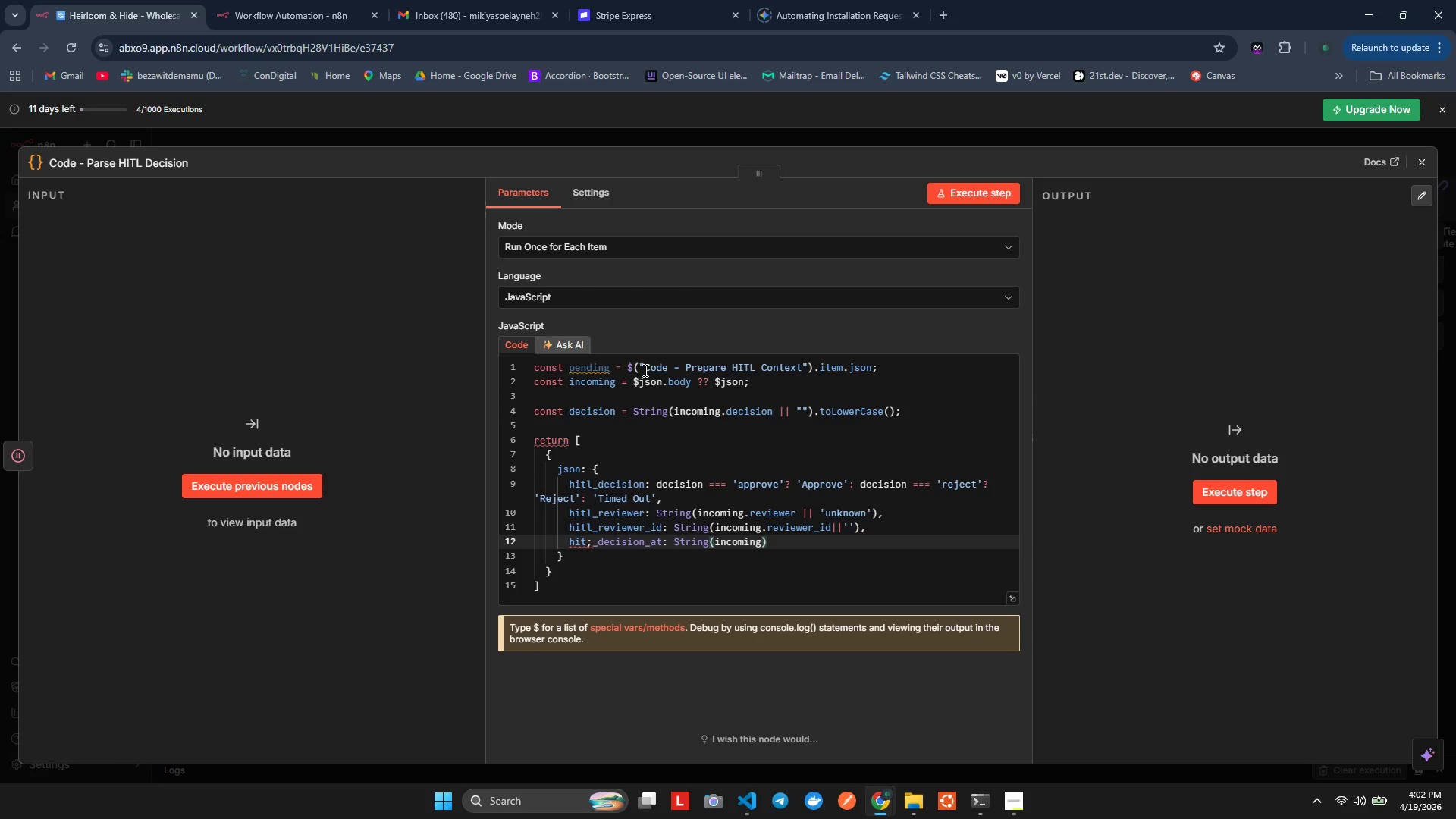 
type(.decided_at || new DAta()
 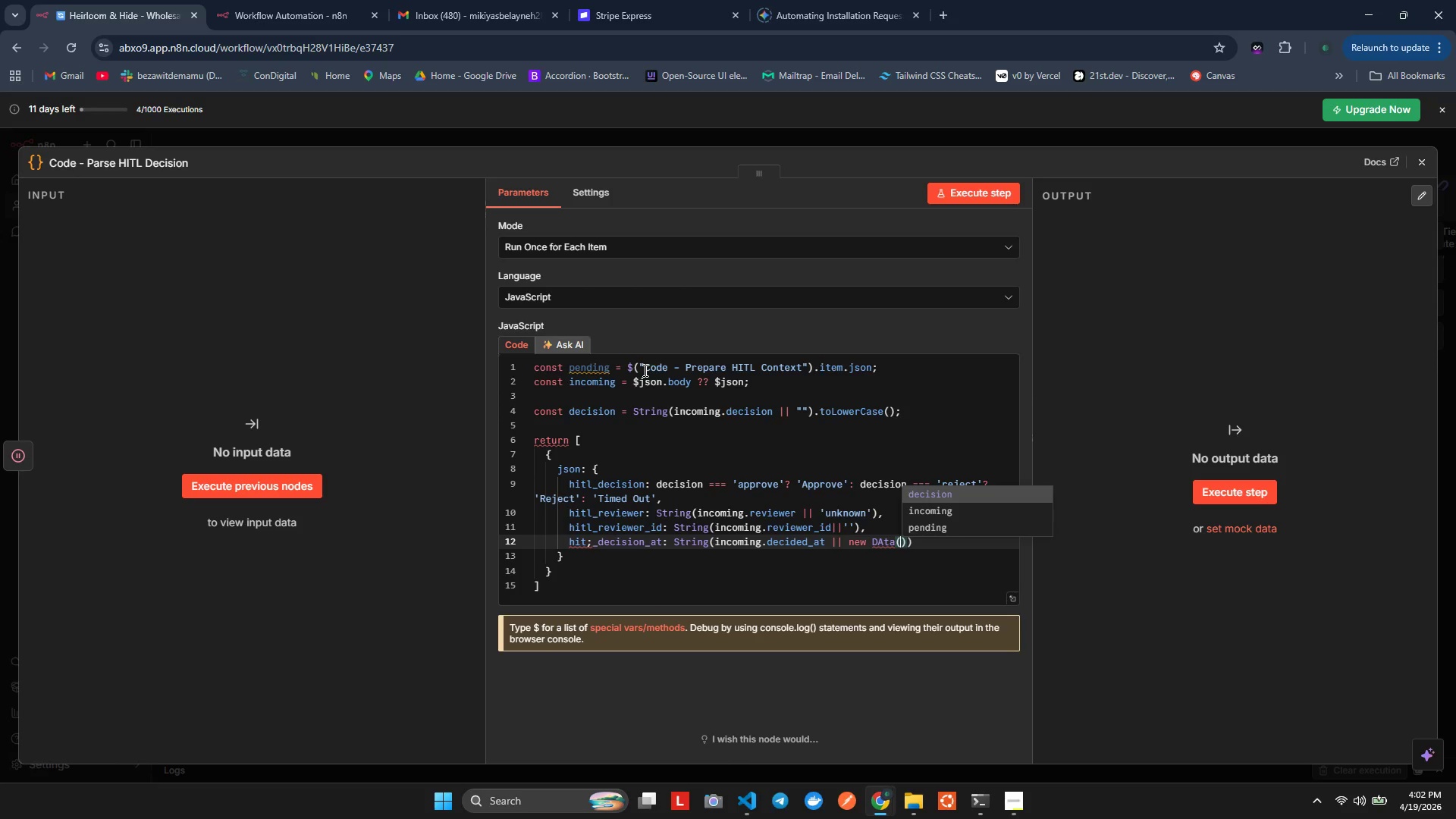 
key(ArrowRight)
 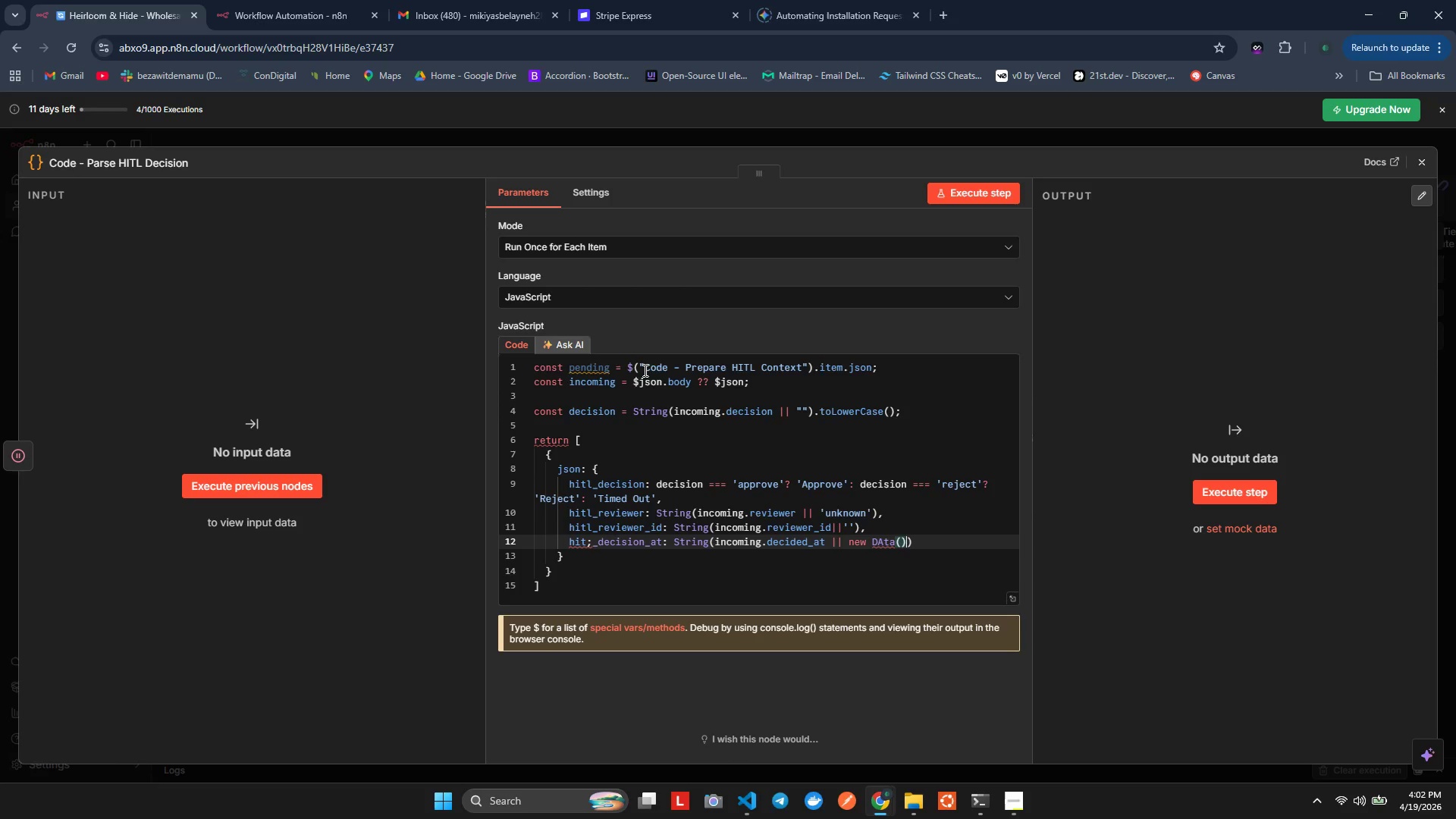 
type(.to)
 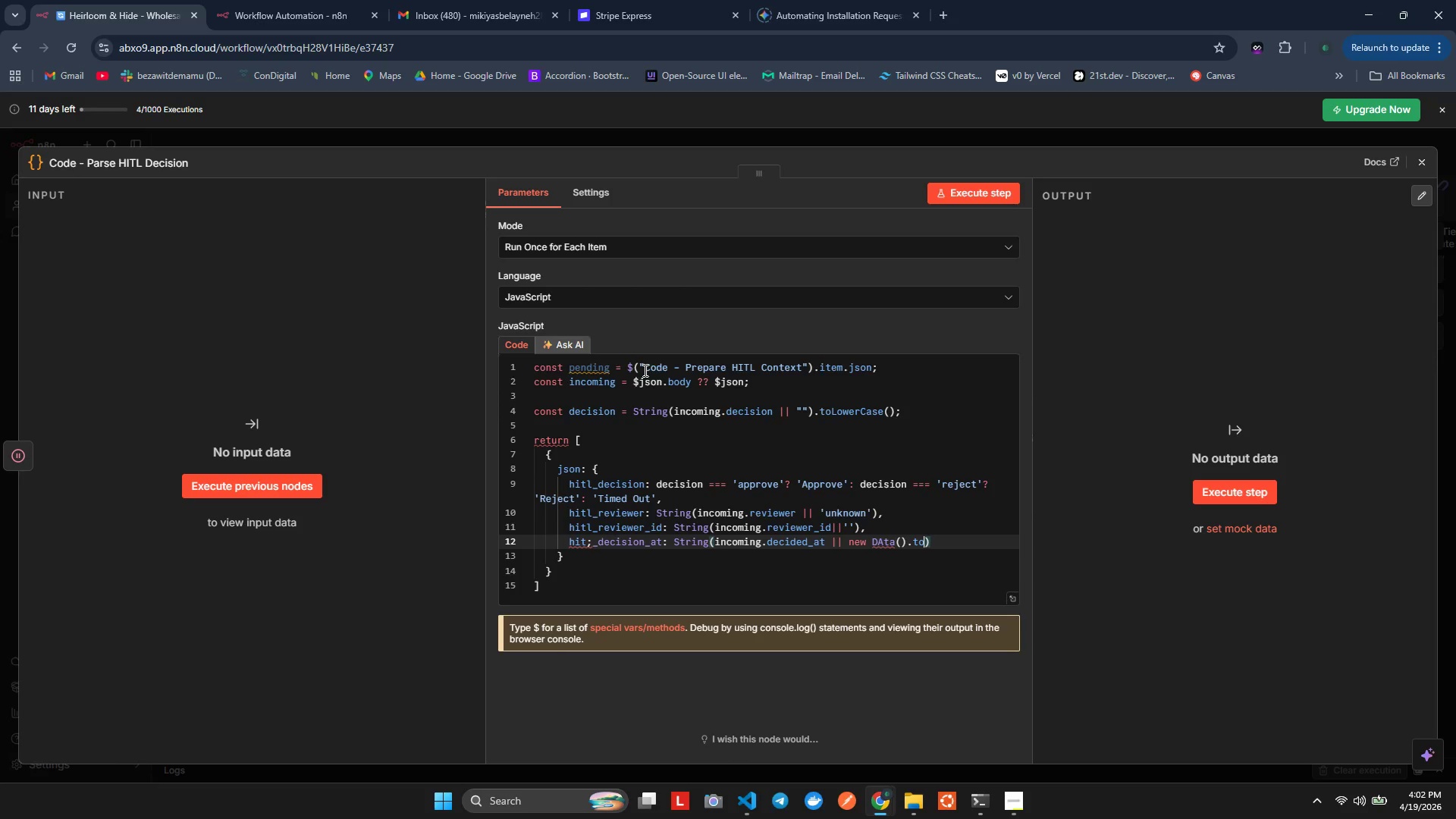 
key(ArrowLeft)
 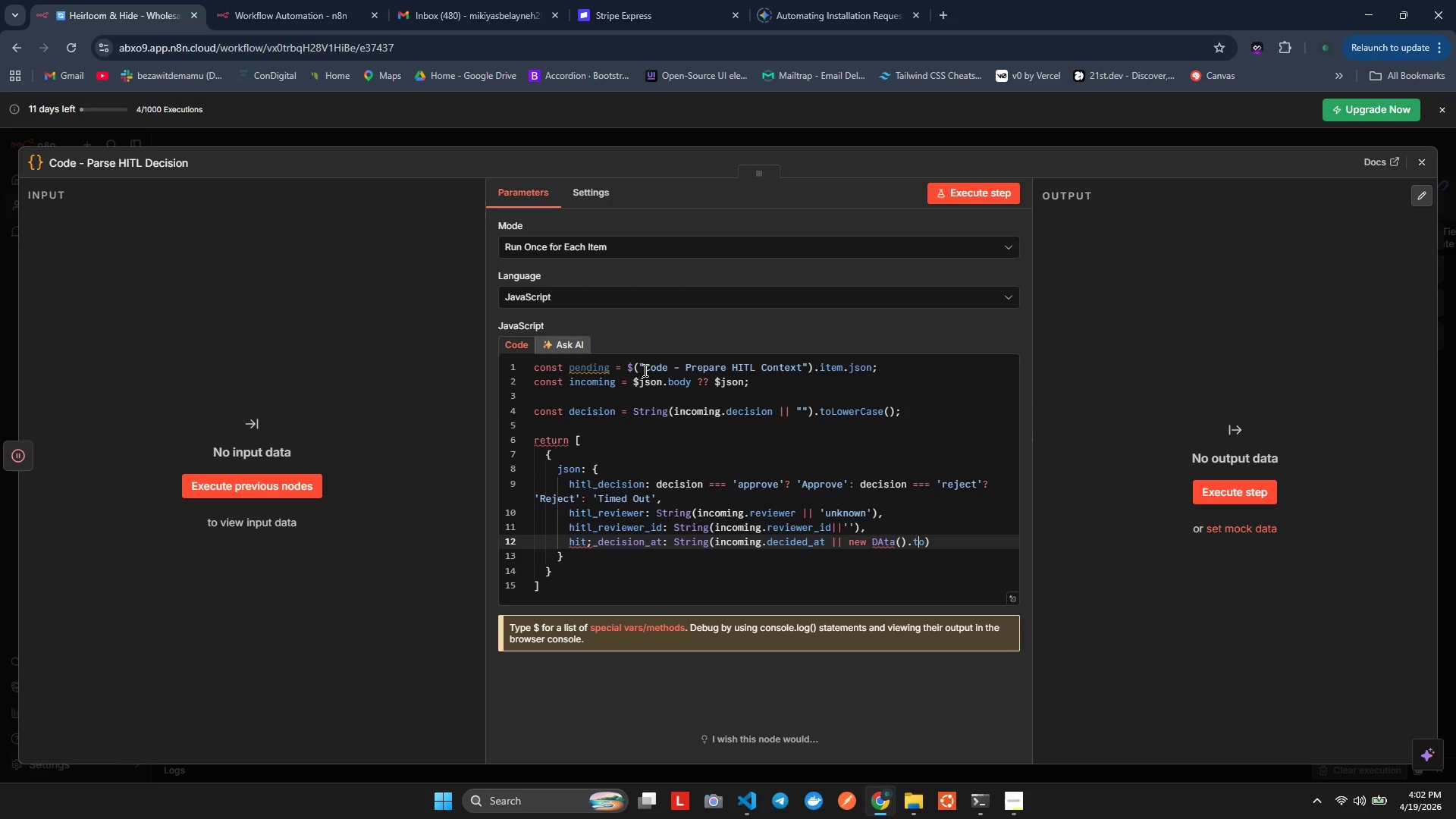 
key(ArrowLeft)
 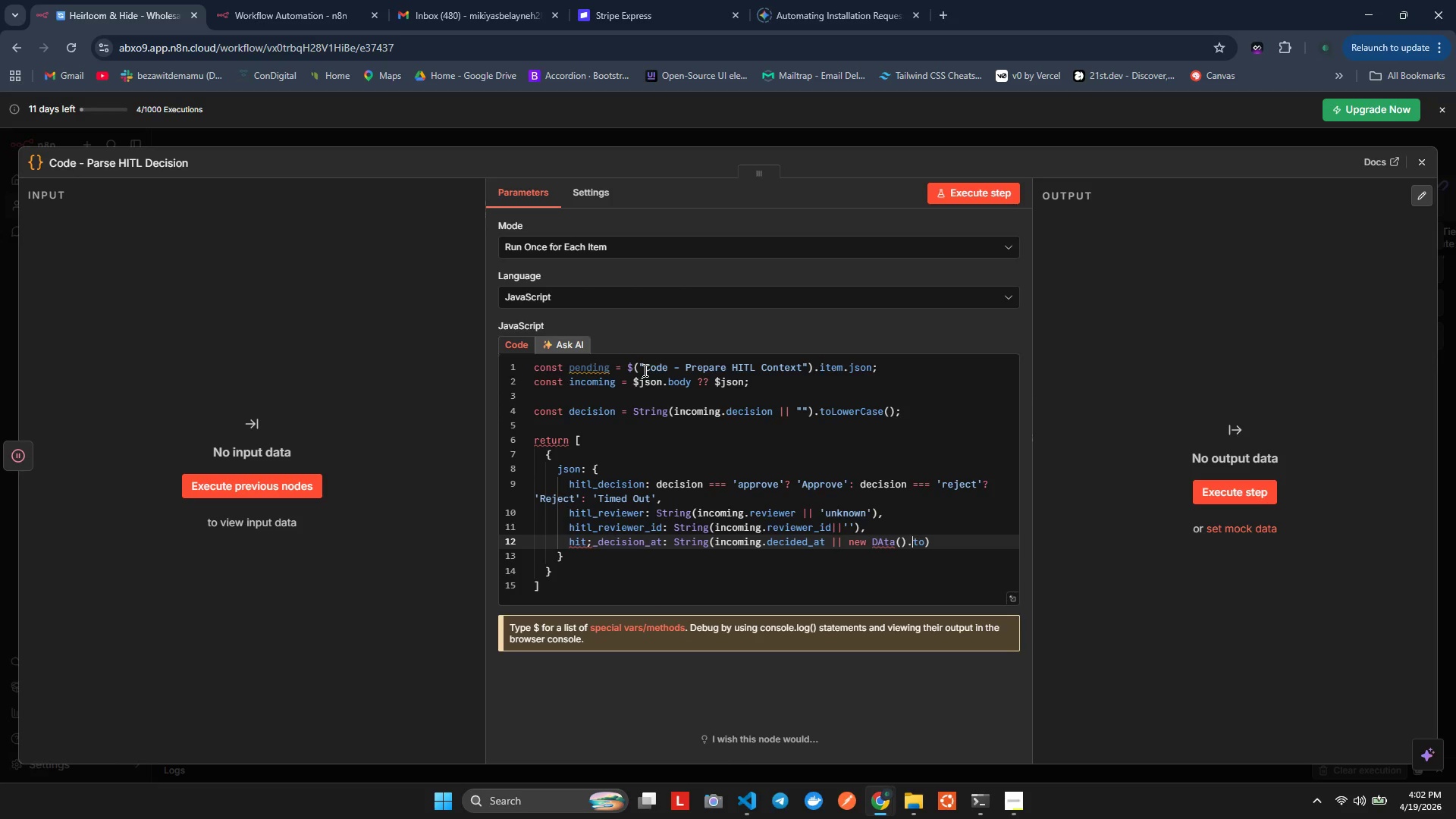 
key(ArrowLeft)
 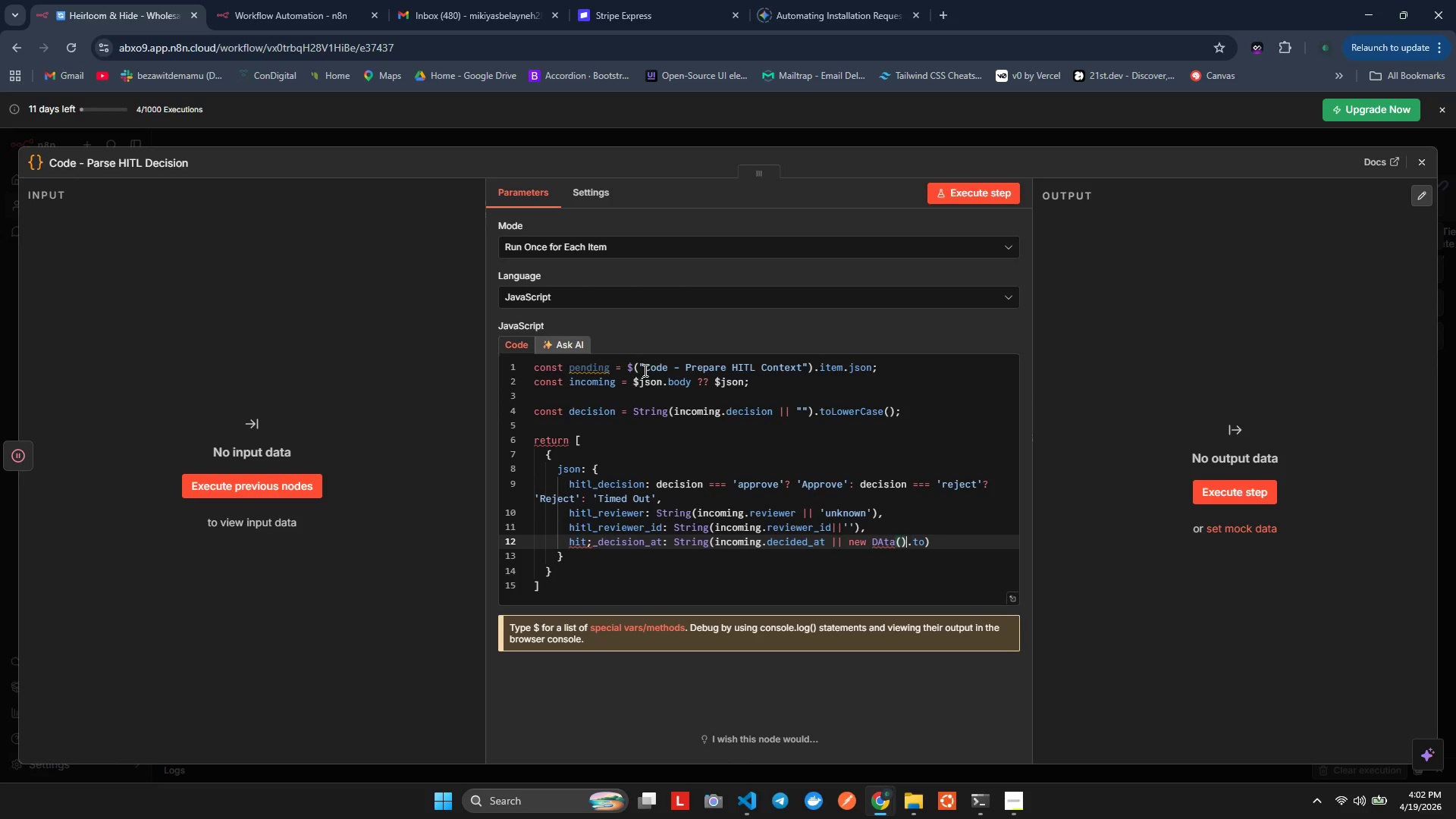 
key(ArrowLeft)
 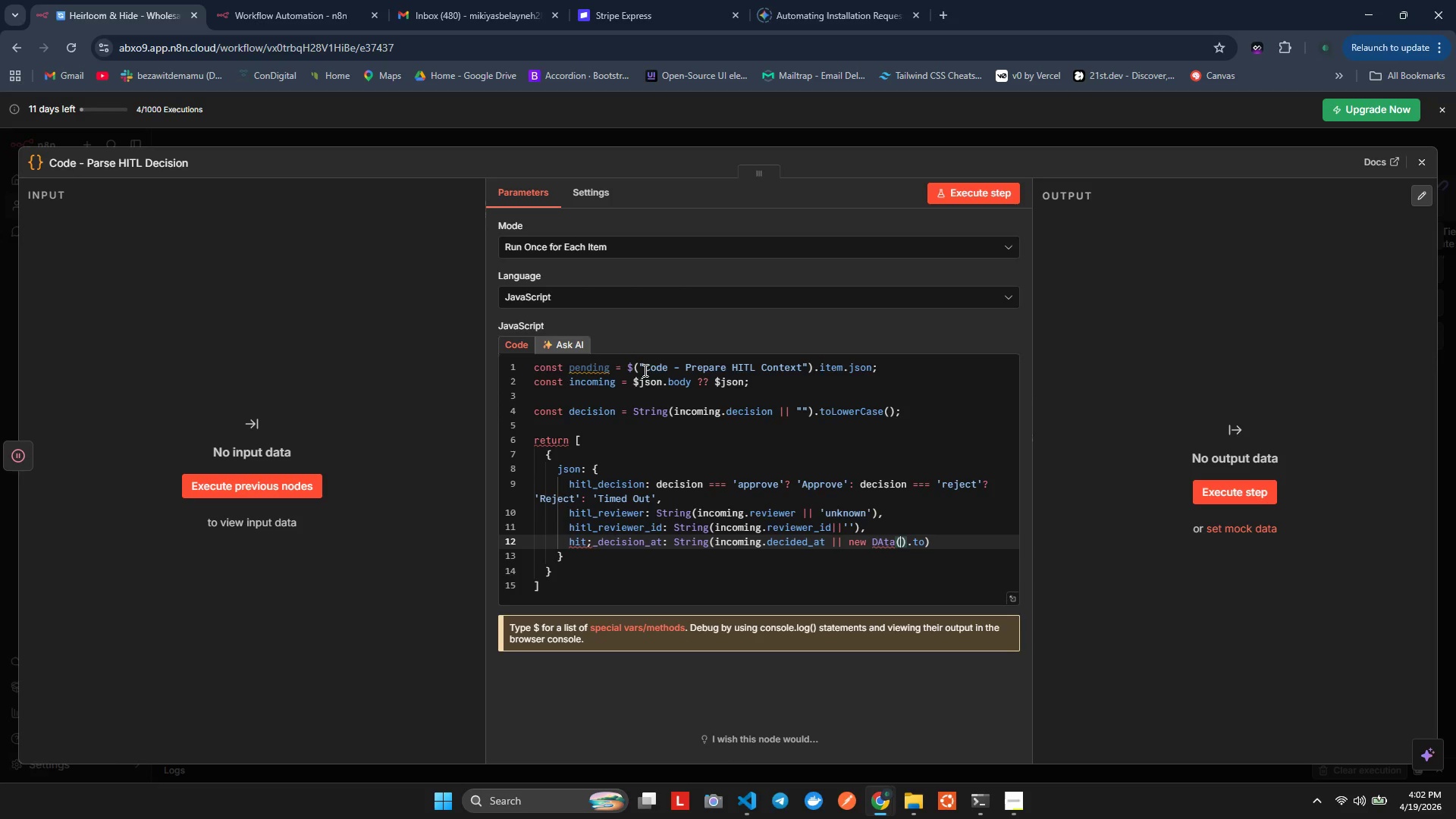 
key(ArrowLeft)
 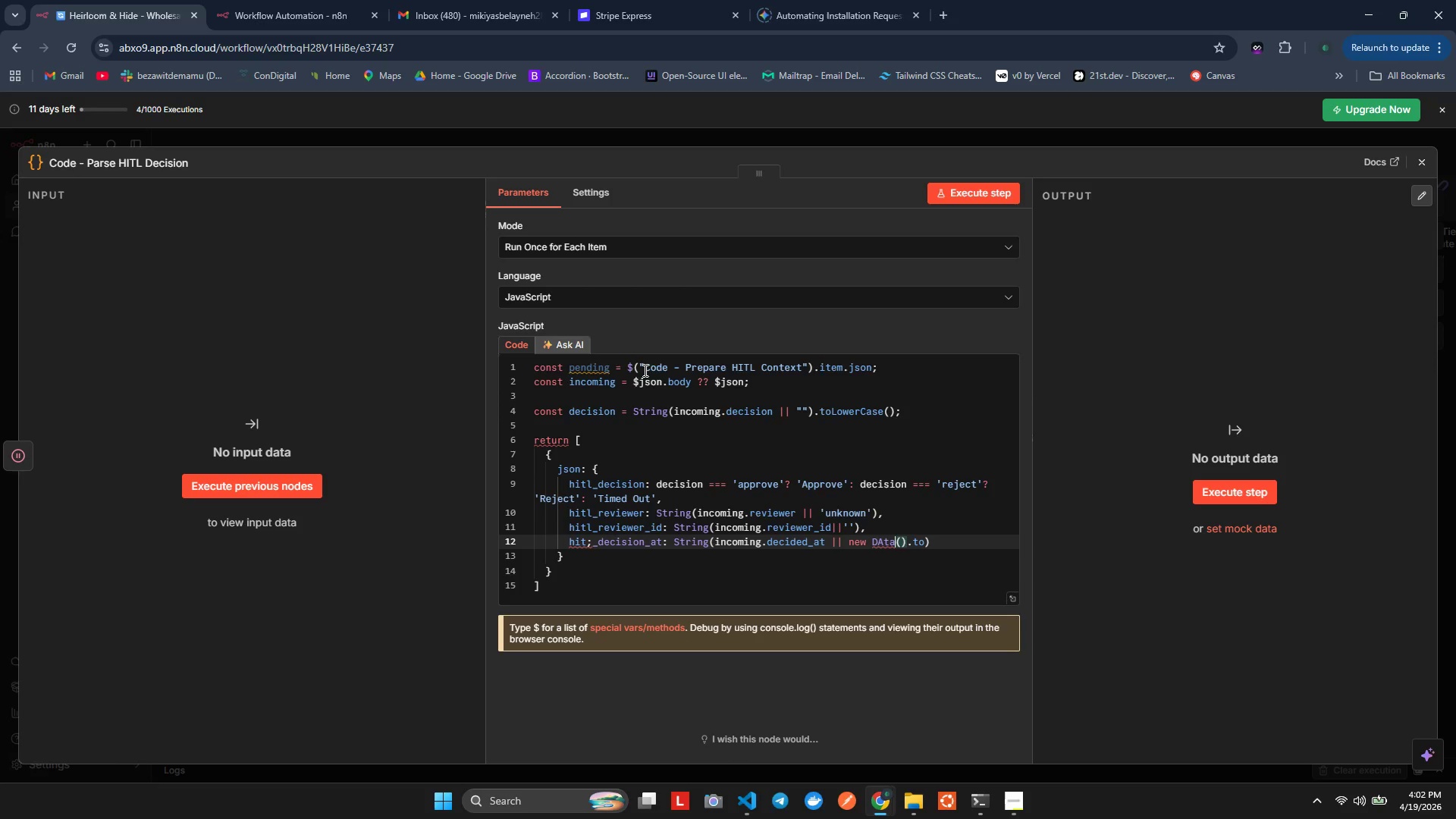 
key(ArrowLeft)
 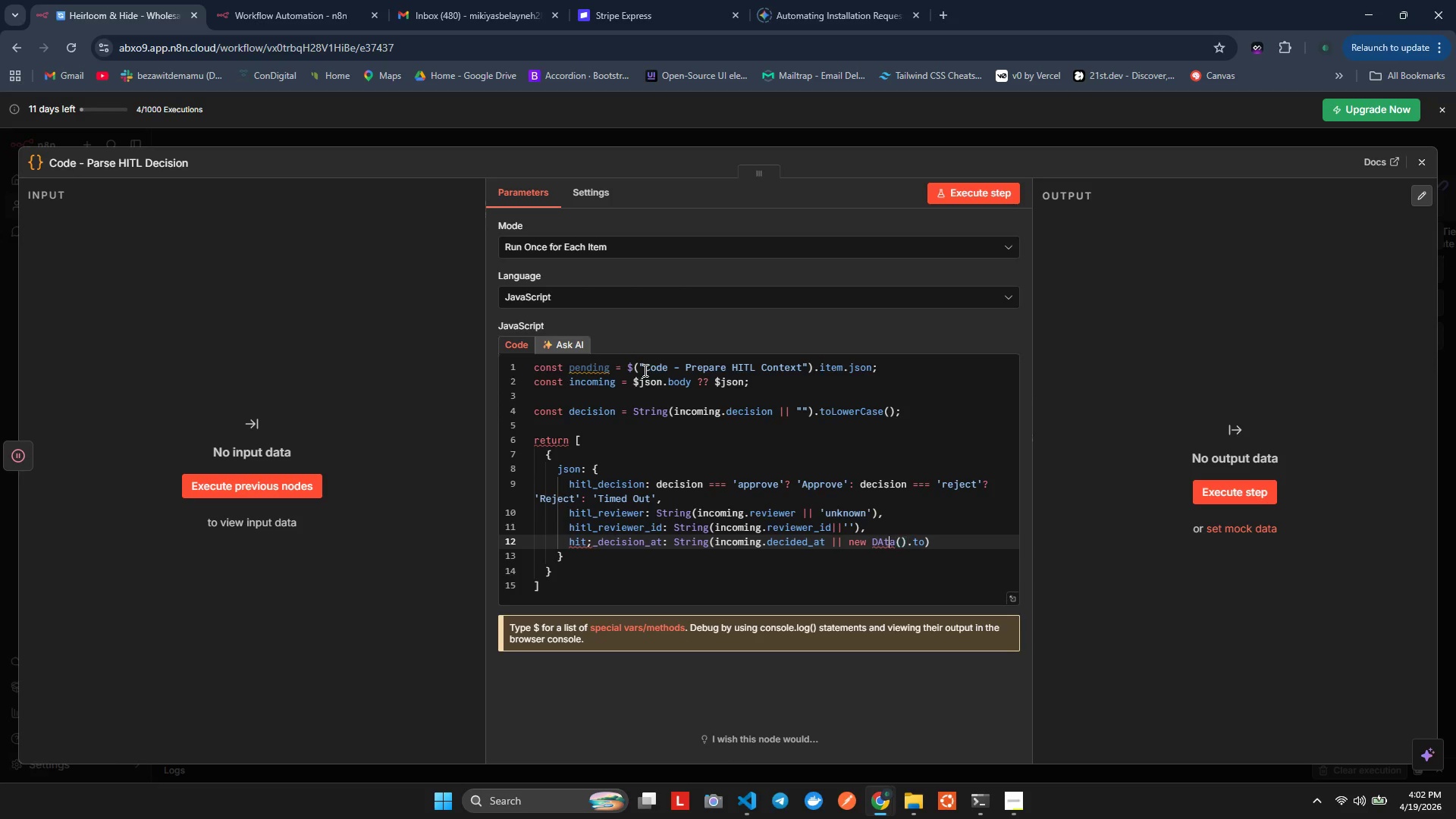 
key(ArrowLeft)
 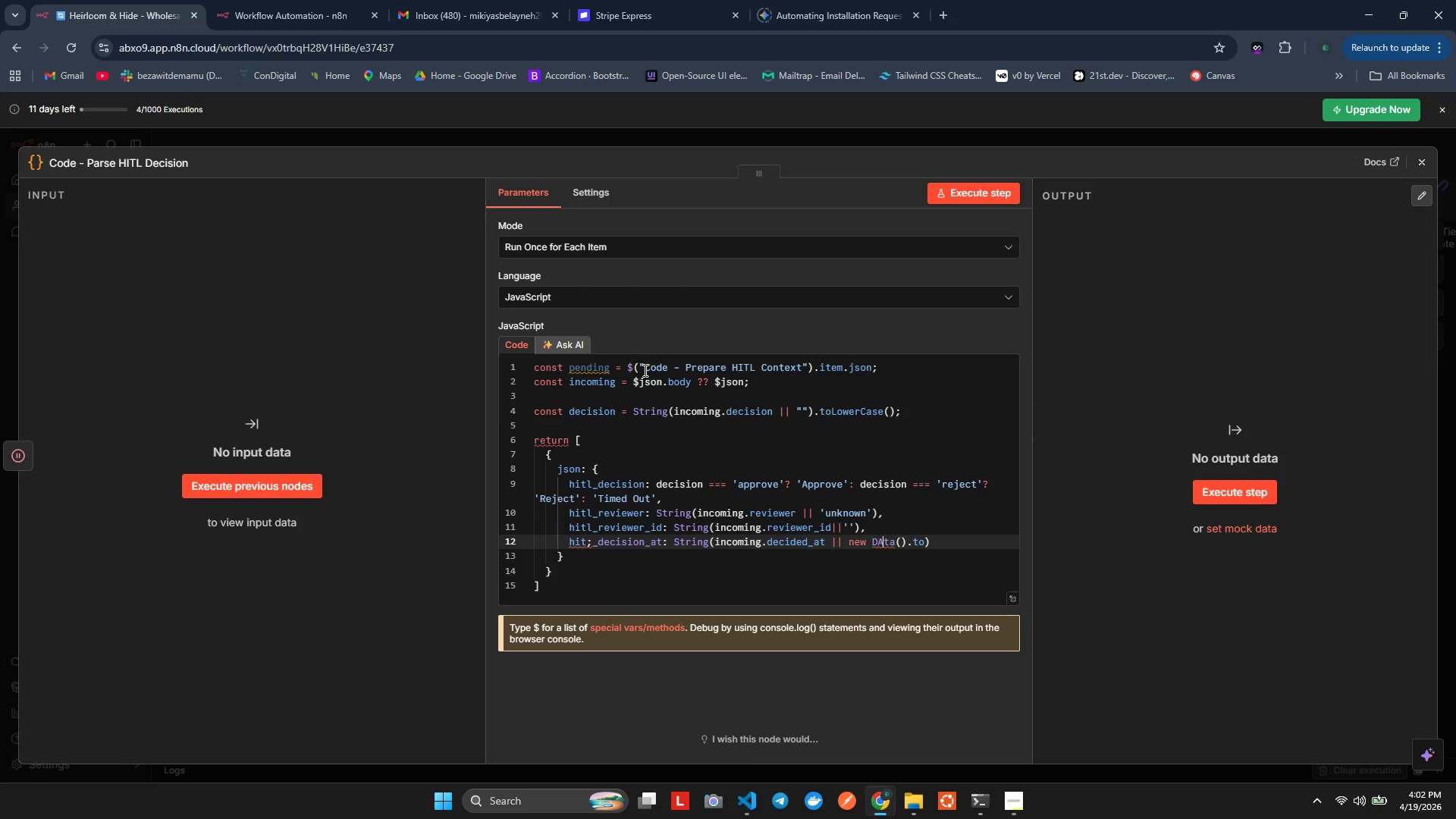 
key(Backspace)
 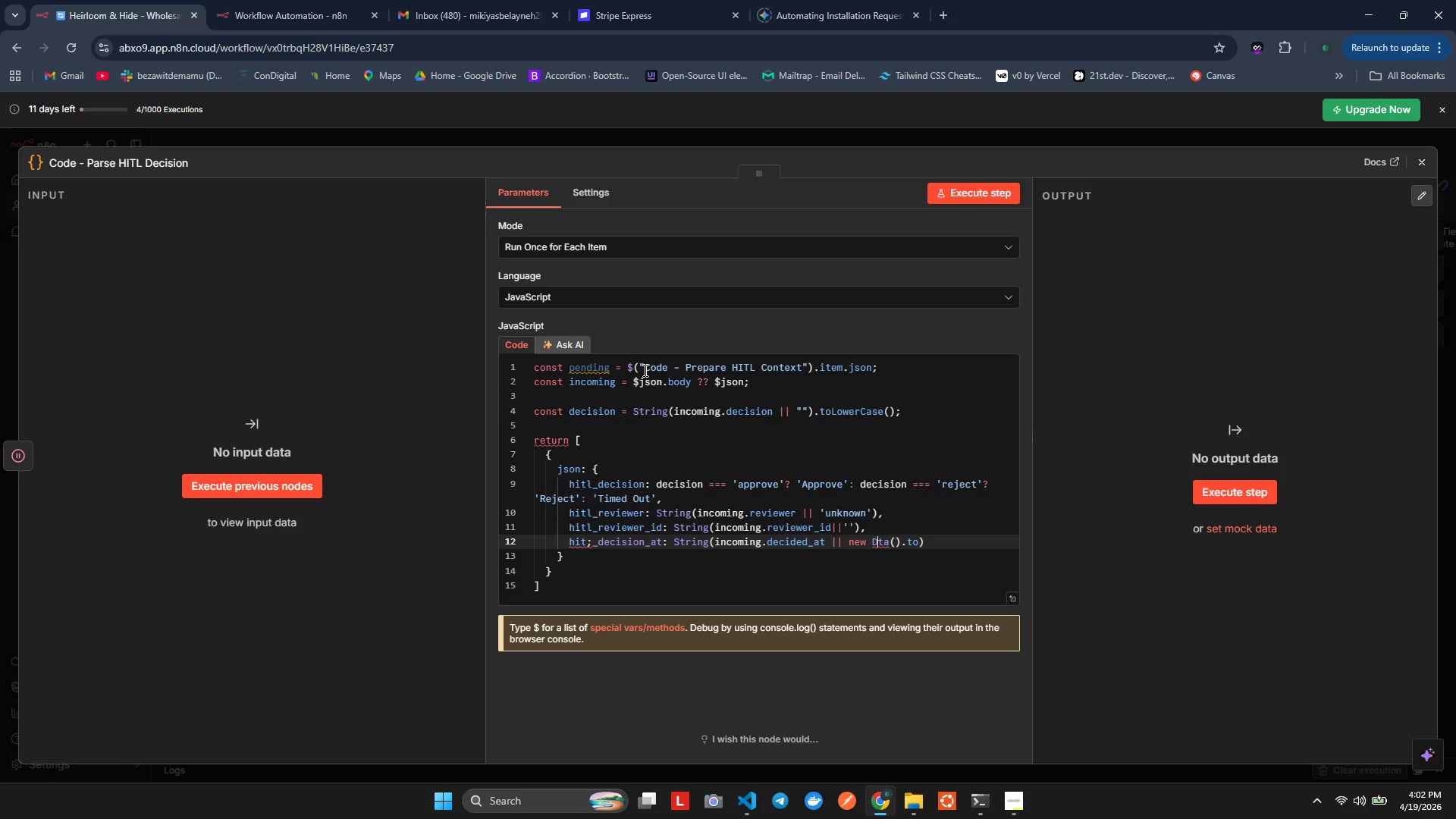 
key(A)
 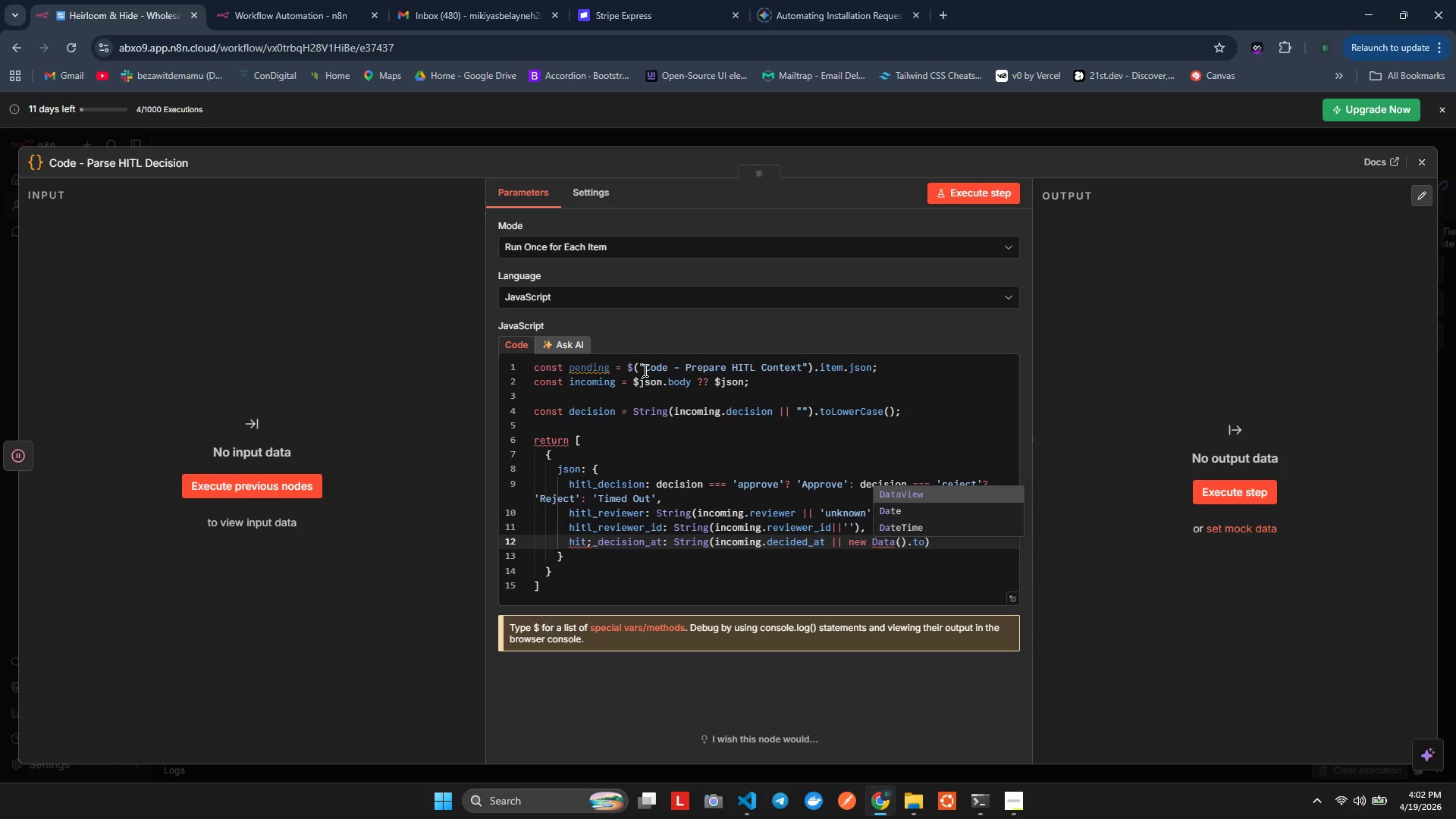 
key(ArrowRight)
 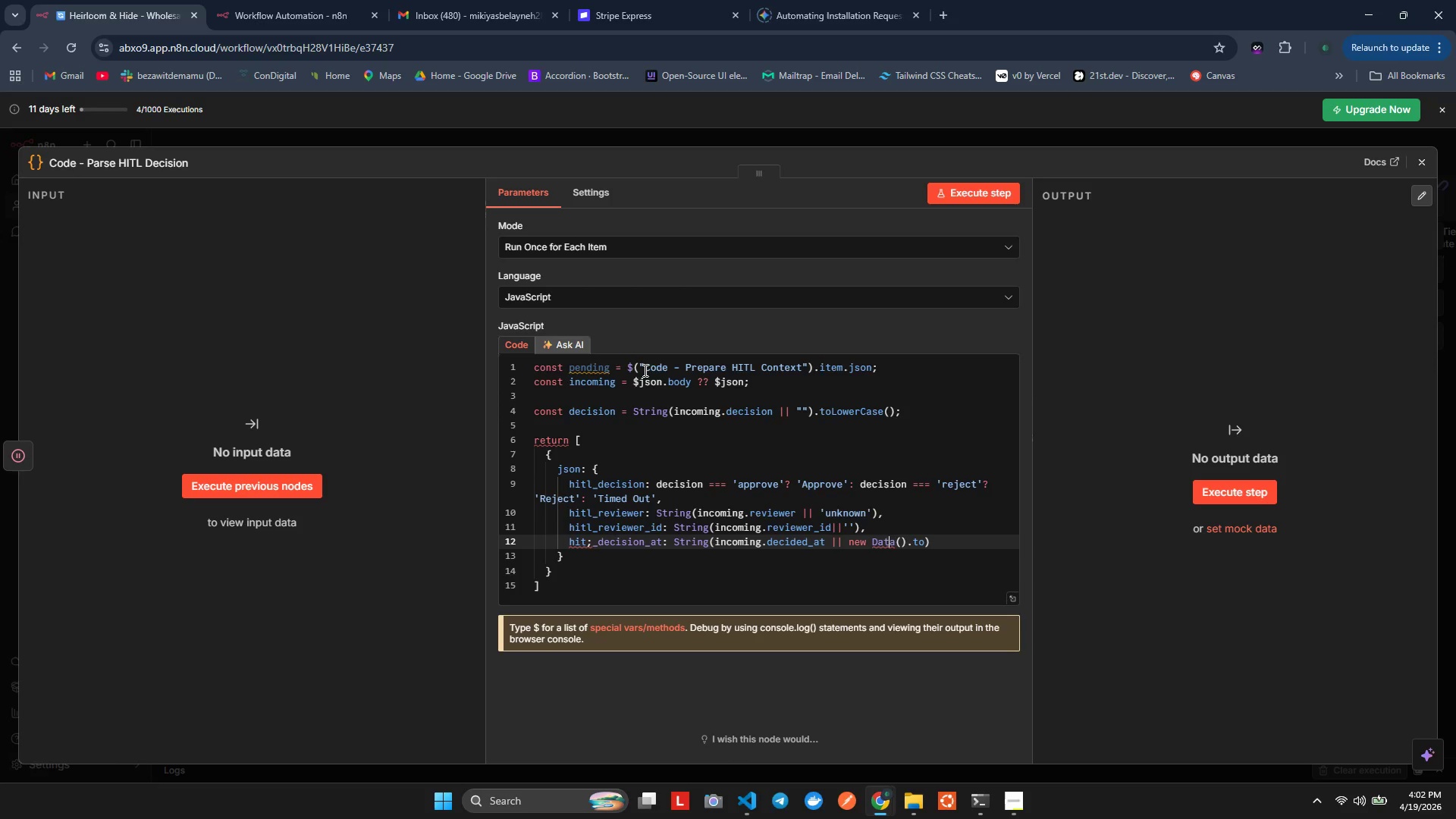 
key(ArrowRight)
 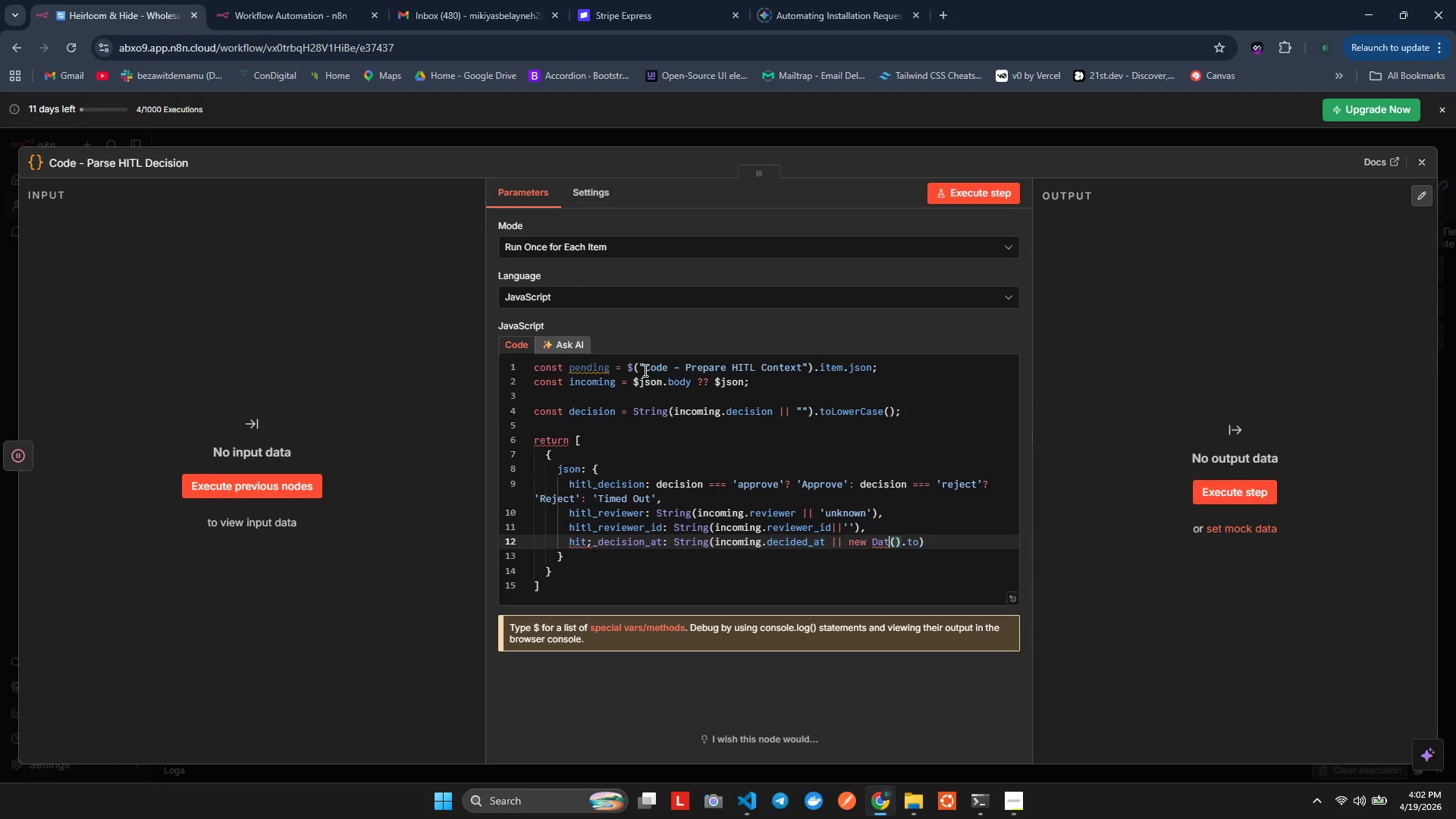 
key(Backspace)
 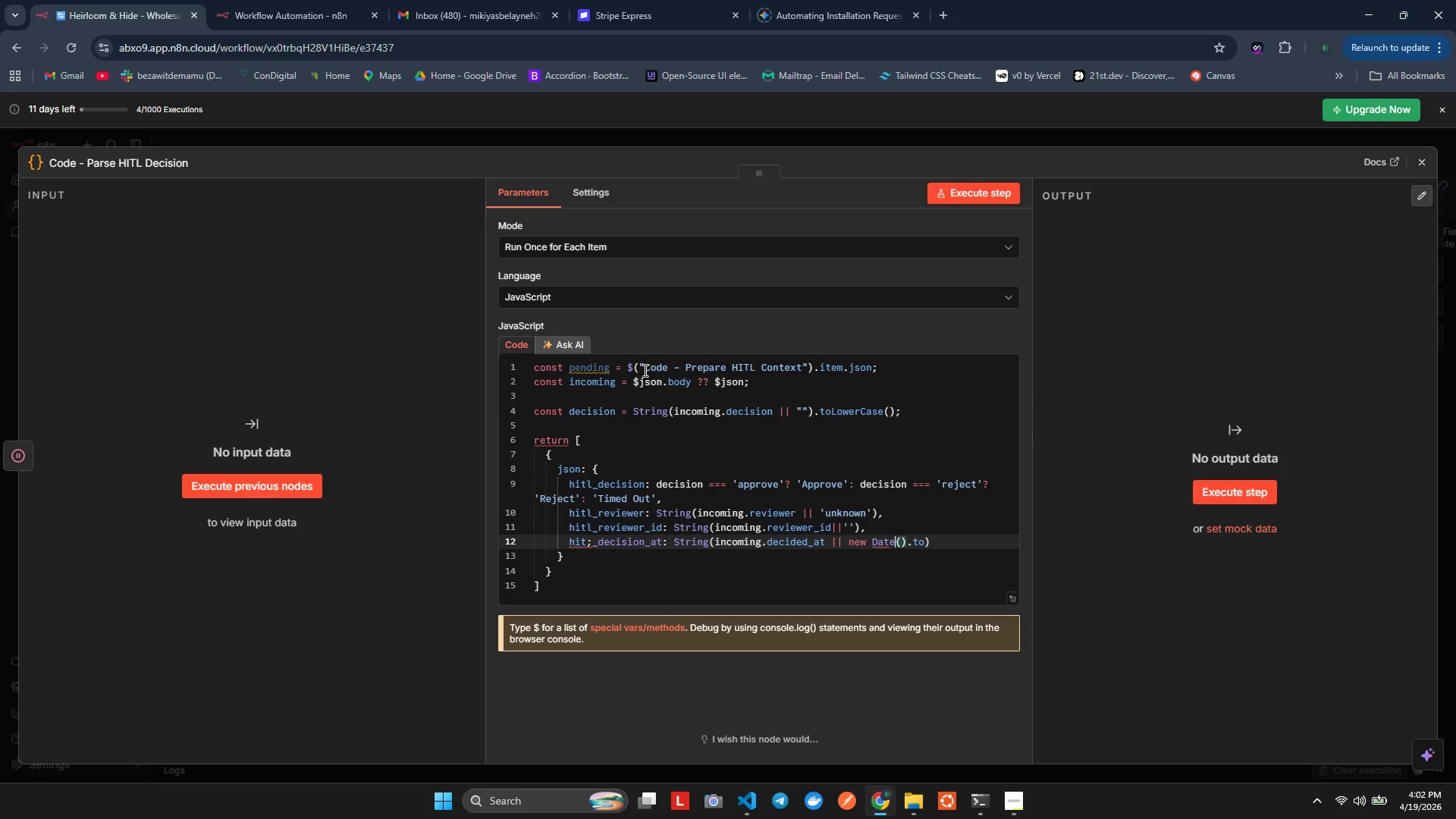 
key(E)
 